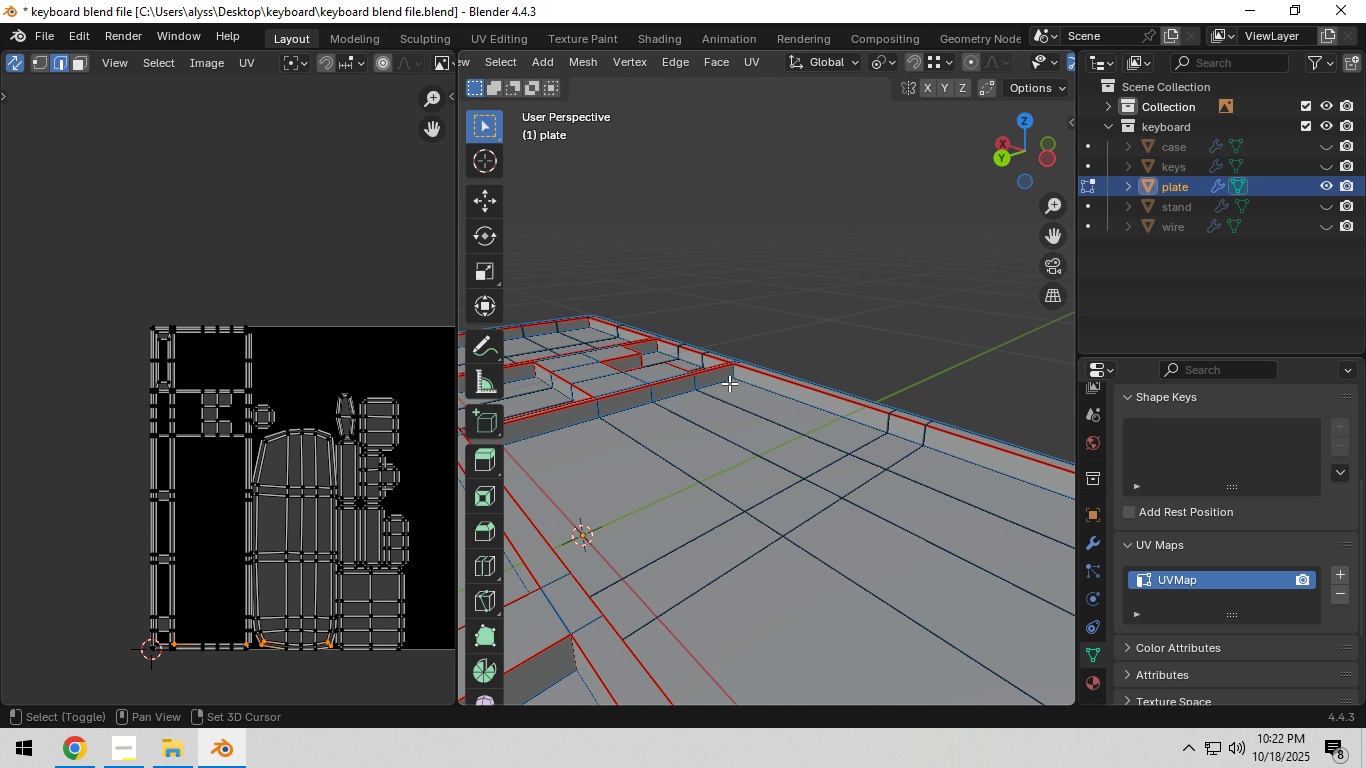 
hold_key(key=ShiftLeft, duration=0.69)
left_click([727, 371])
 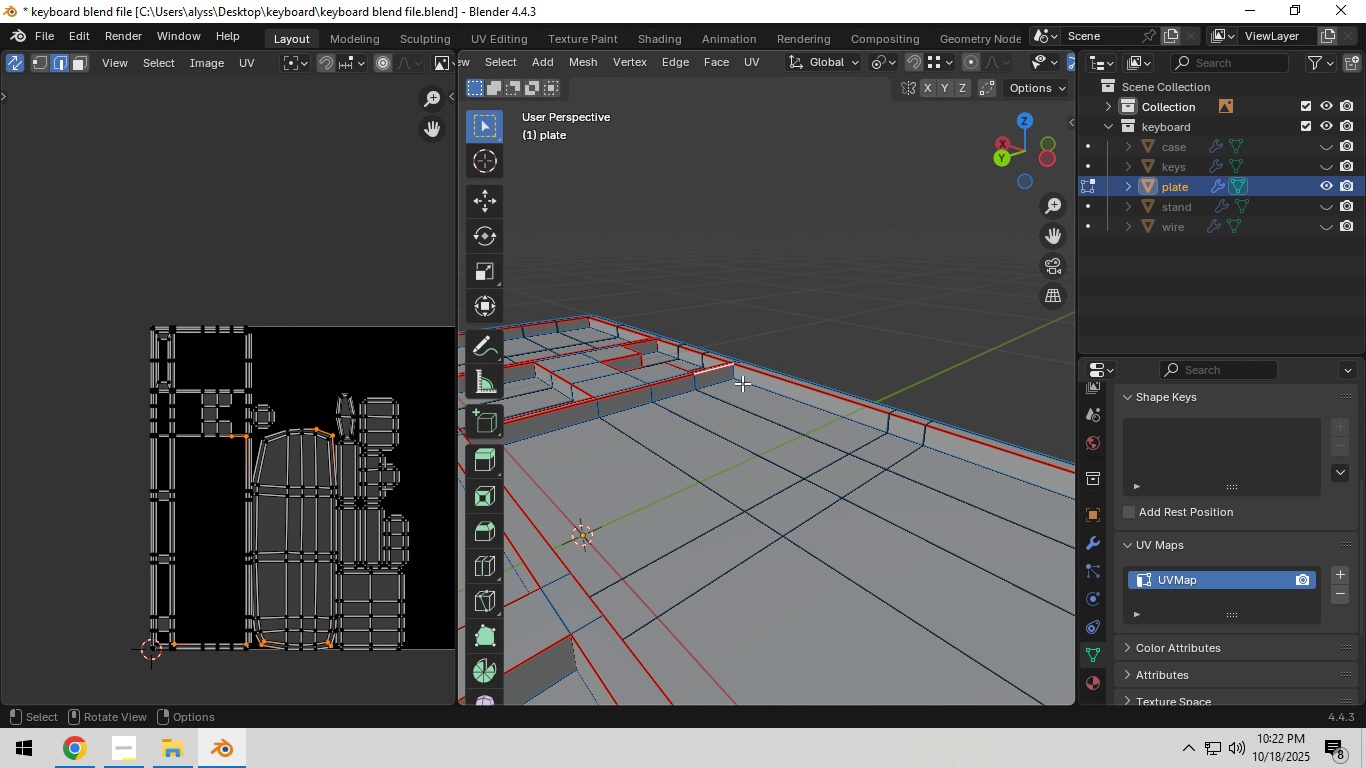 
hold_key(key=ShiftLeft, duration=1.16)
left_click([715, 370])
 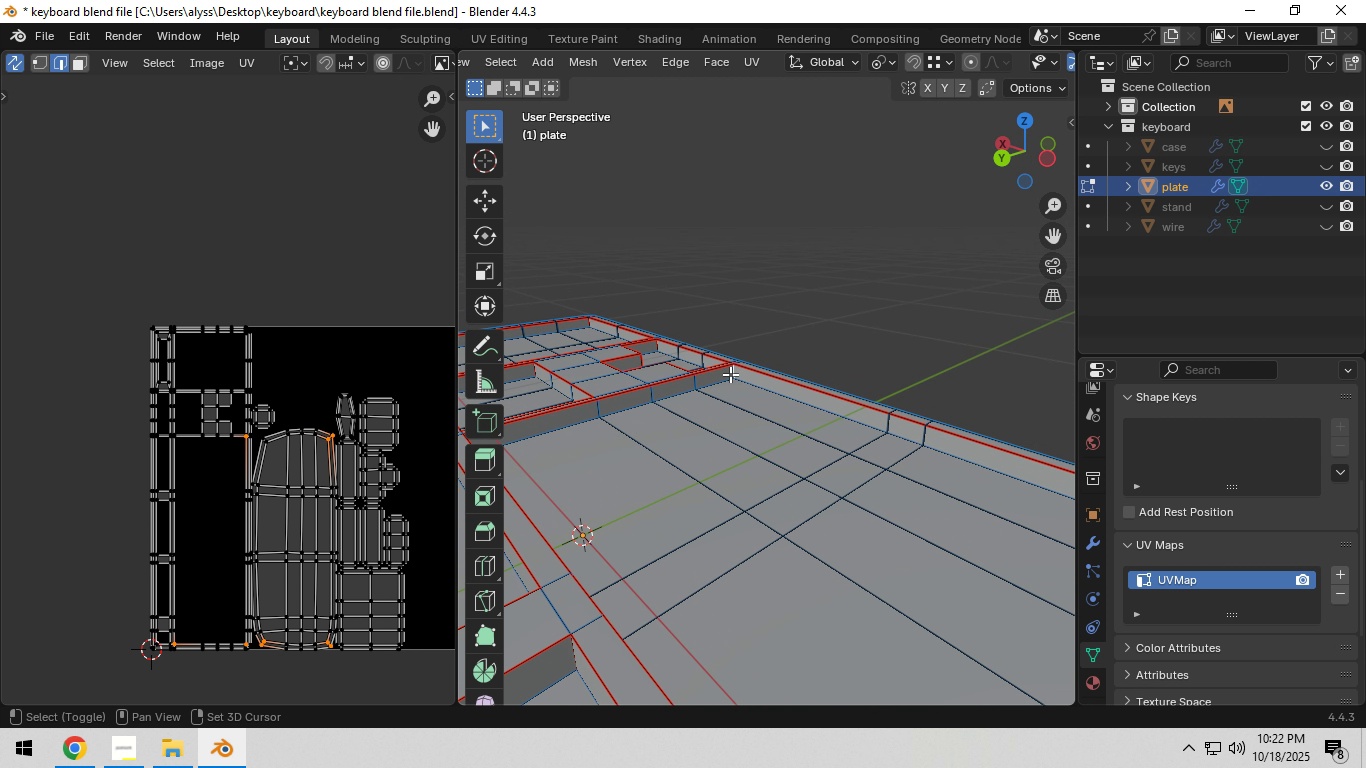 
left_click([730, 374])
 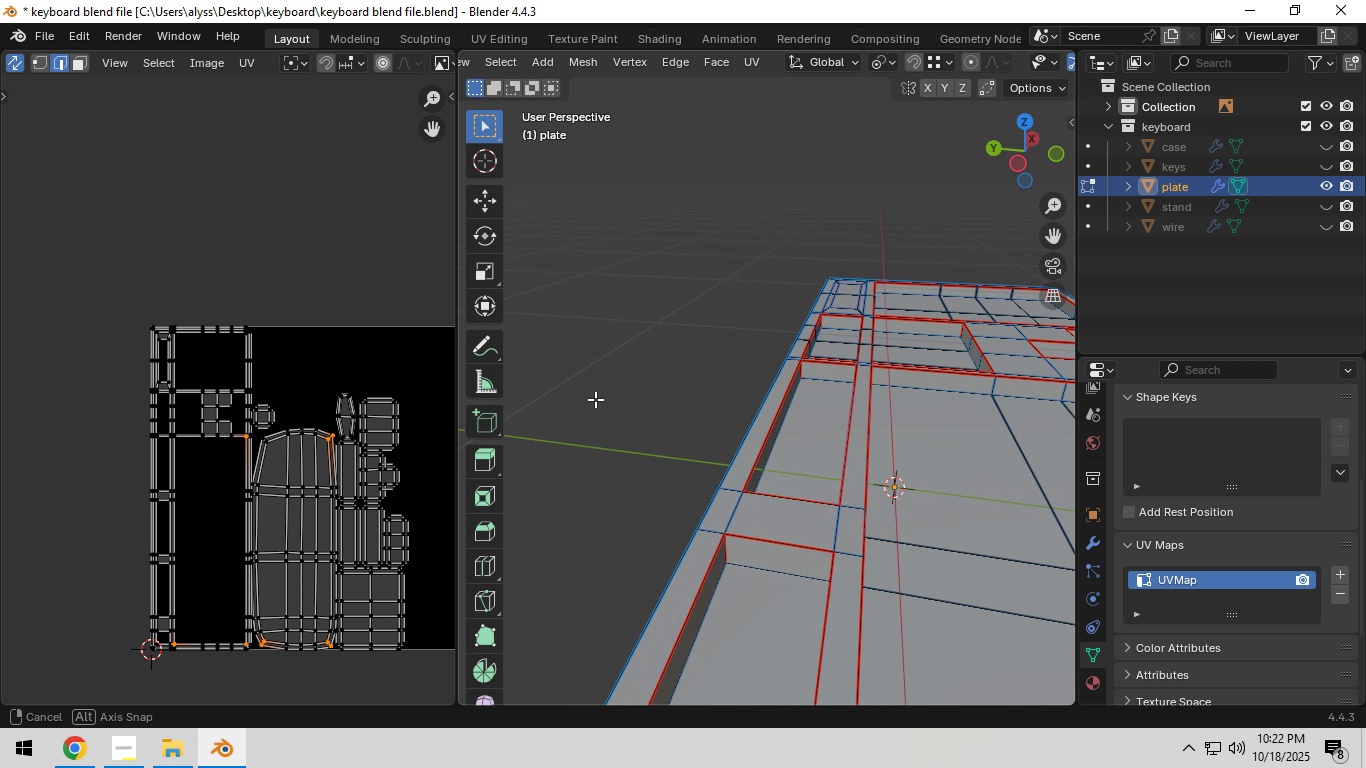 
hold_key(key=ShiftLeft, duration=1.5)
 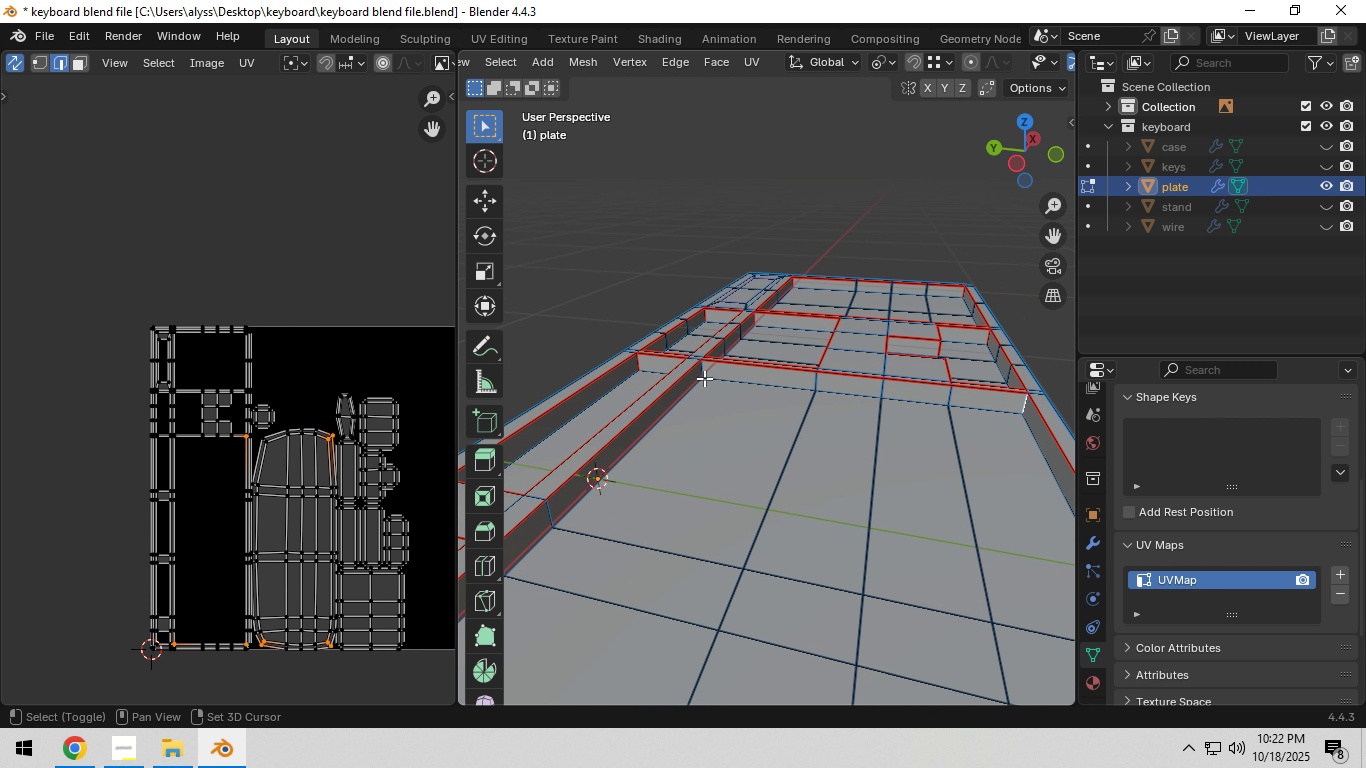 
hold_key(key=ShiftLeft, duration=1.35)
left_click([703, 373])
 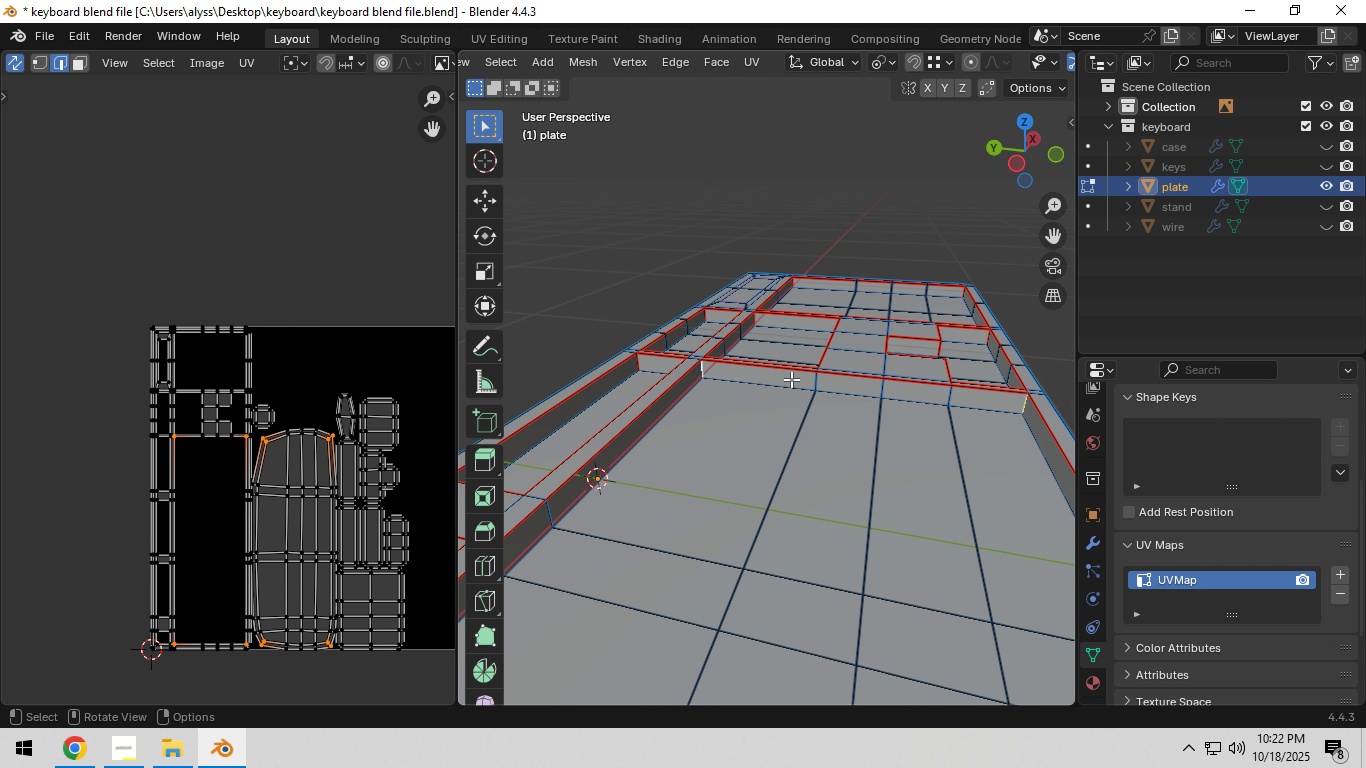 
key(Control+E)
 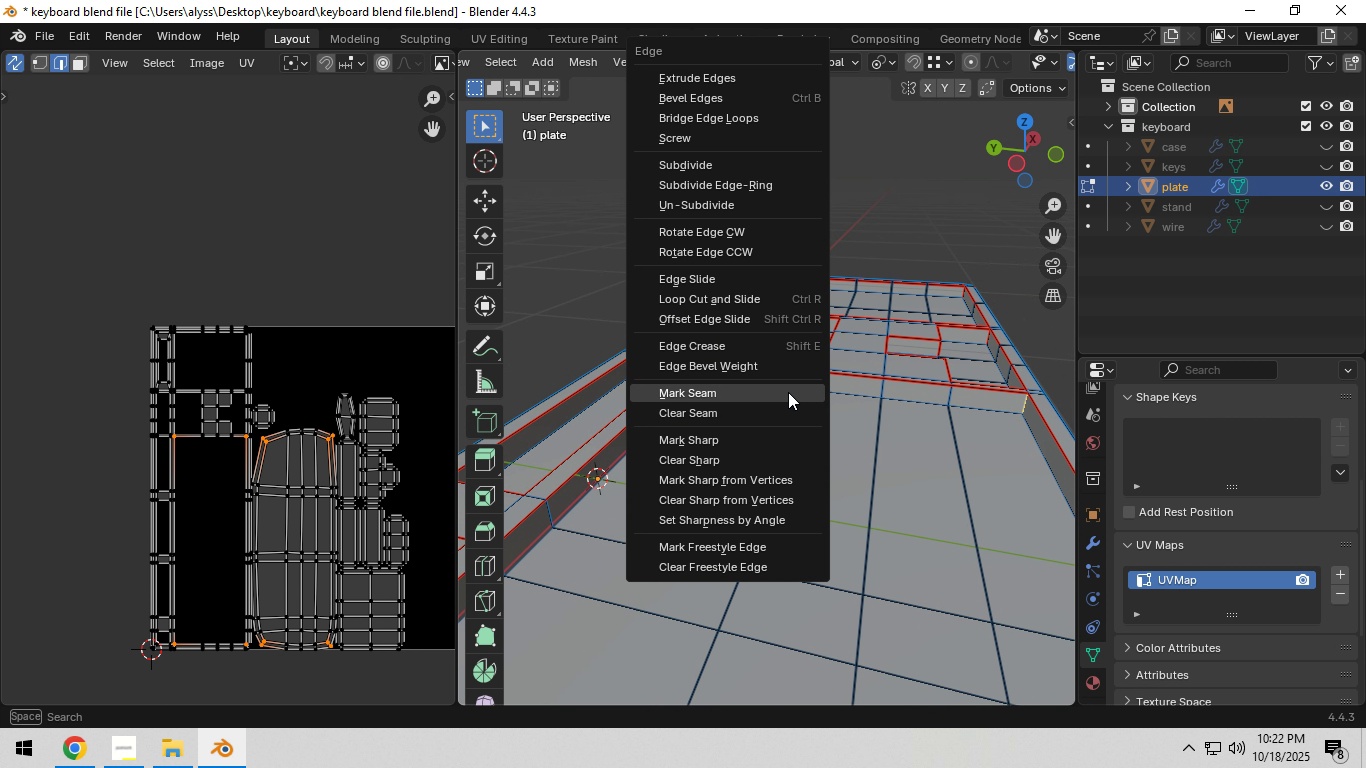 
left_click([788, 392])
 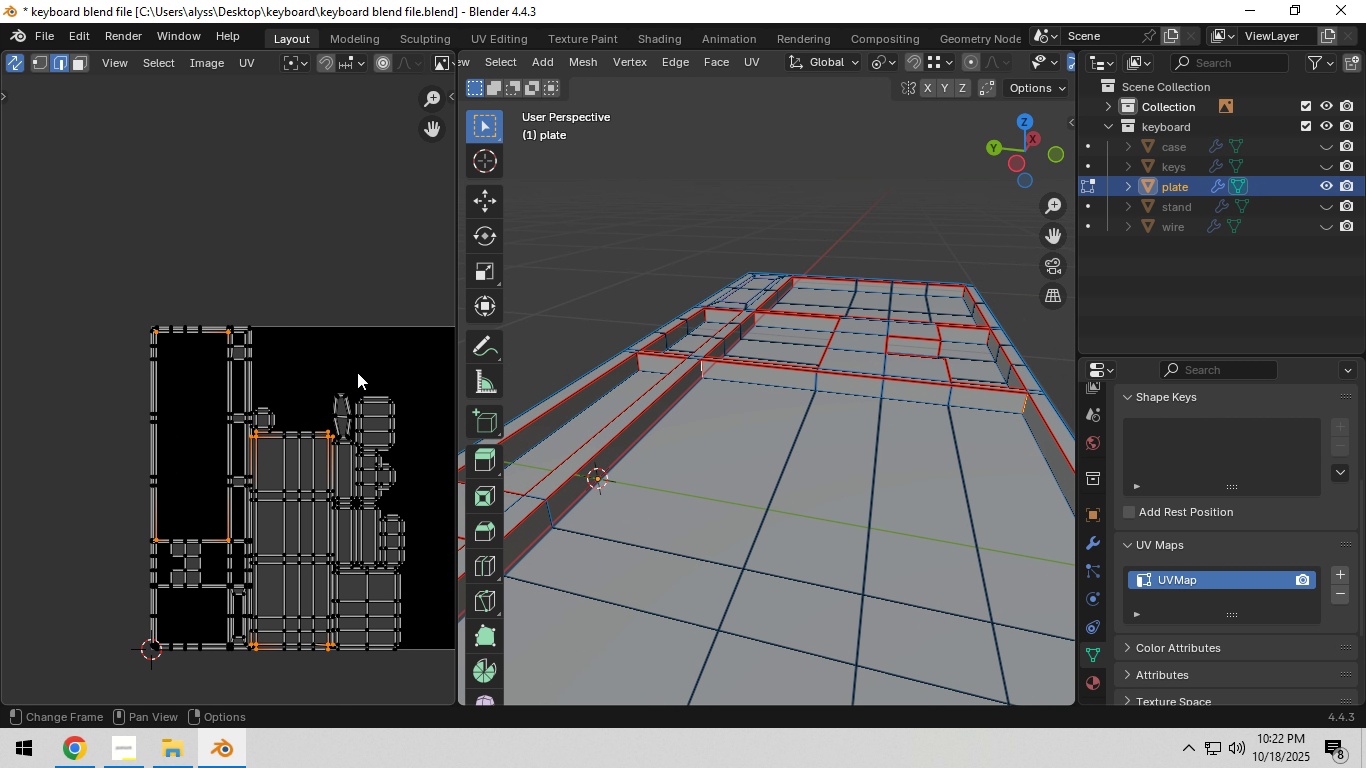 
left_click([352, 356])
 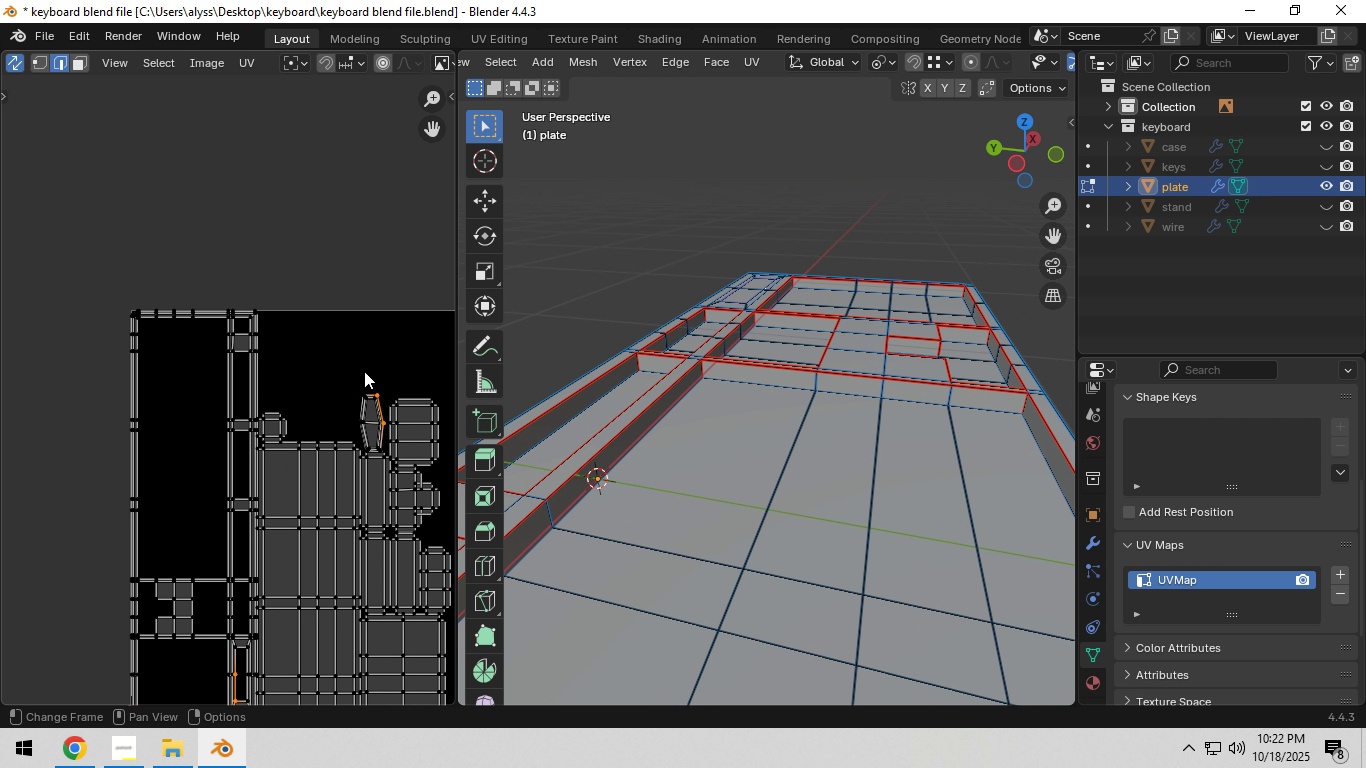 
scroll: coordinate [365, 379], scroll_direction: up, amount: 5.0
 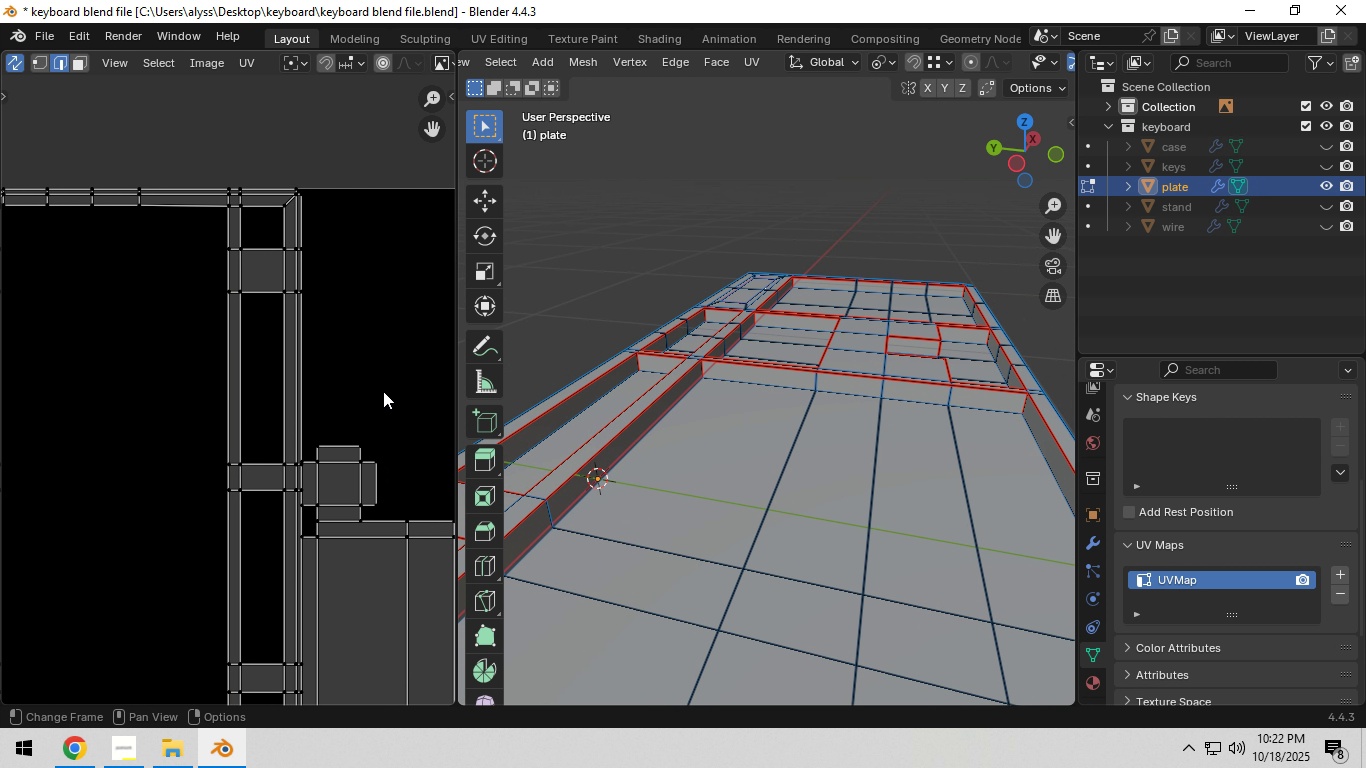 
hold_key(key=ShiftLeft, duration=0.86)
 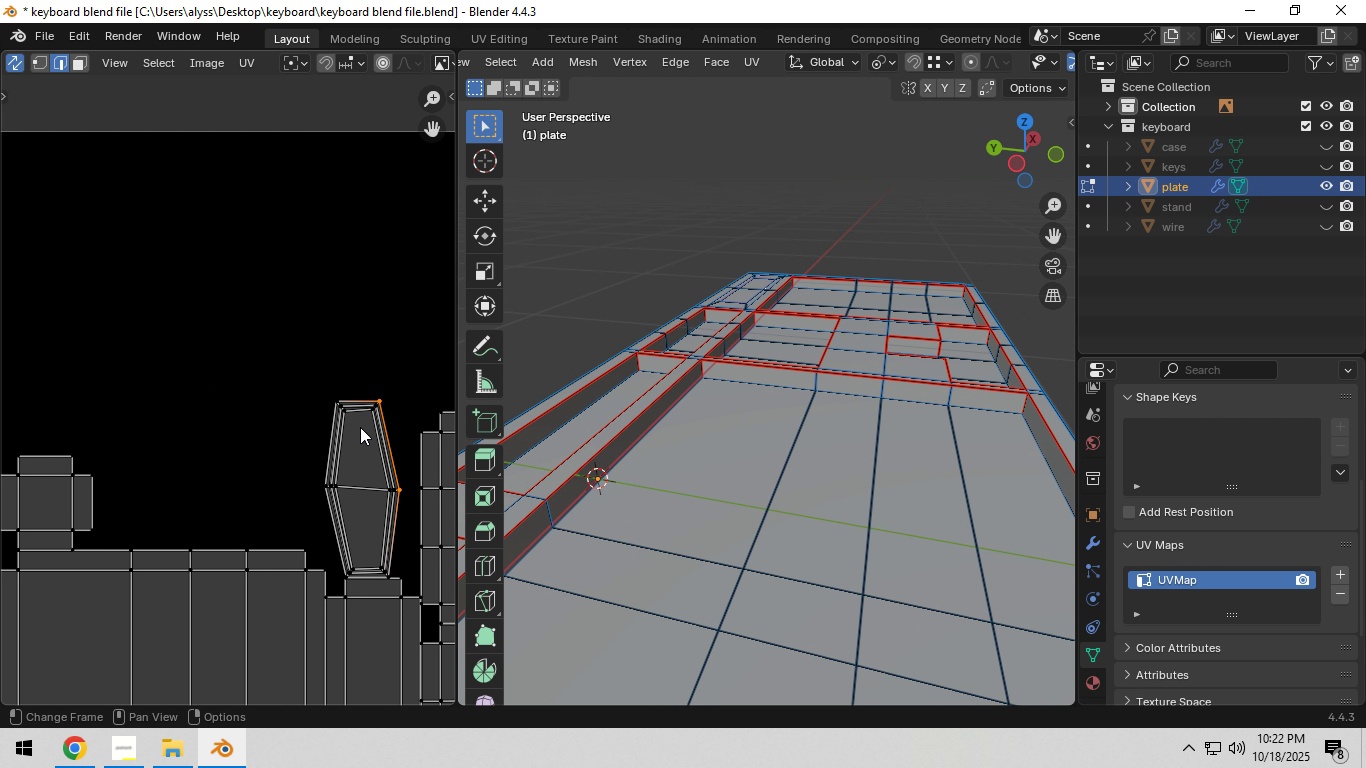 
scroll: coordinate [360, 427], scroll_direction: up, amount: 1.0
 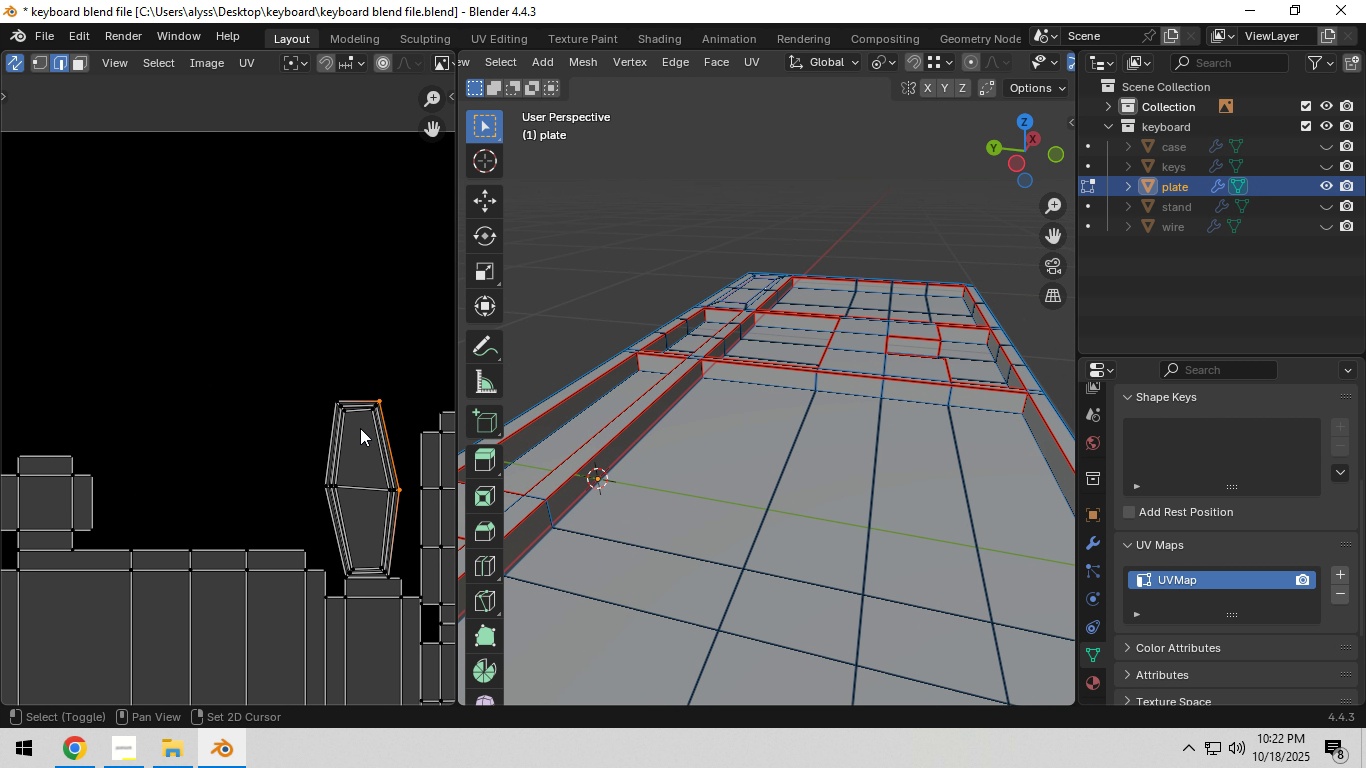 
hold_key(key=ShiftLeft, duration=0.36)
 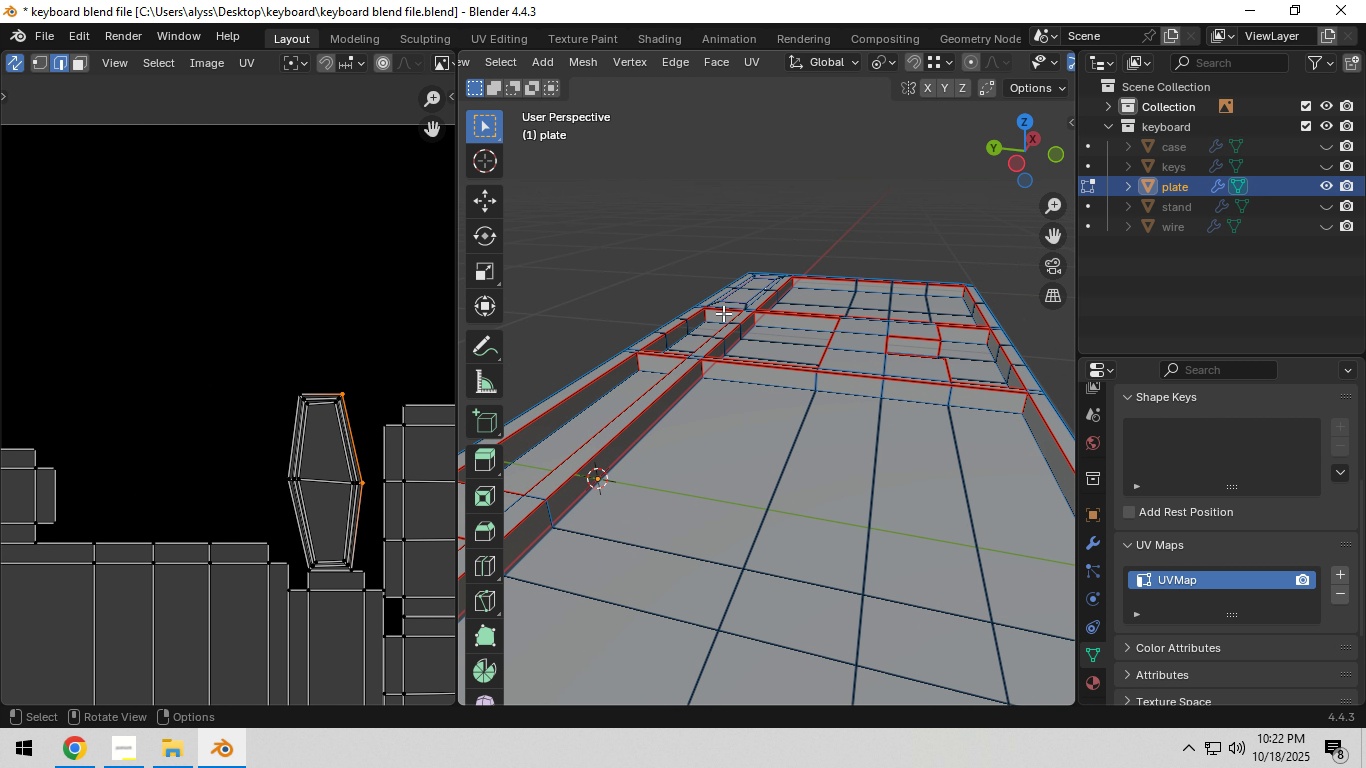 
key(Backquote)
 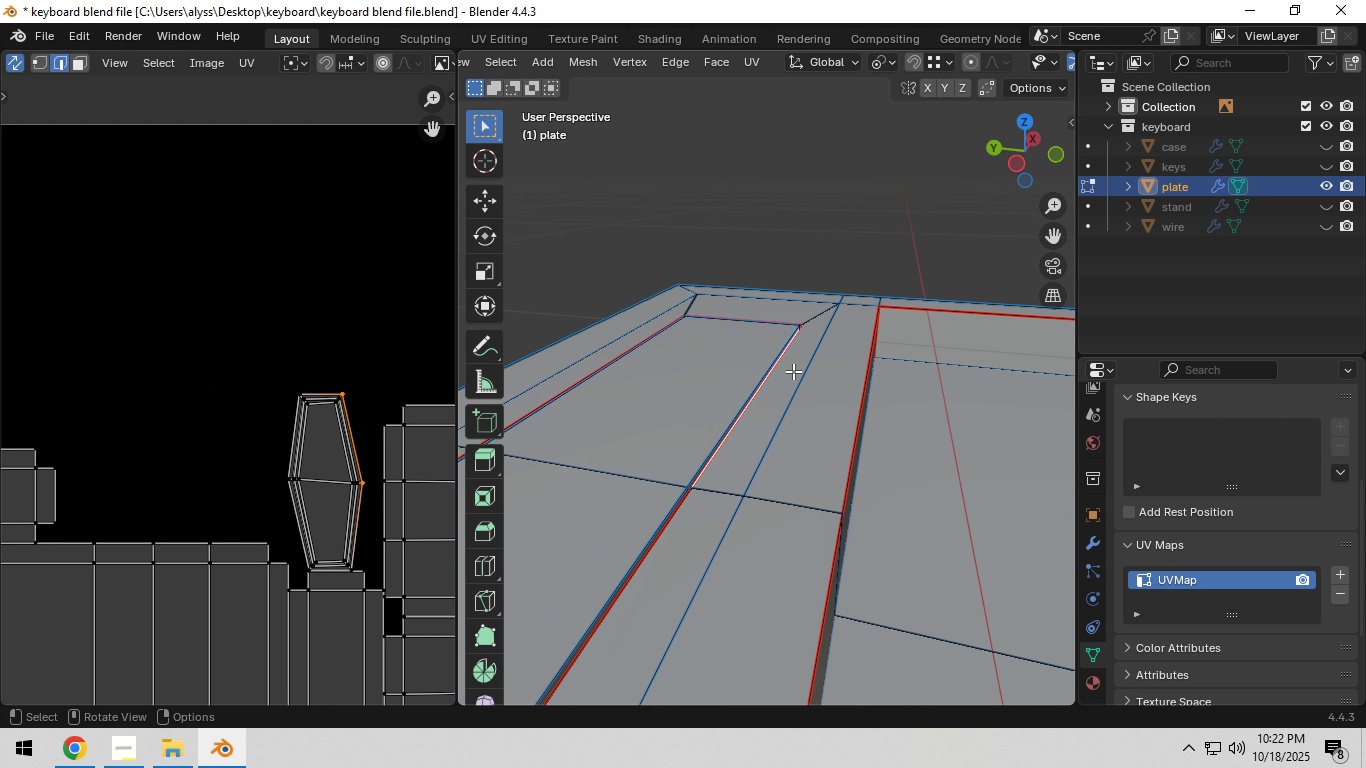 
scroll: coordinate [794, 370], scroll_direction: down, amount: 7.0
 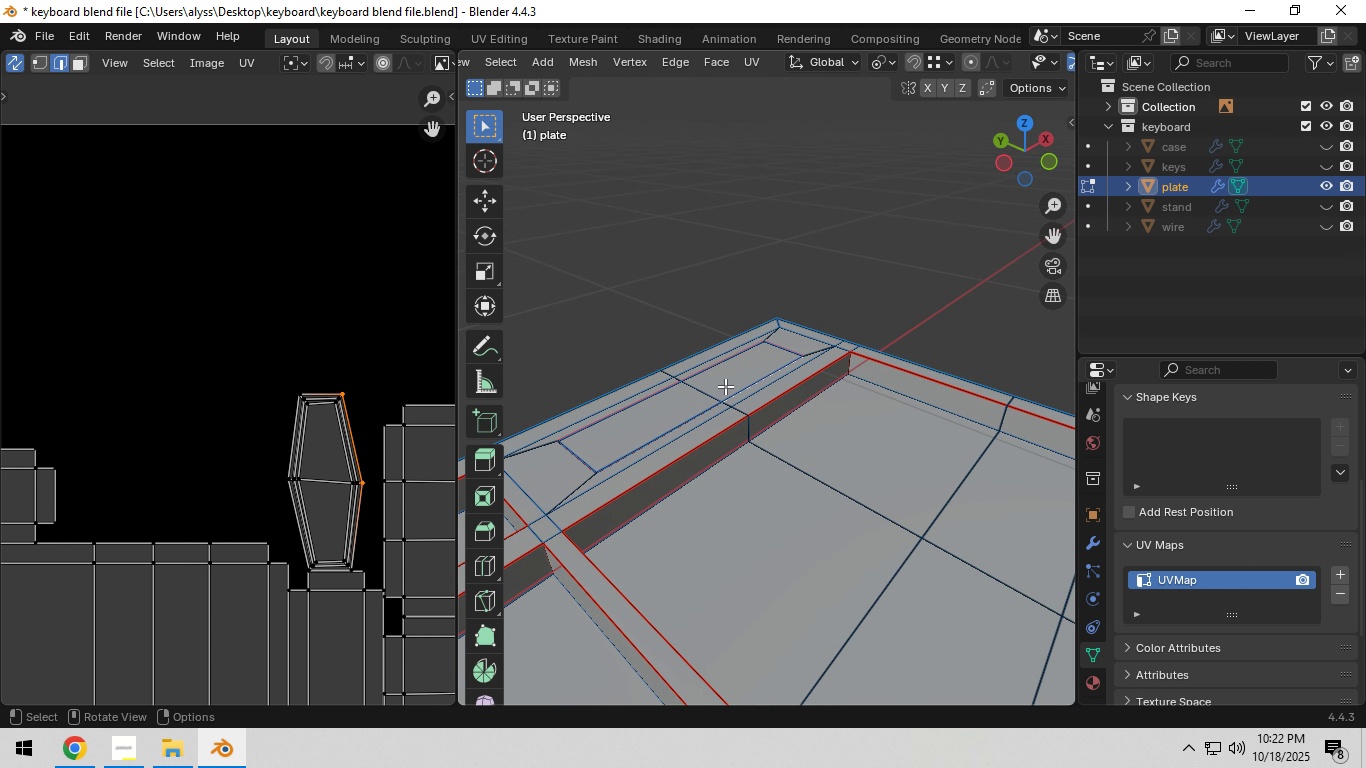 
key(Shift+ShiftLeft)
 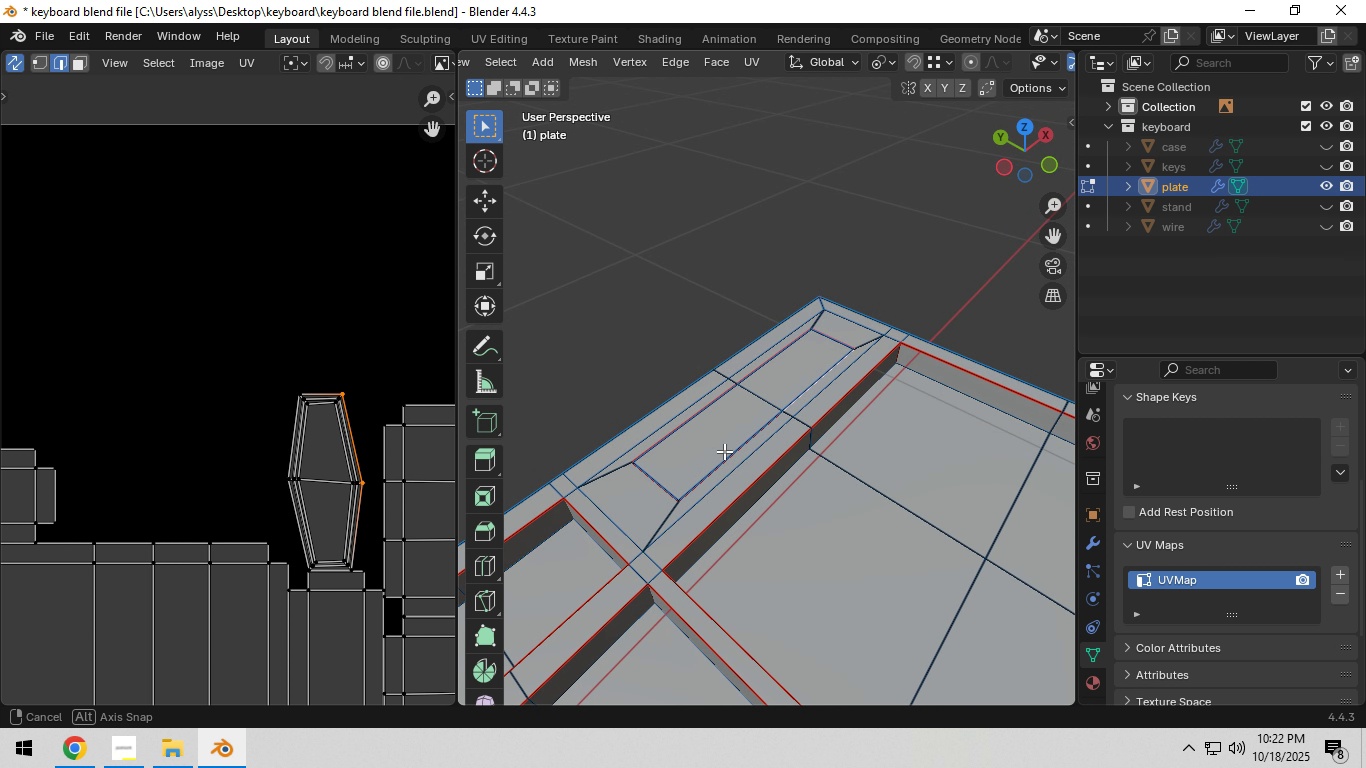 
scroll: coordinate [716, 464], scroll_direction: up, amount: 4.0
 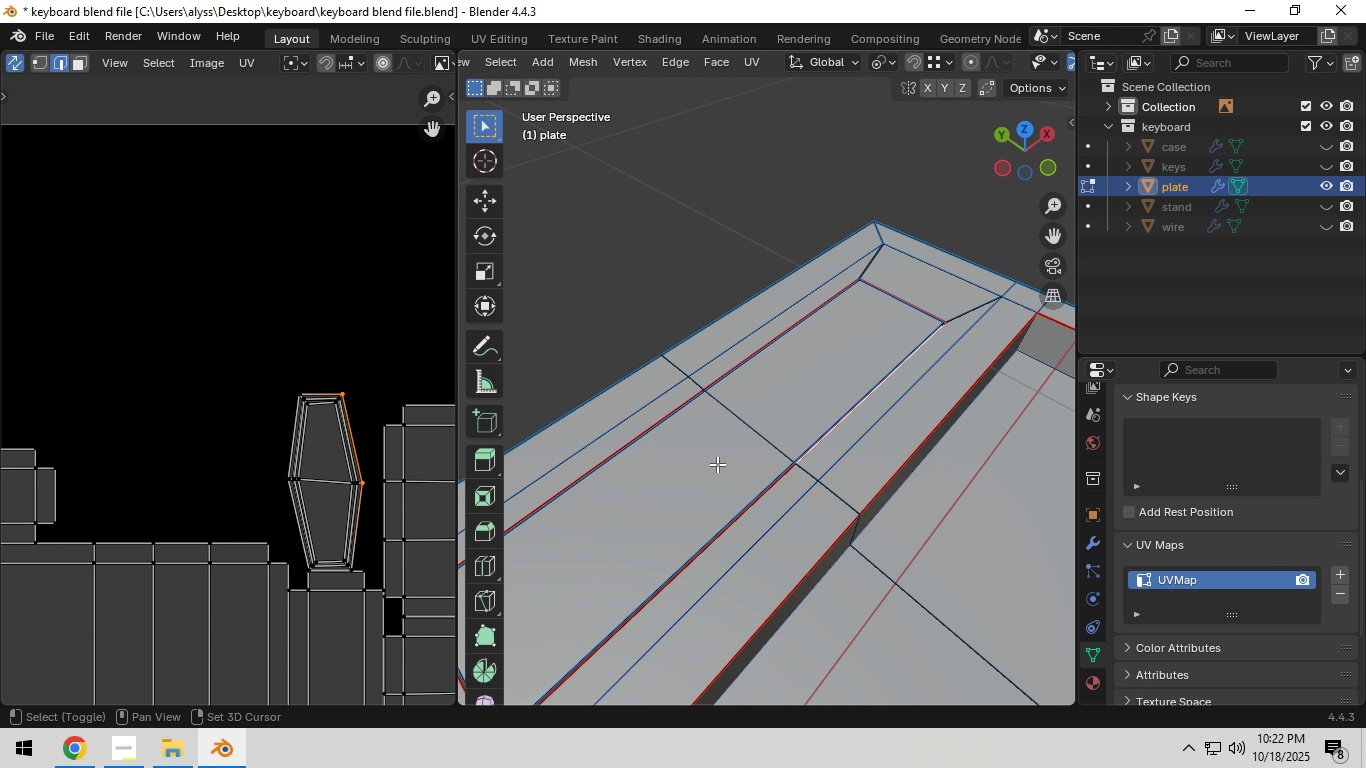 
hold_key(key=ShiftLeft, duration=1.39)
 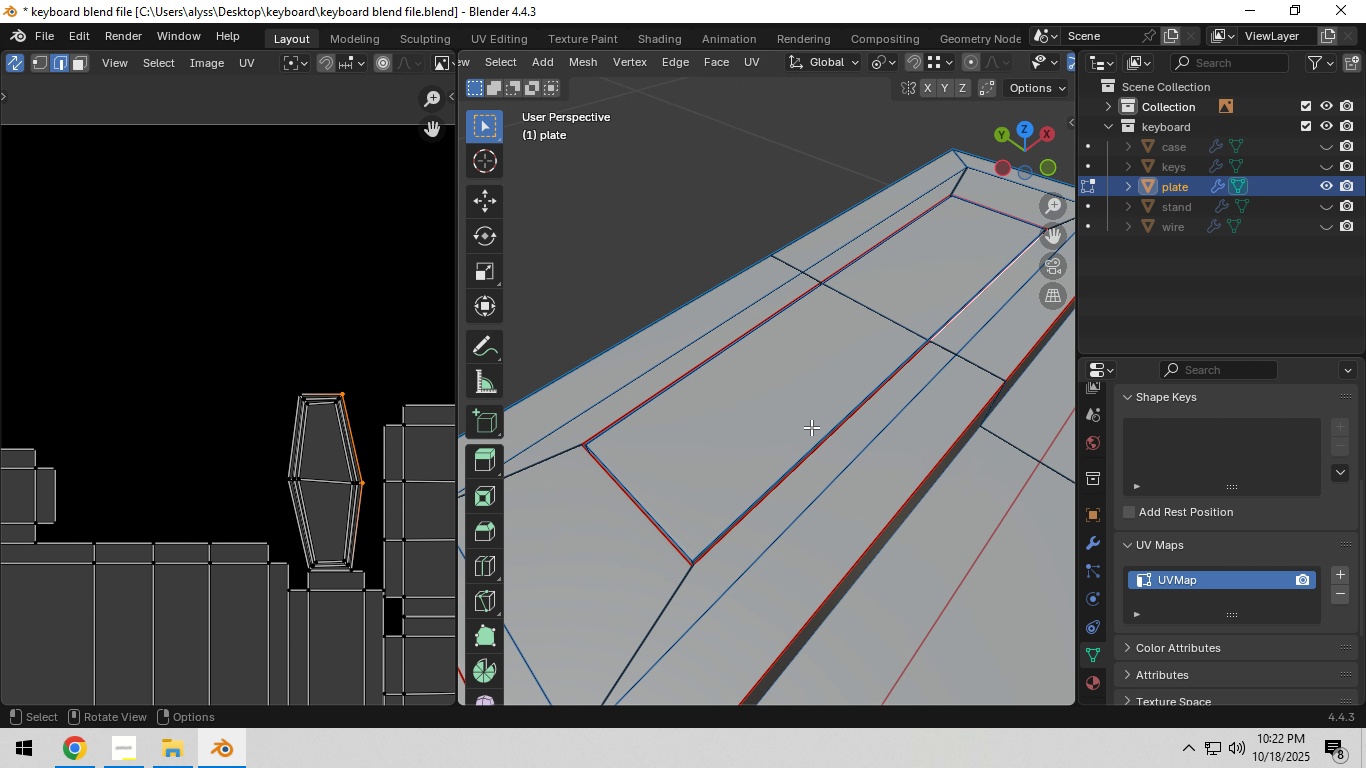 
key(3)
 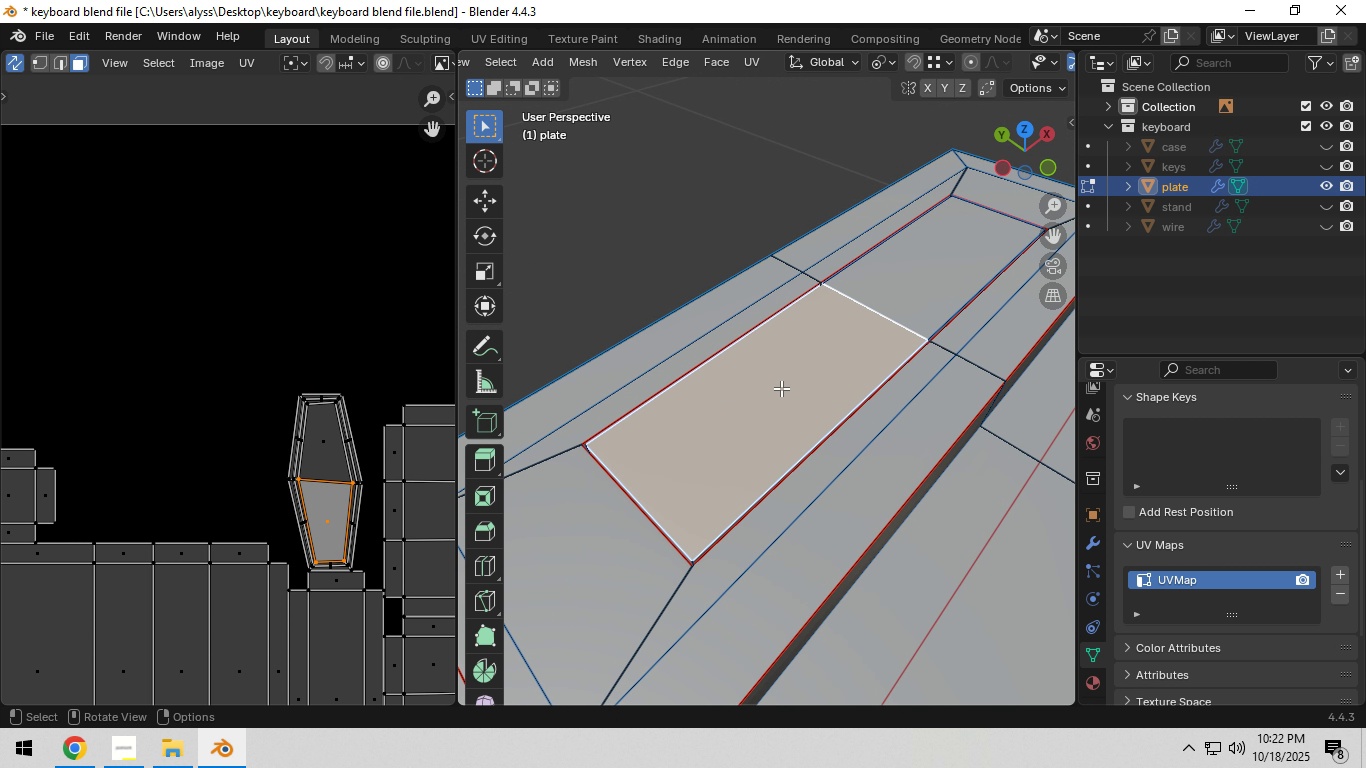 
left_click([776, 389])
 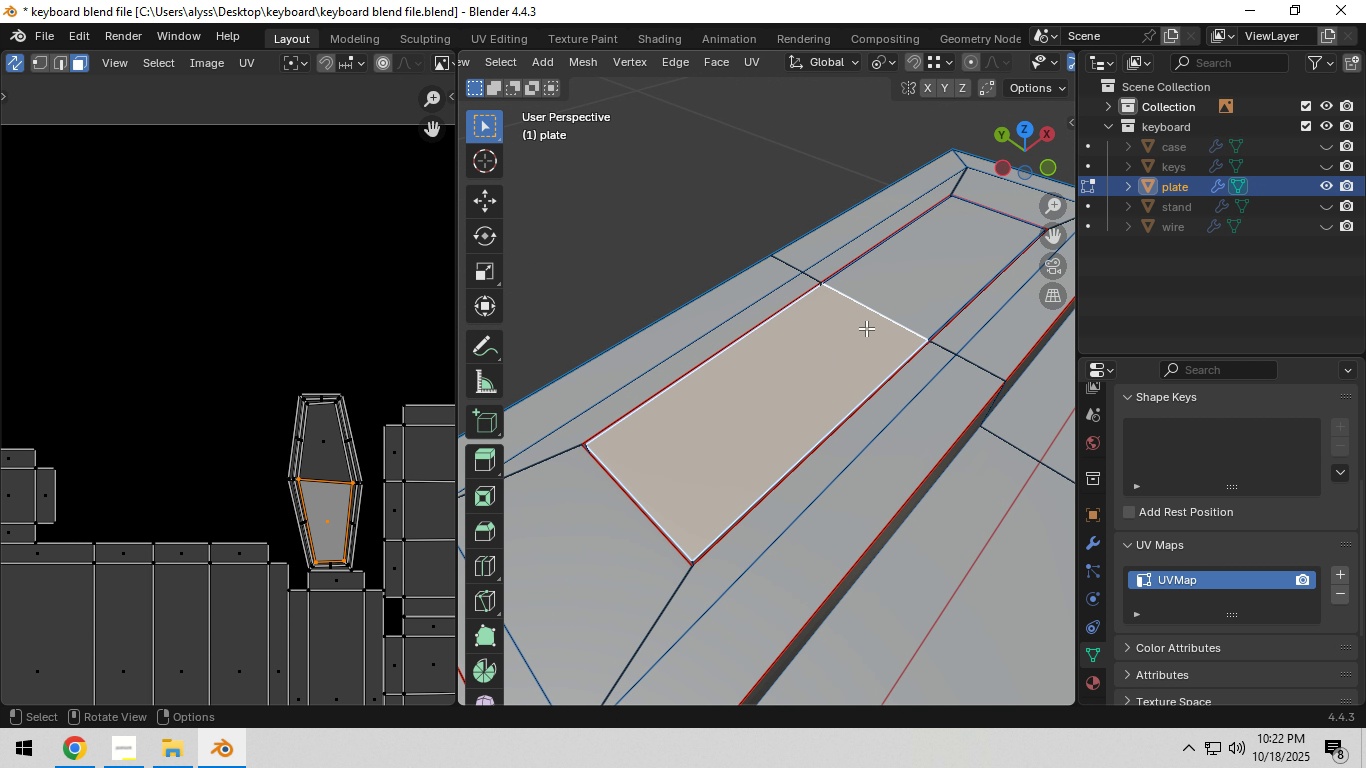 
hold_key(key=ShiftLeft, duration=0.38)
 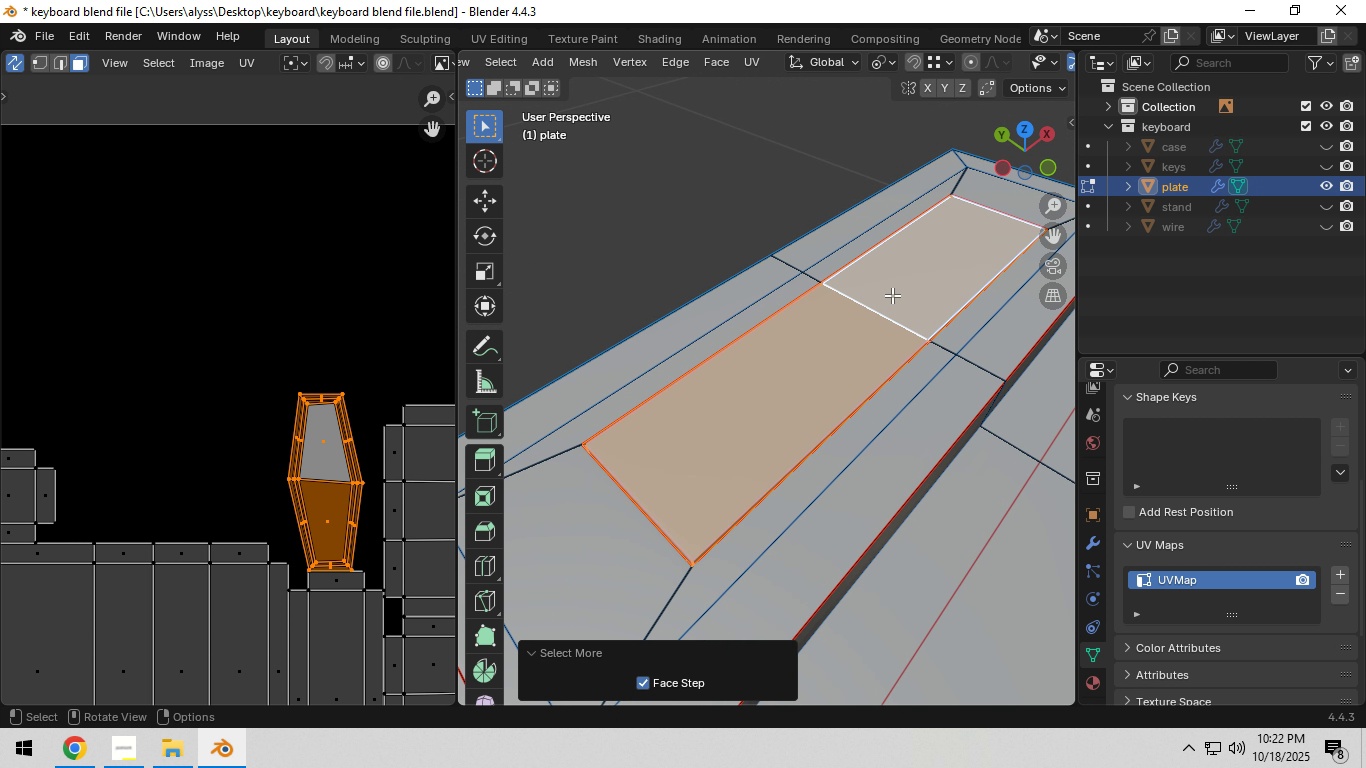 
 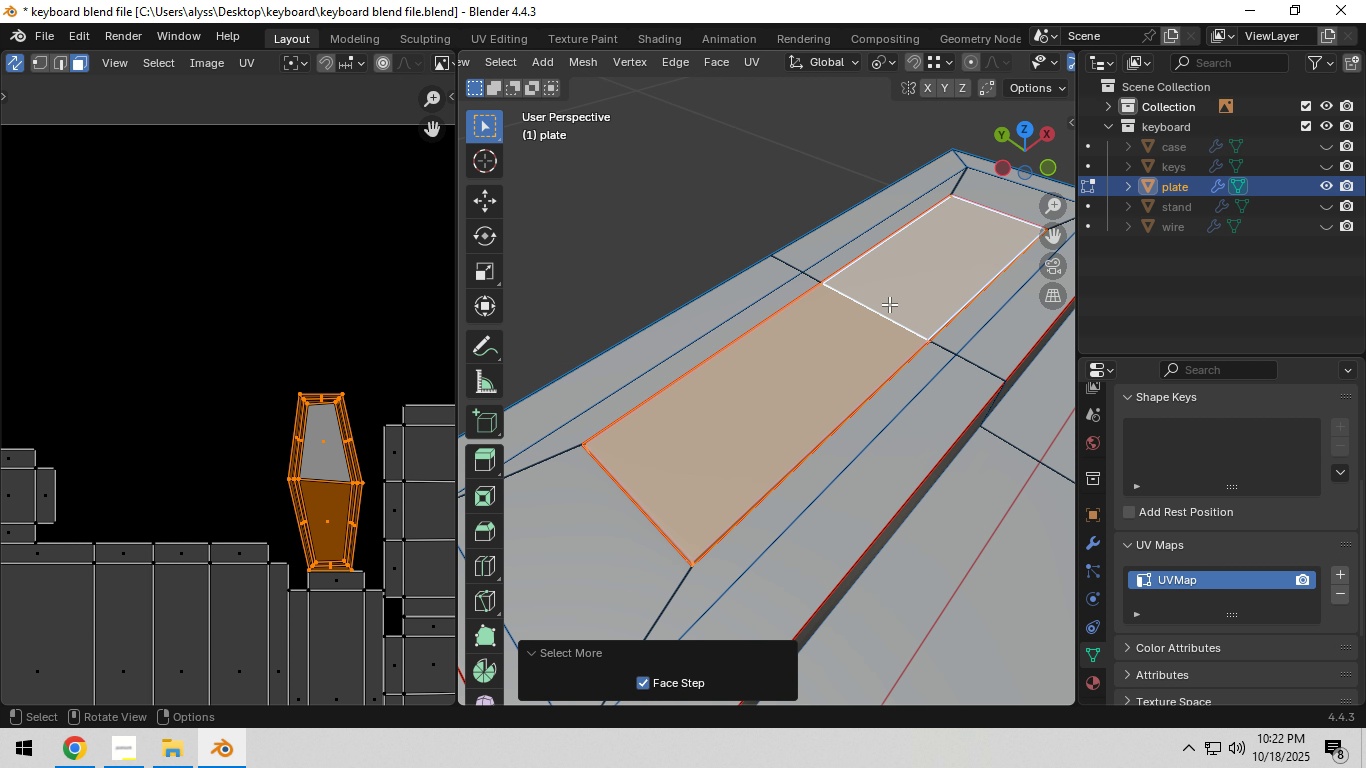 
wait(5.91)
 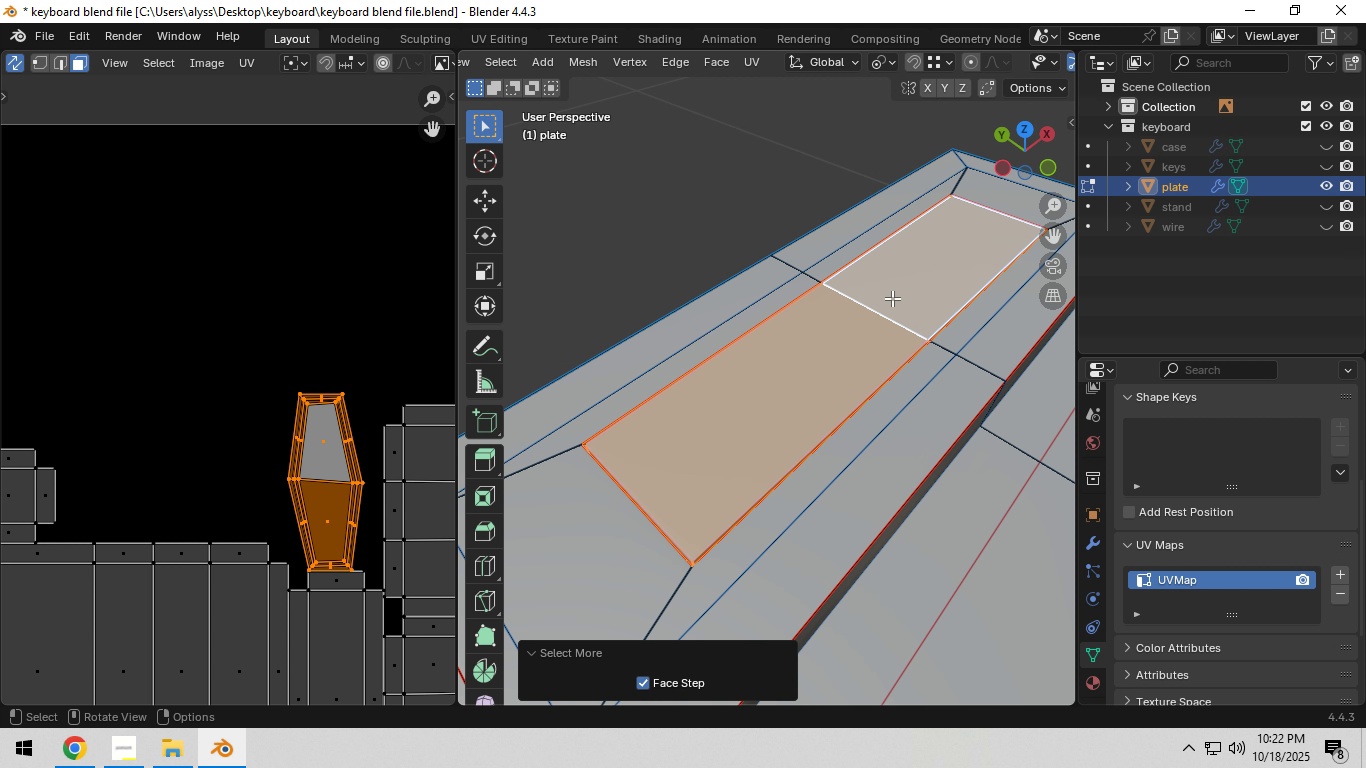 
key(Control+I)
 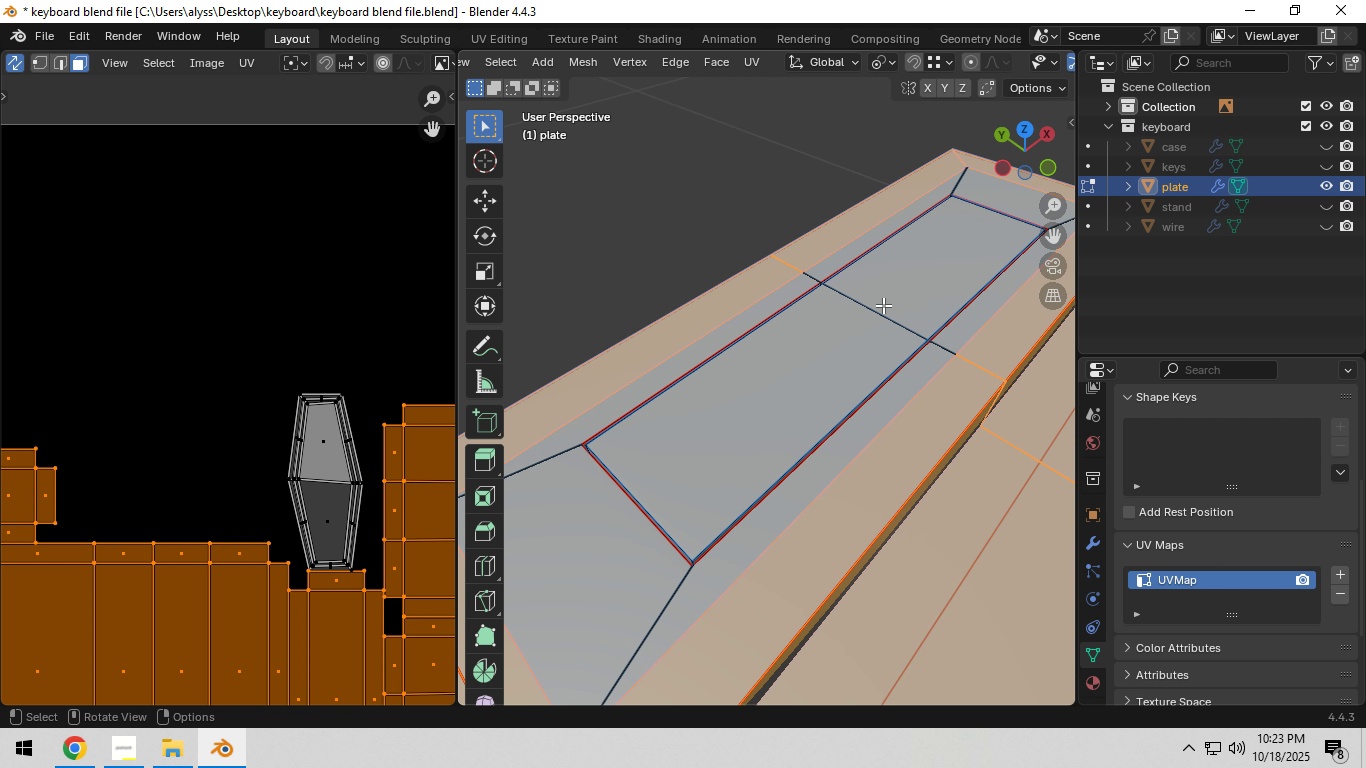 
key(H)
 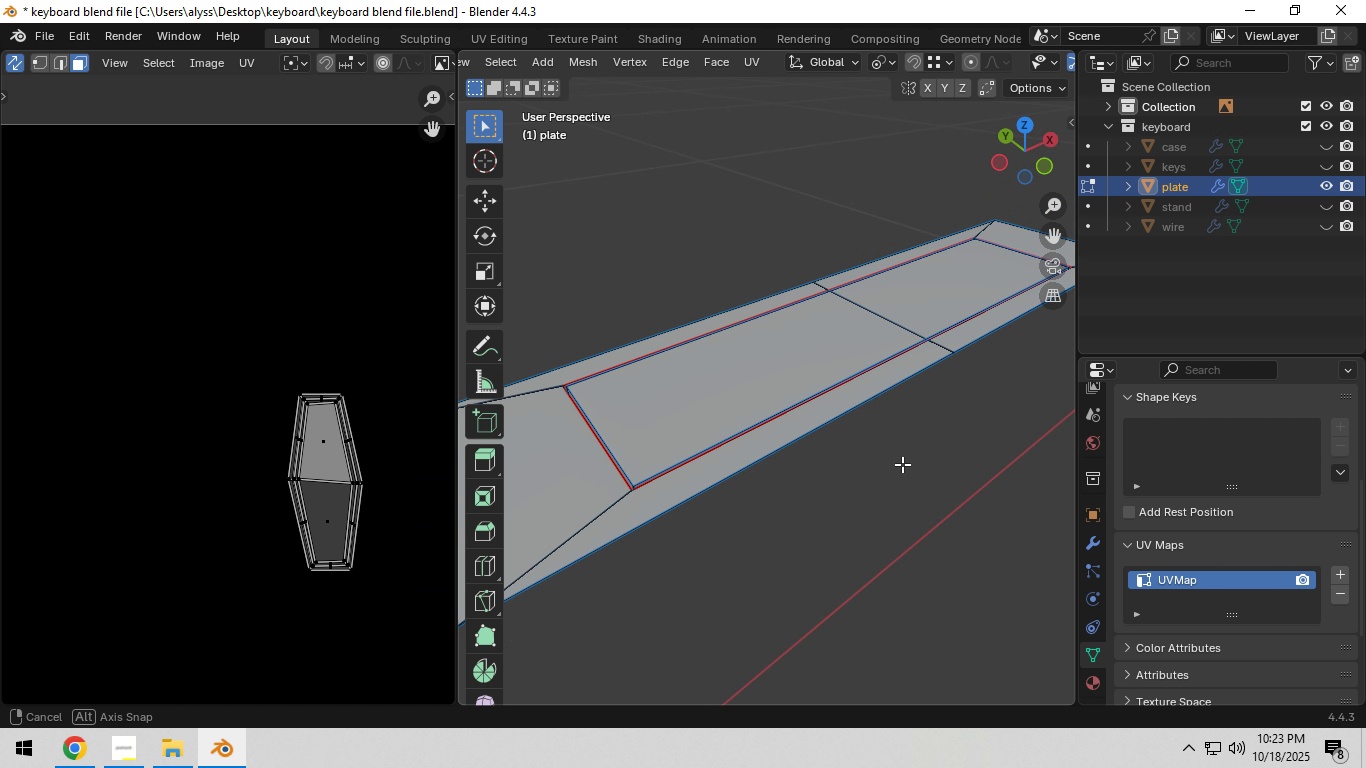 
hold_key(key=ShiftLeft, duration=0.35)
 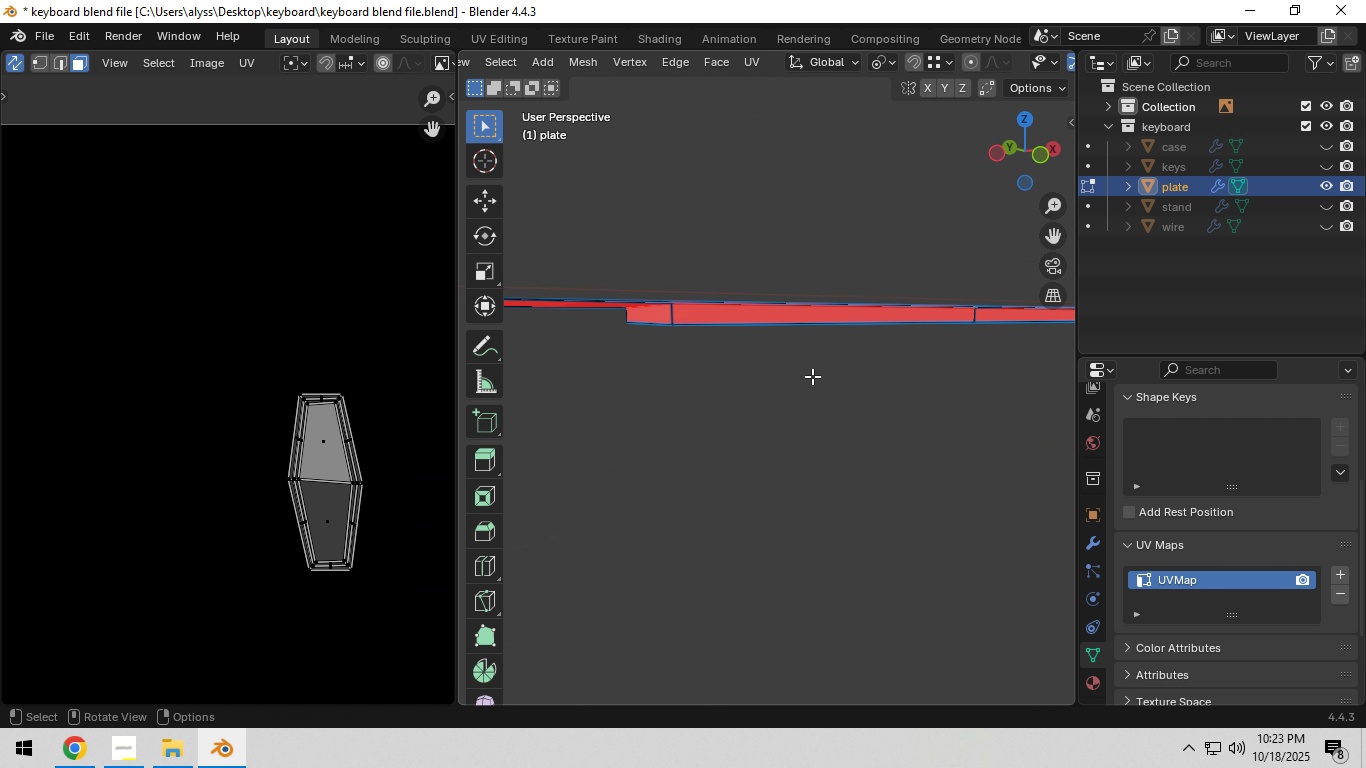 
scroll: coordinate [812, 376], scroll_direction: up, amount: 1.0
 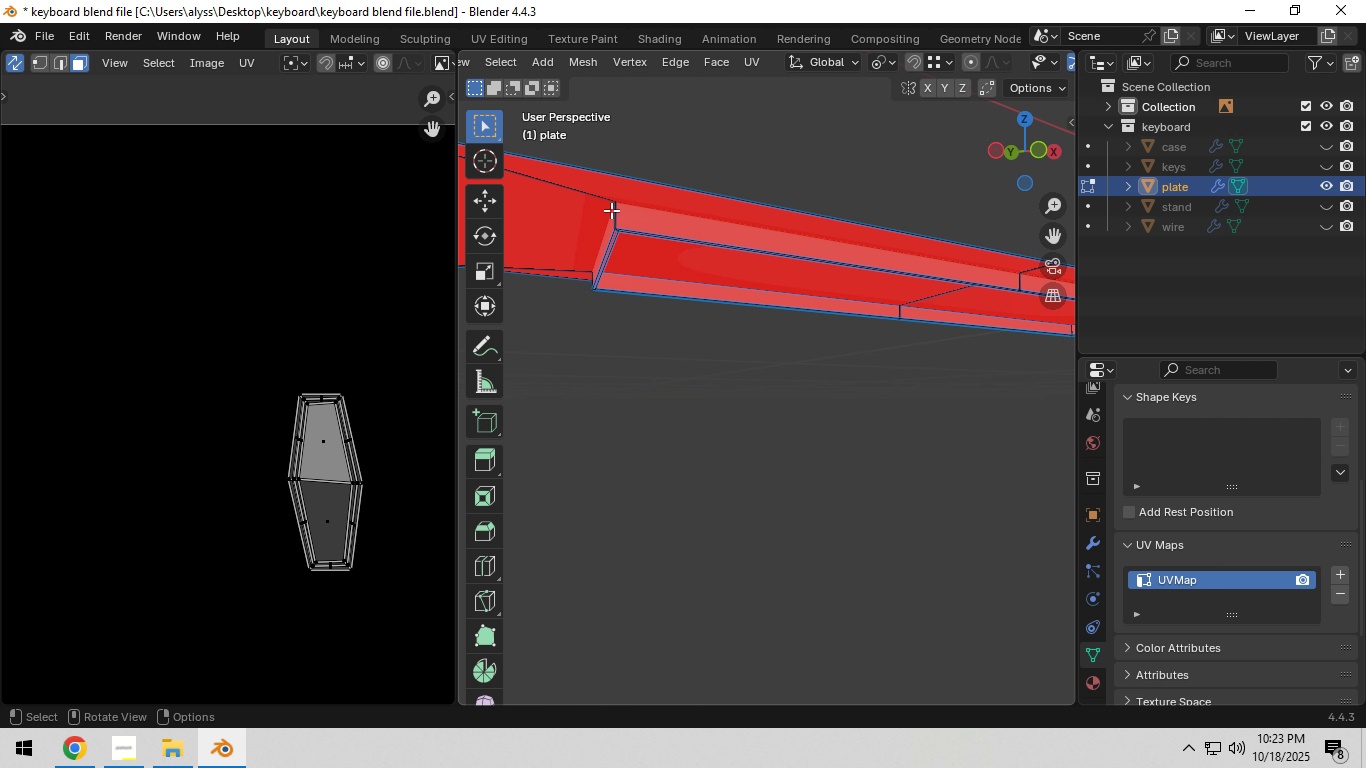 
hold_key(key=AltLeft, duration=0.56)
left_click([614, 210])
 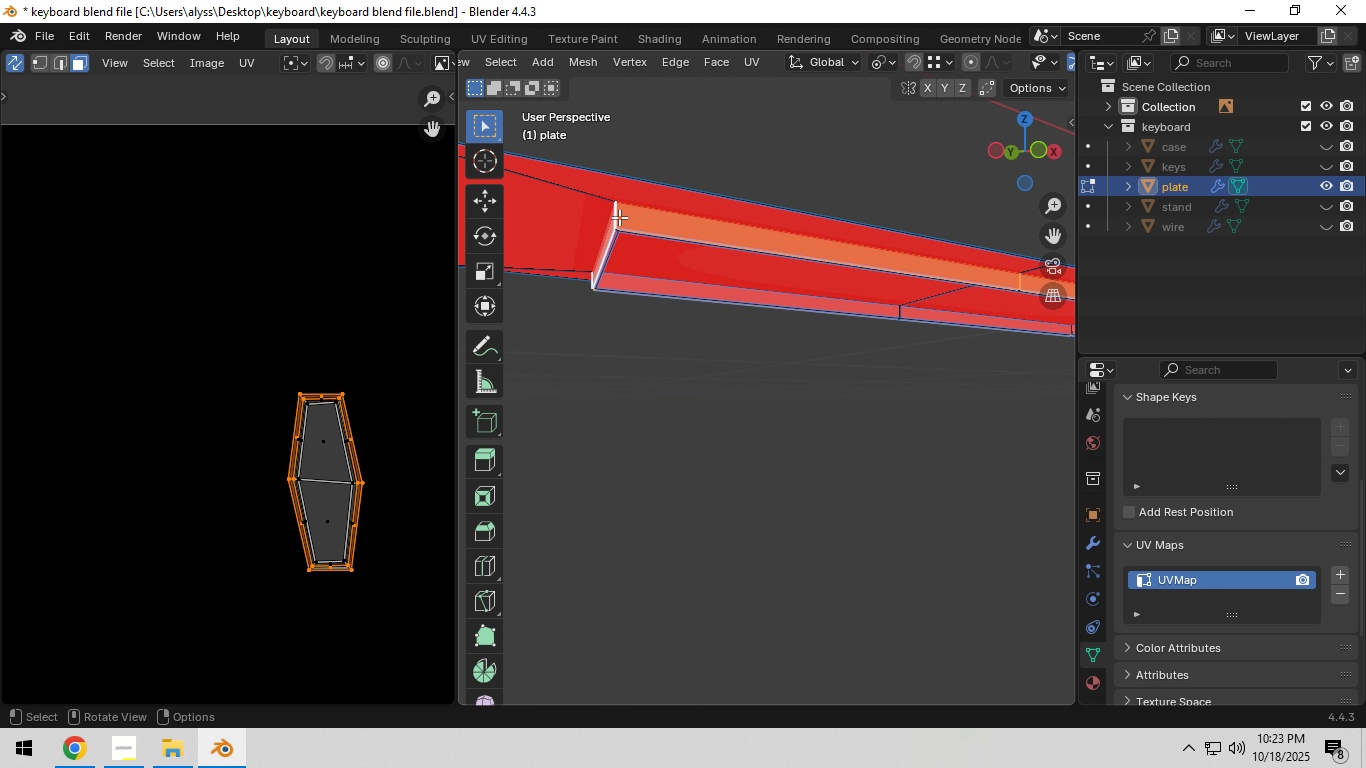 
key(2)
 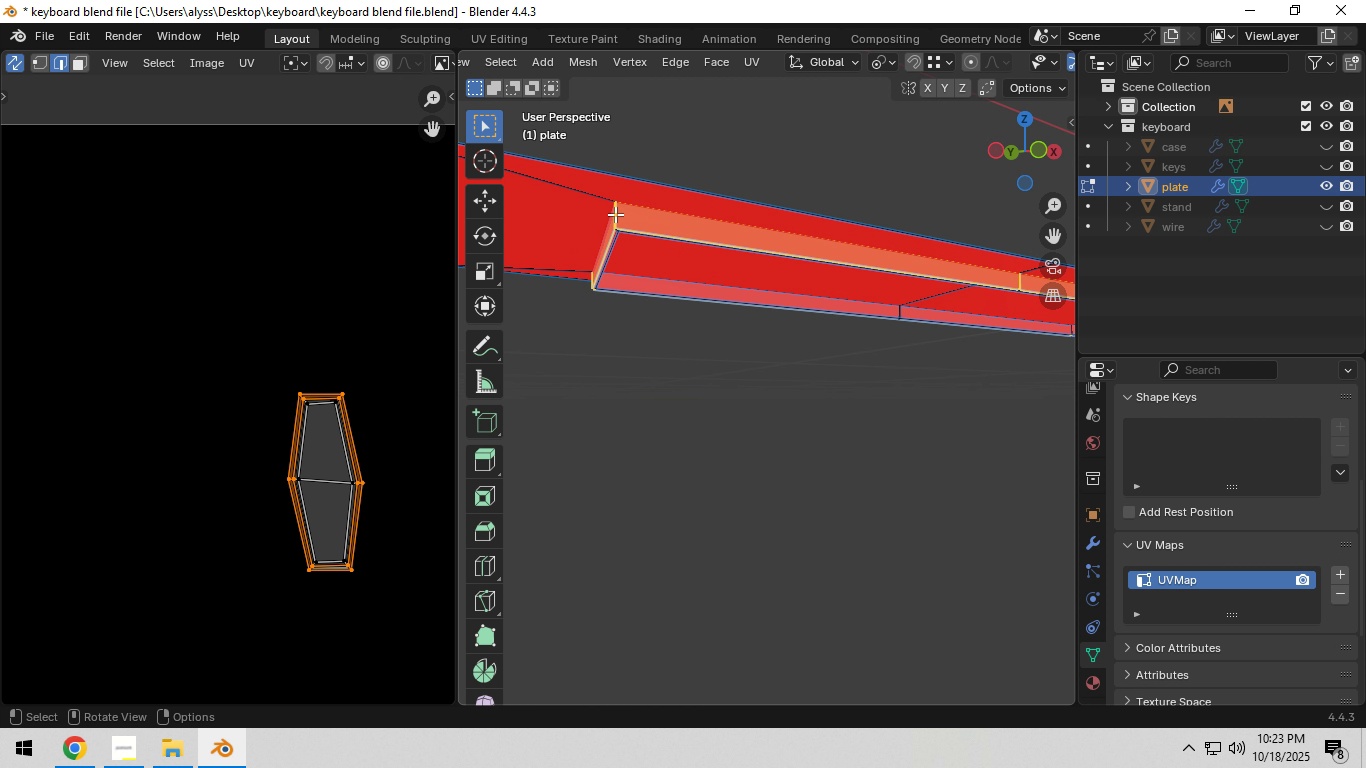 
hold_key(key=AltLeft, duration=0.51)
left_click([615, 214])
 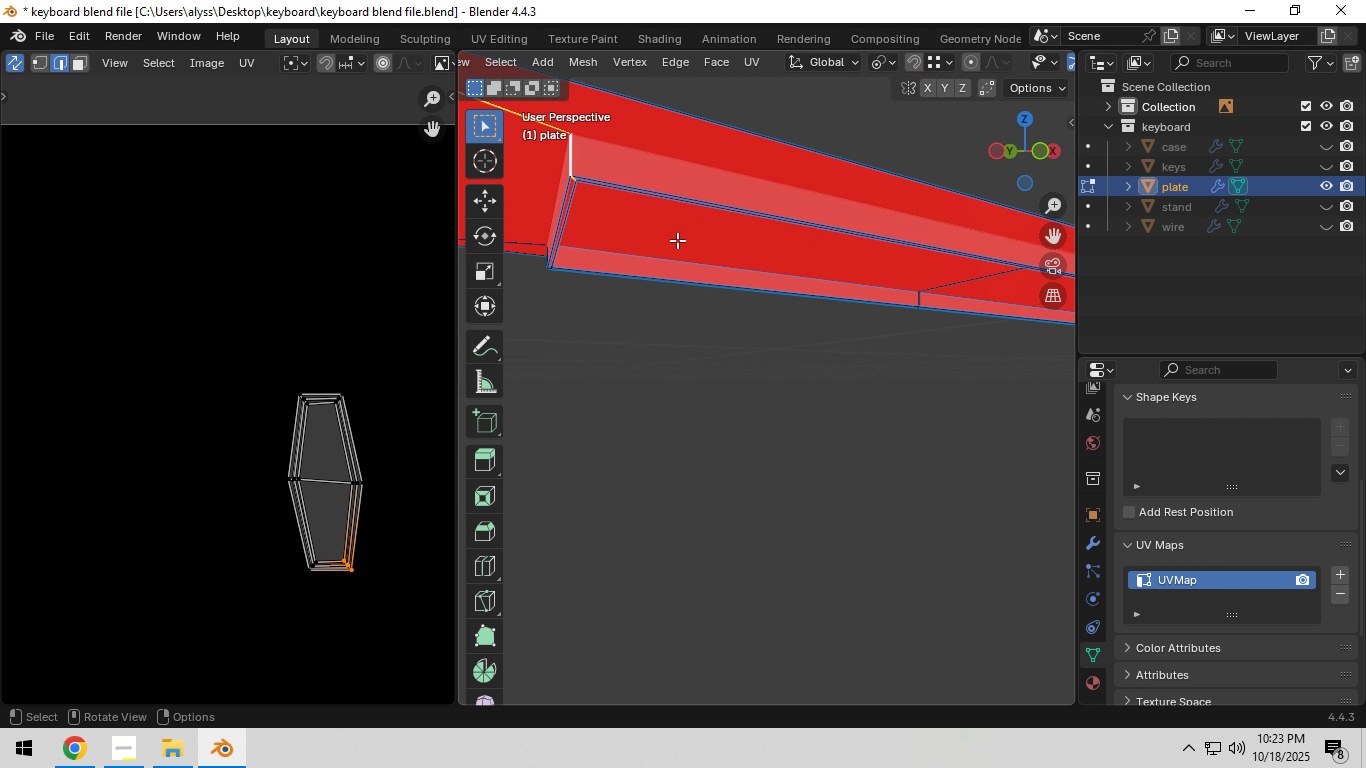 
scroll: coordinate [677, 240], scroll_direction: up, amount: 1.0
 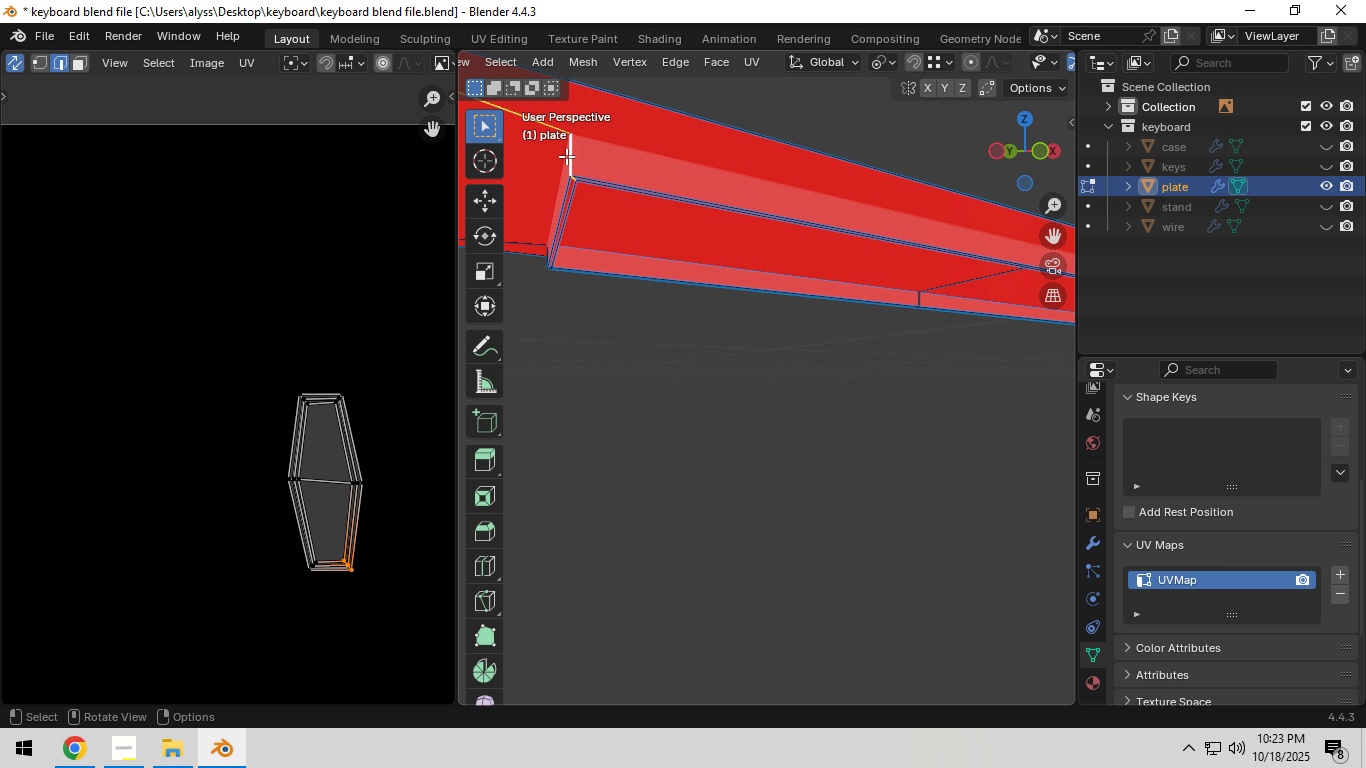 
left_click([566, 156])
 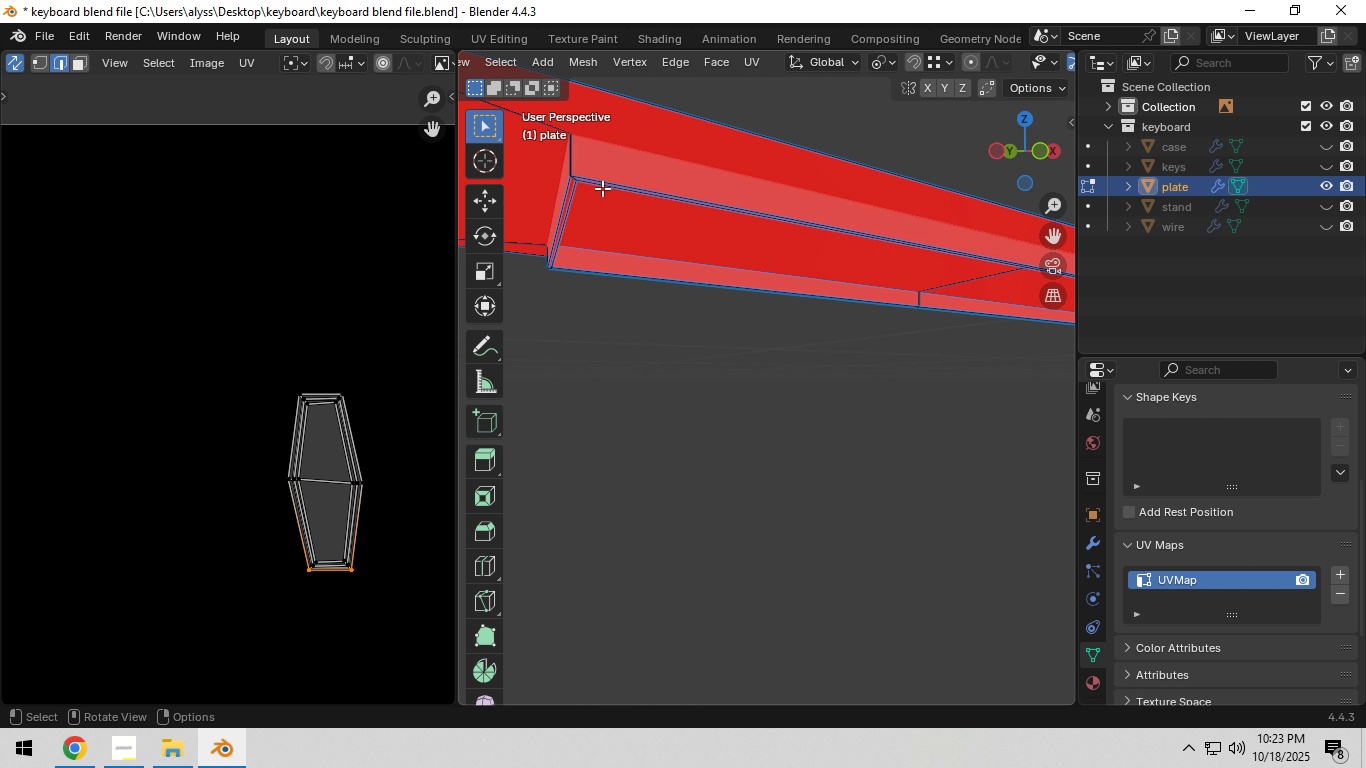 
hold_key(key=ShiftLeft, duration=0.49)
 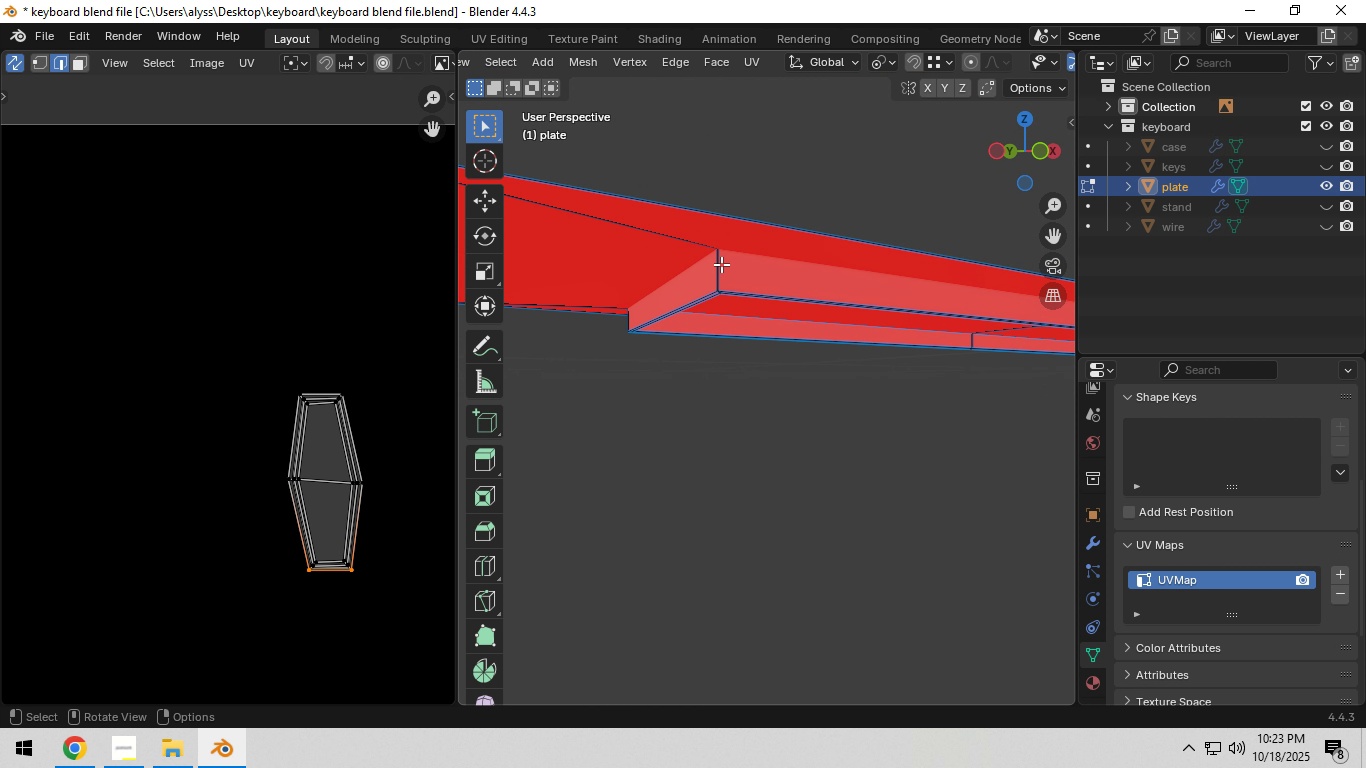 
left_click([721, 264])
 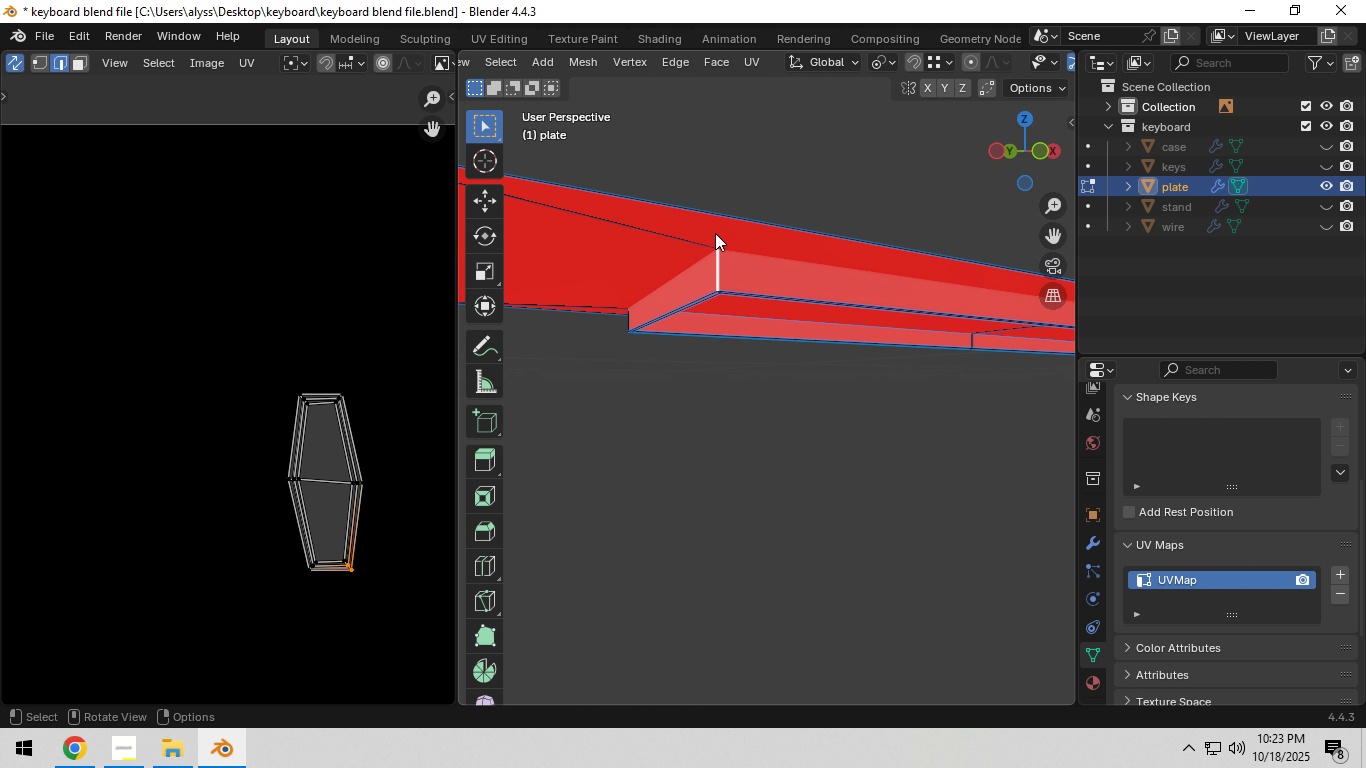 
key(Backquote)
 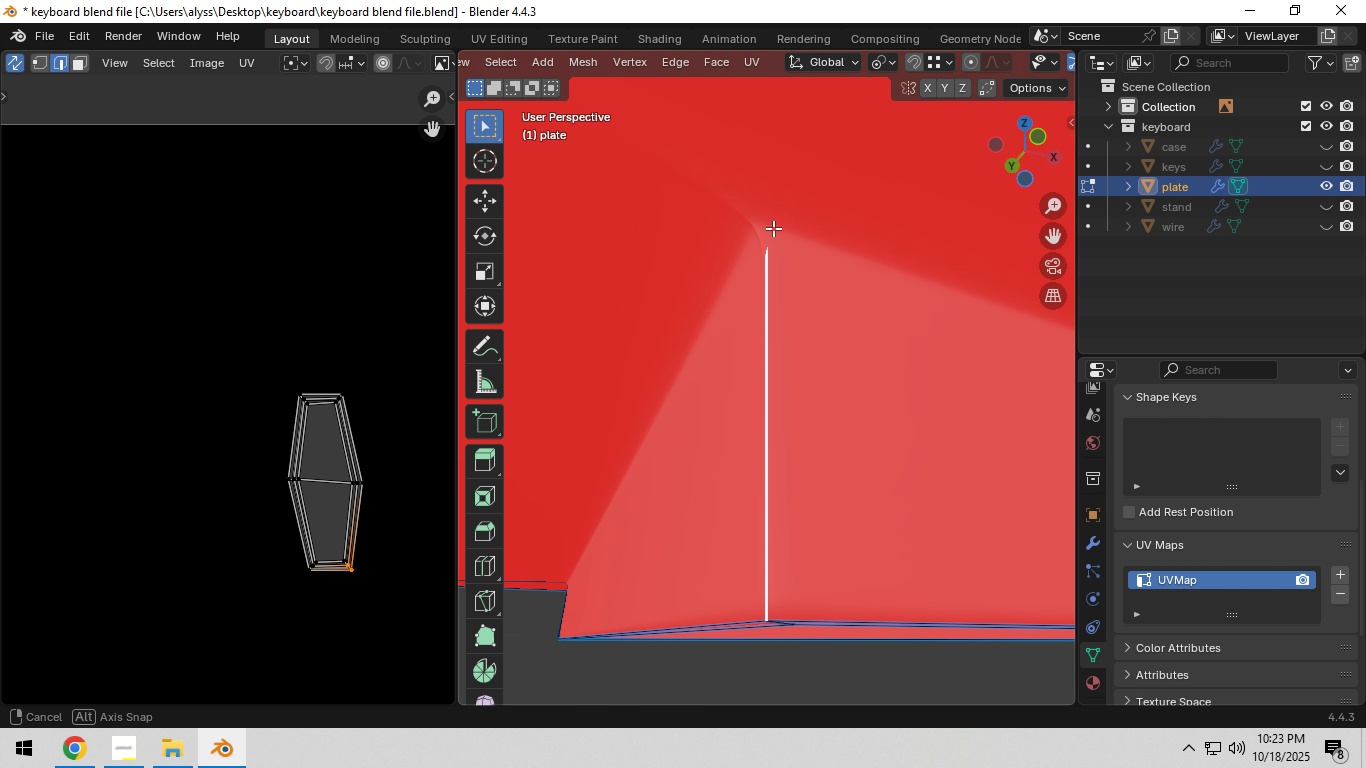 
scroll: coordinate [772, 260], scroll_direction: down, amount: 6.0
 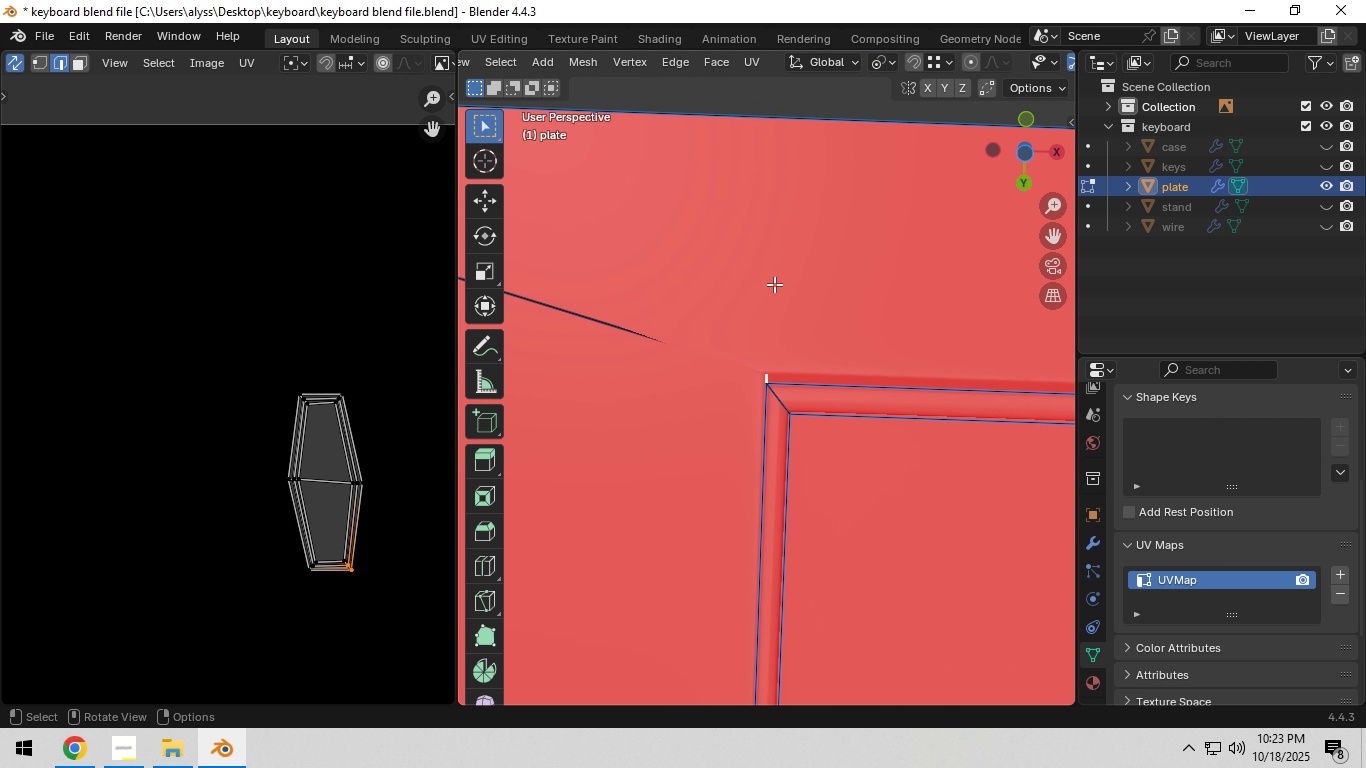 
hold_key(key=ShiftLeft, duration=0.53)
left_click([780, 401])
 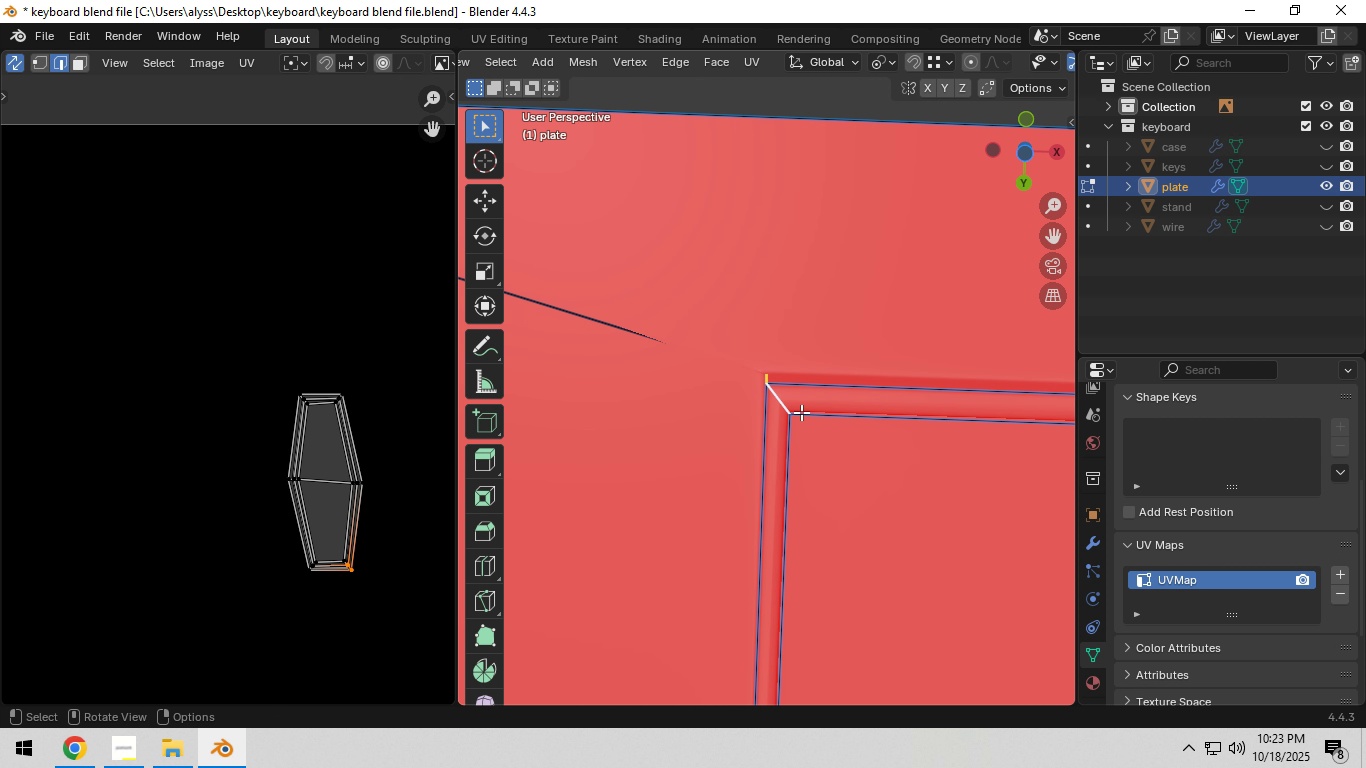 
key(Control+E)
 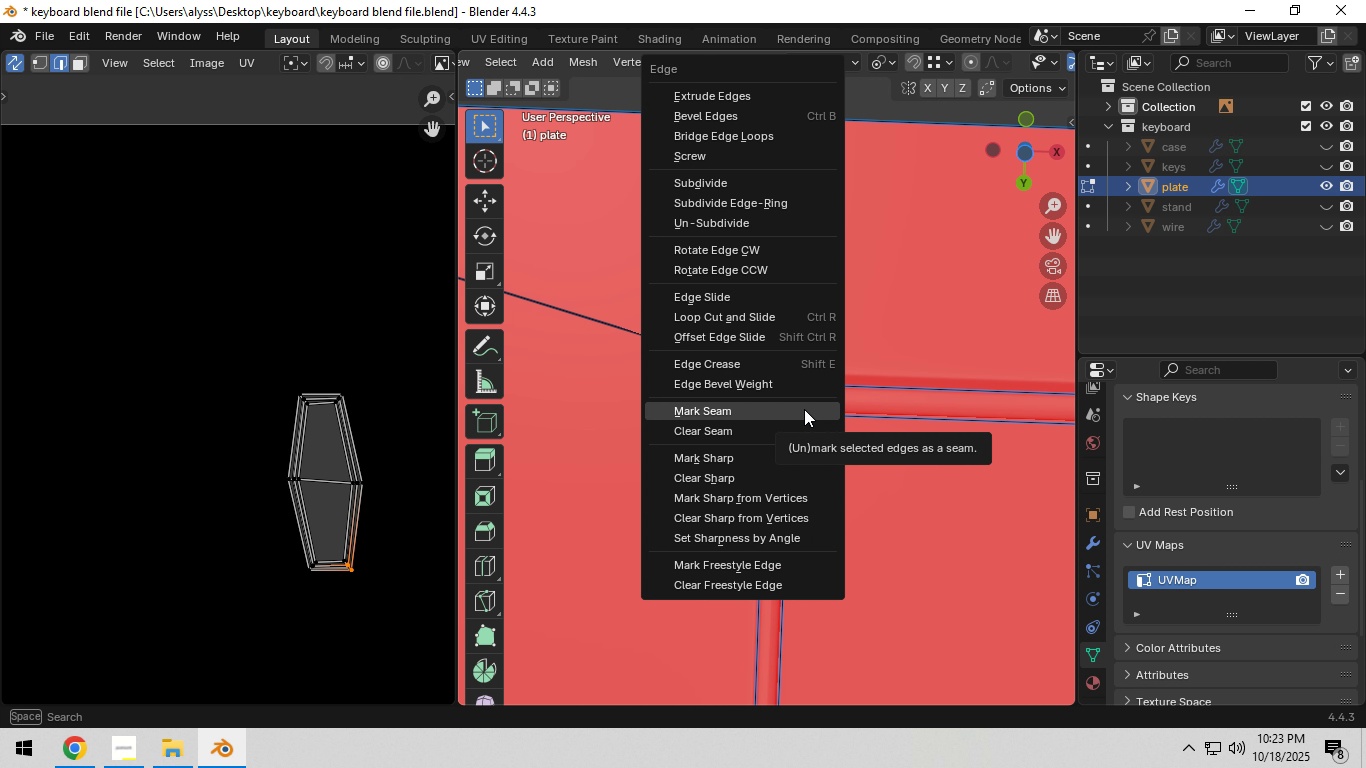 
left_click([804, 409])
 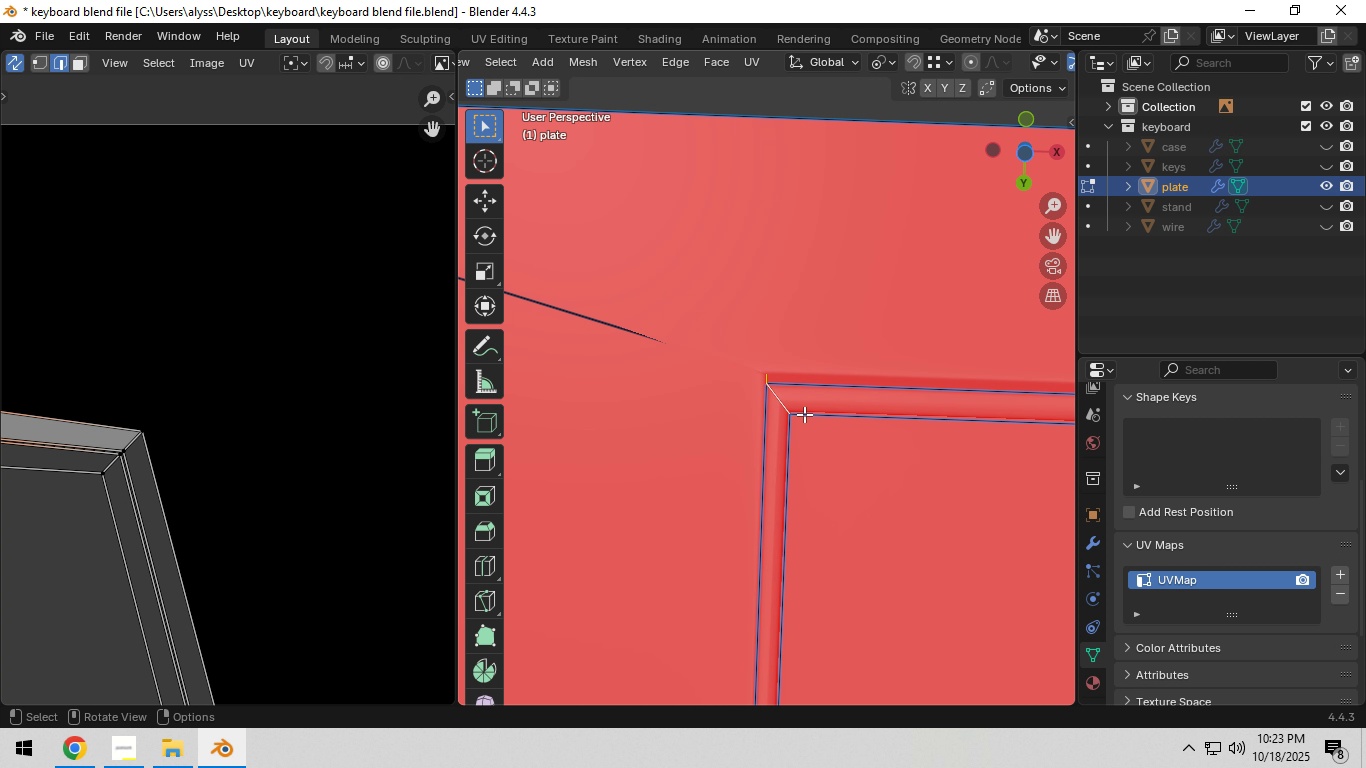 
scroll: coordinate [832, 420], scroll_direction: down, amount: 12.0
 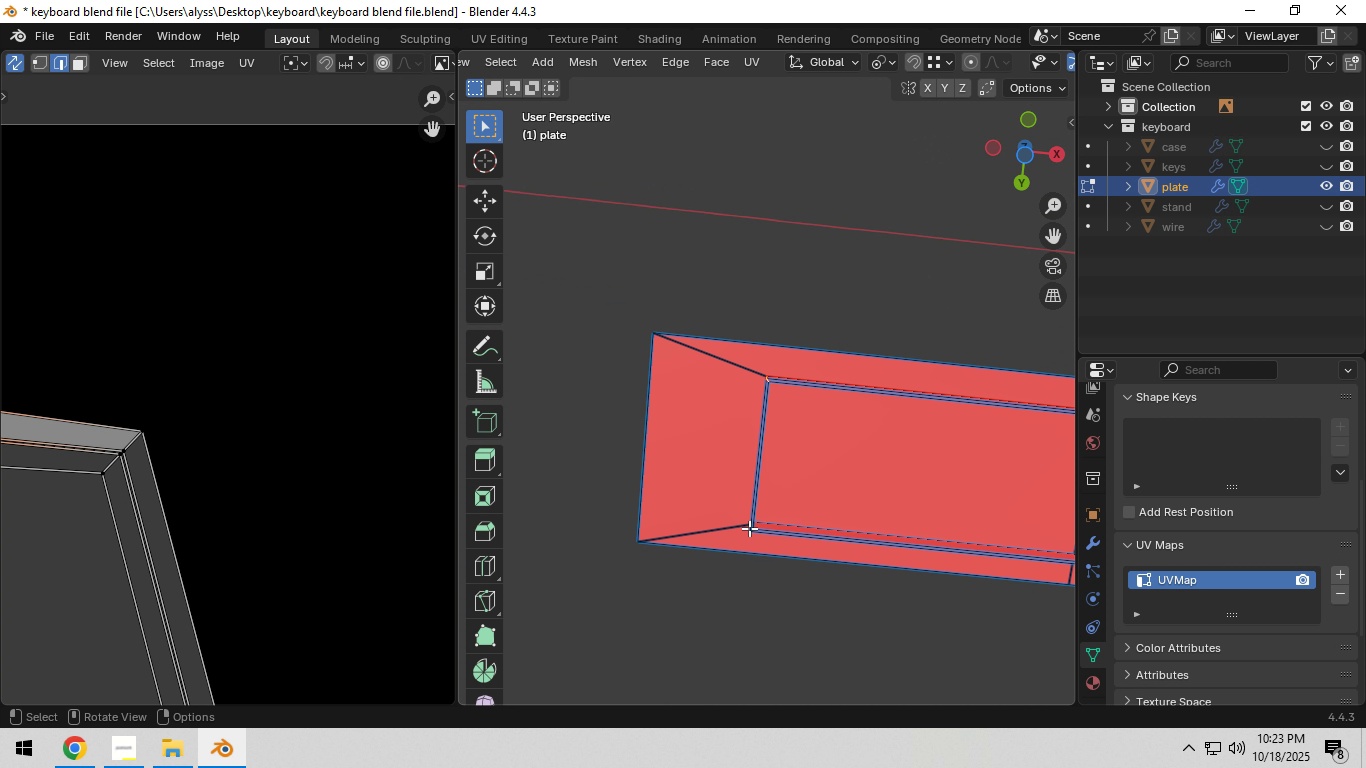 
left_click([749, 528])
 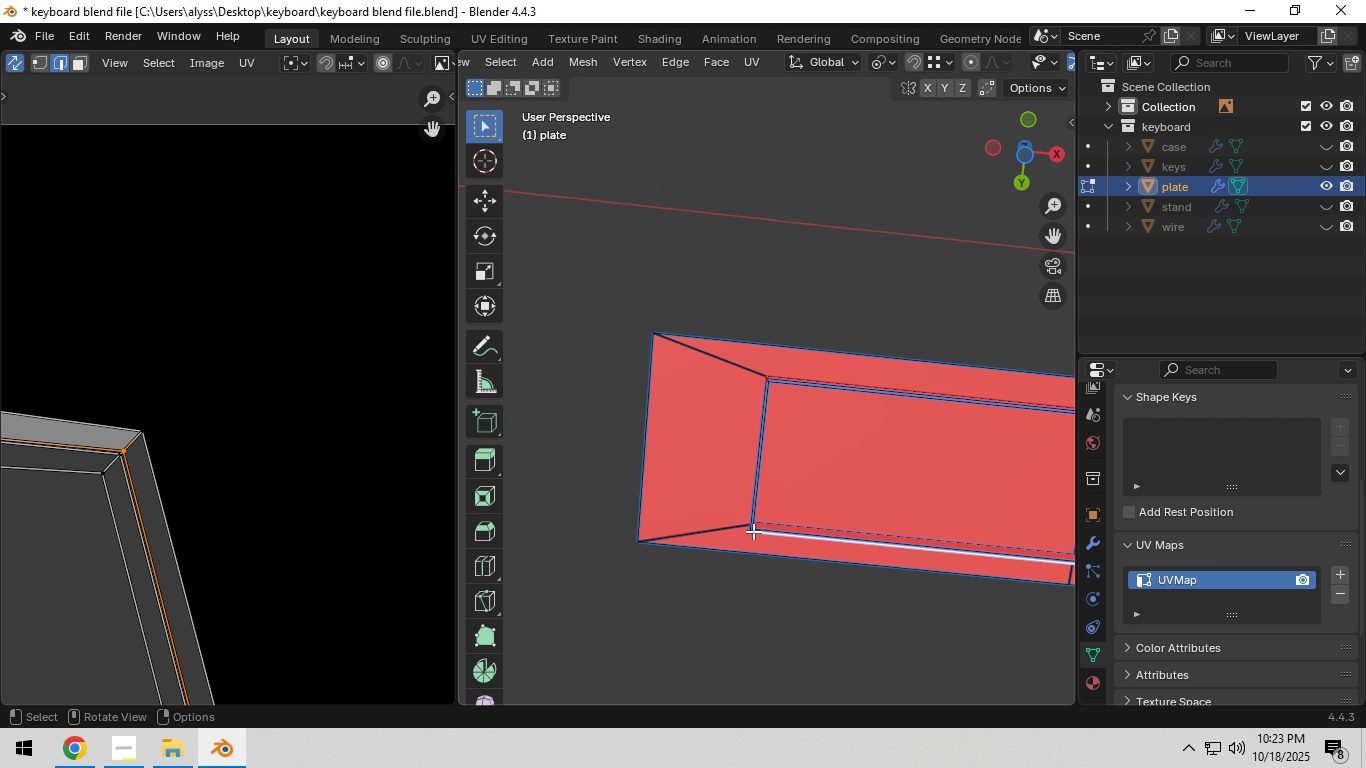 
left_click([753, 531])
 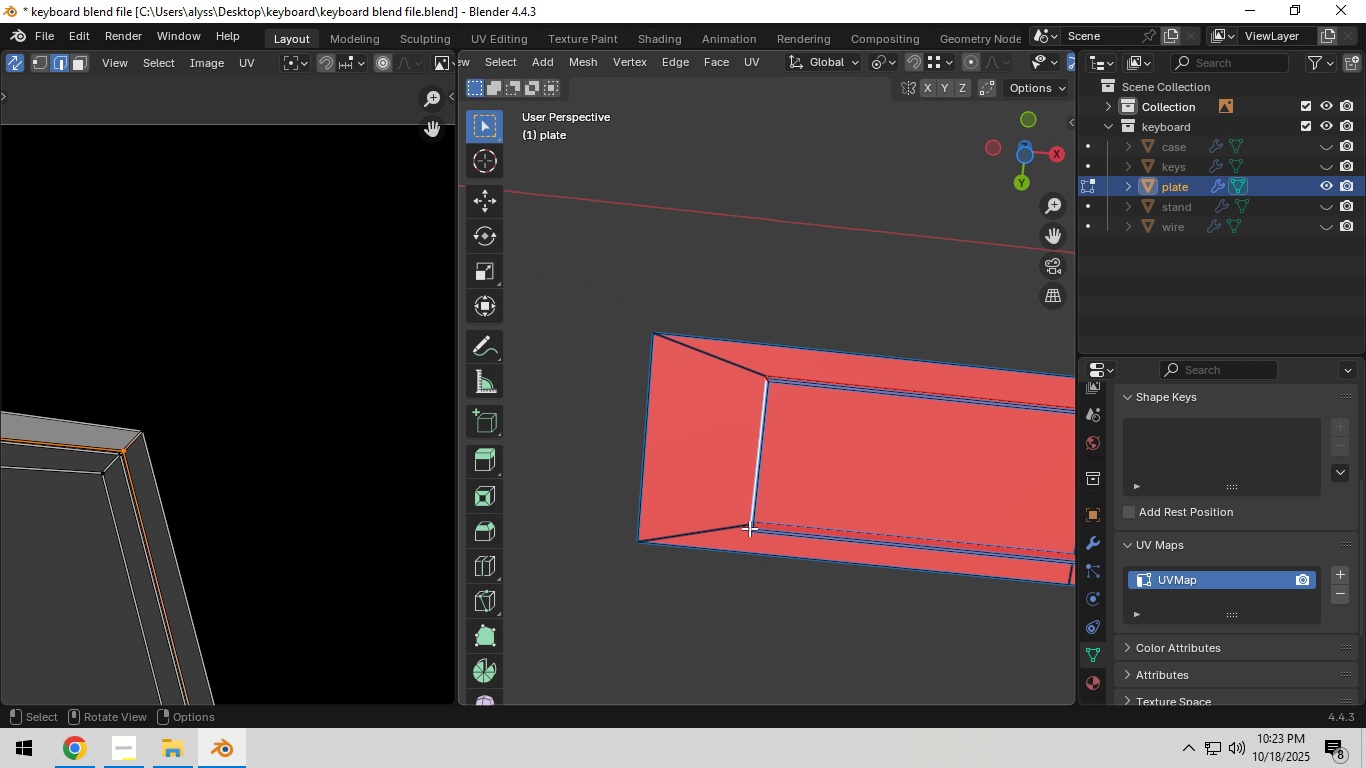 
left_click([748, 528])
 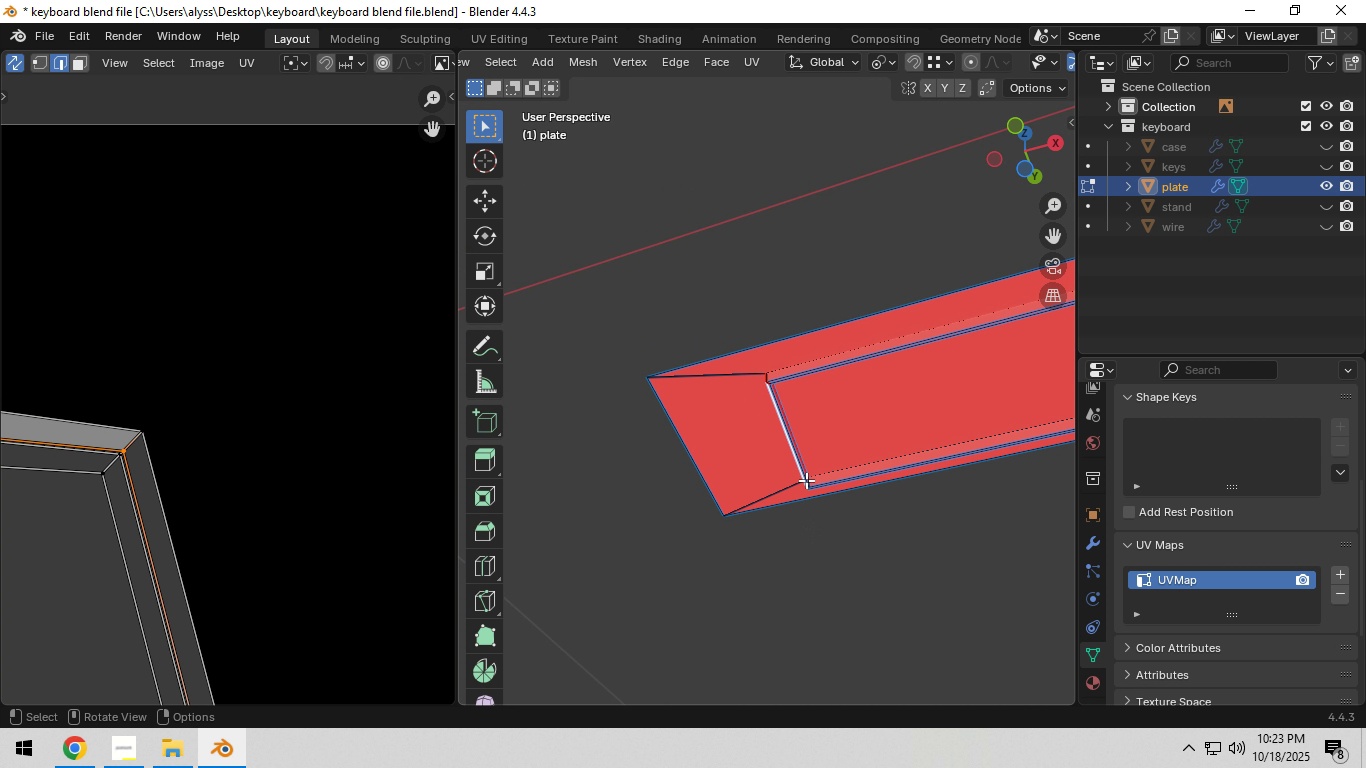 
left_click([809, 481])
 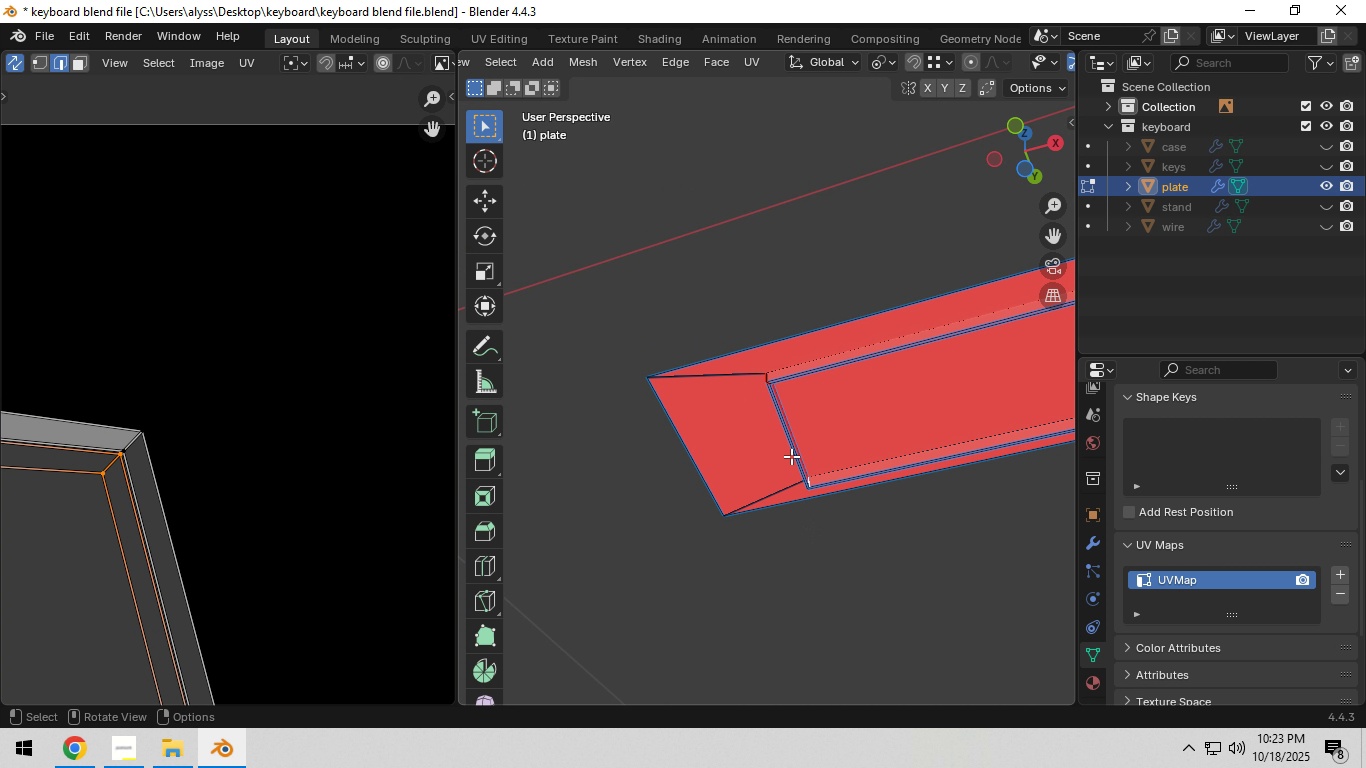 
key(Backquote)
 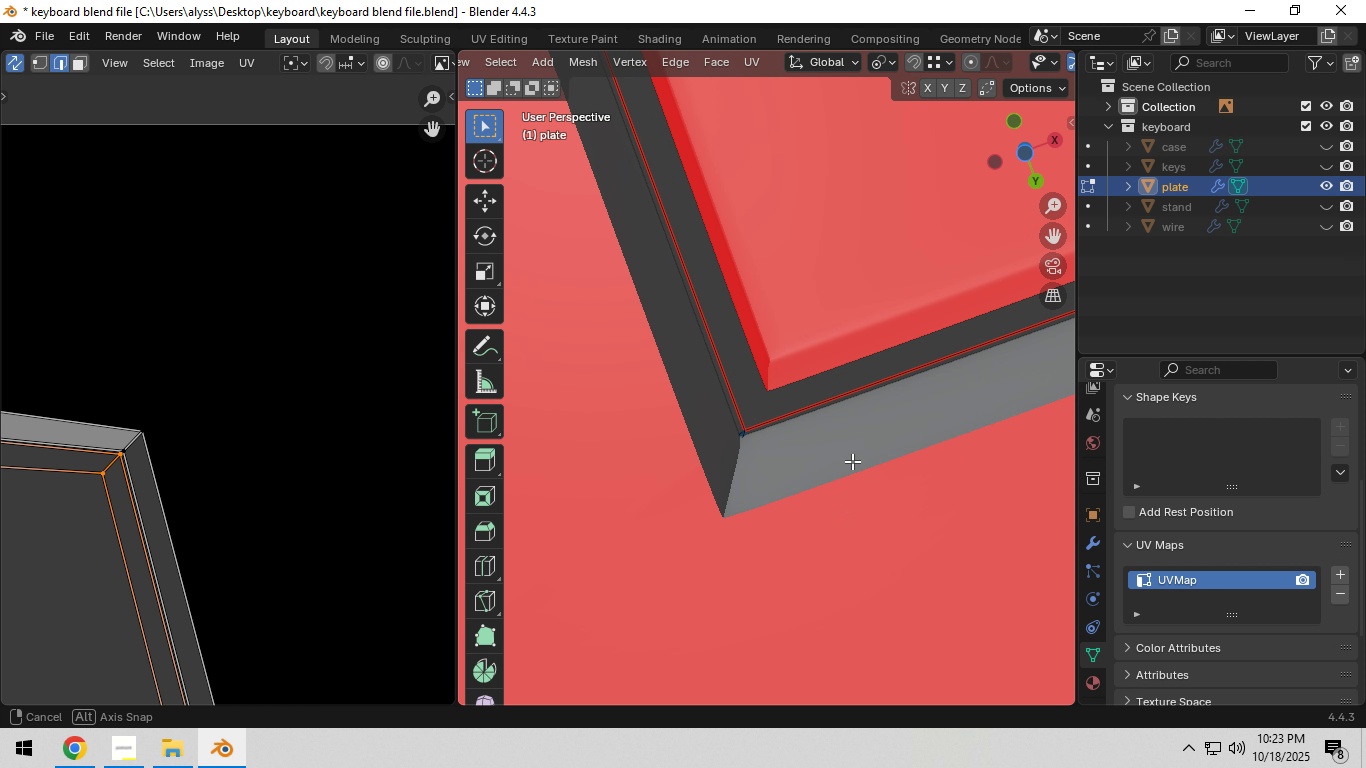 
scroll: coordinate [836, 464], scroll_direction: down, amount: 9.0
 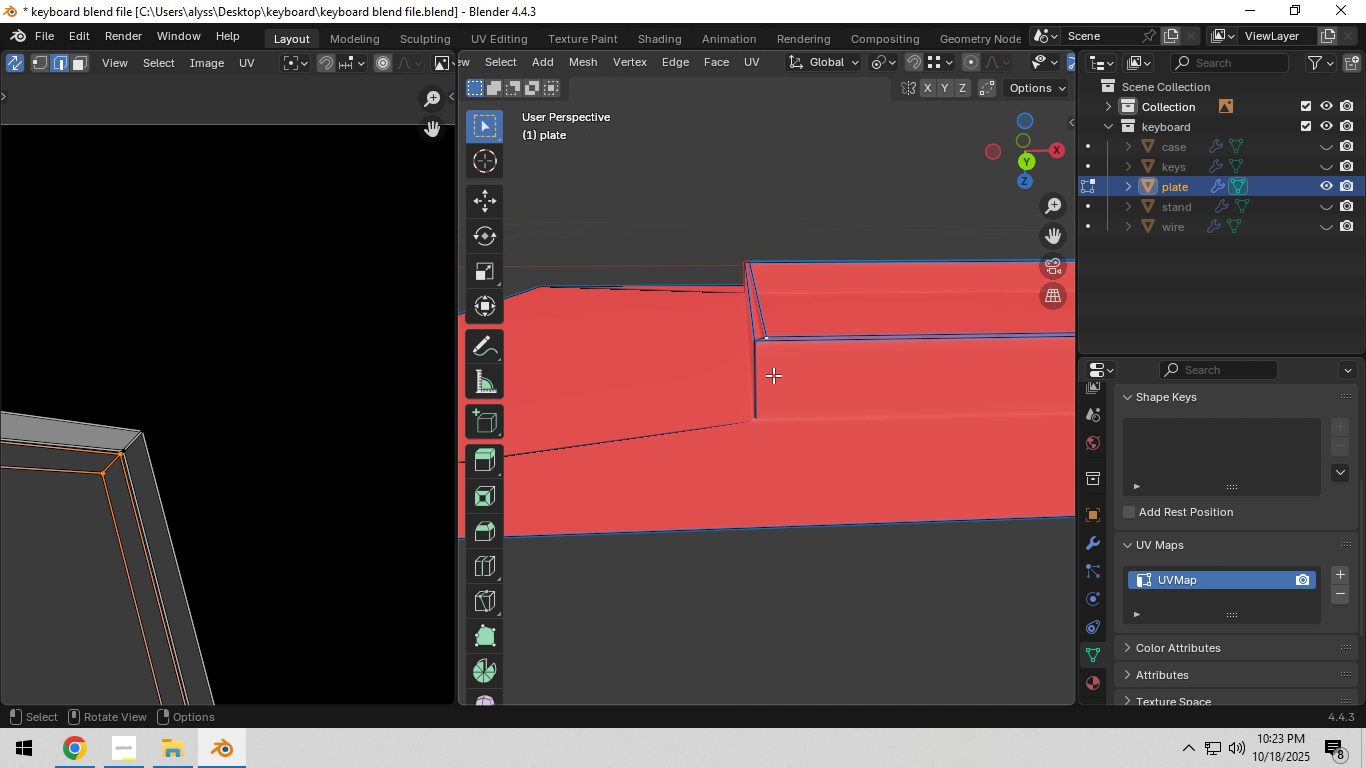 
left_click([762, 377])
 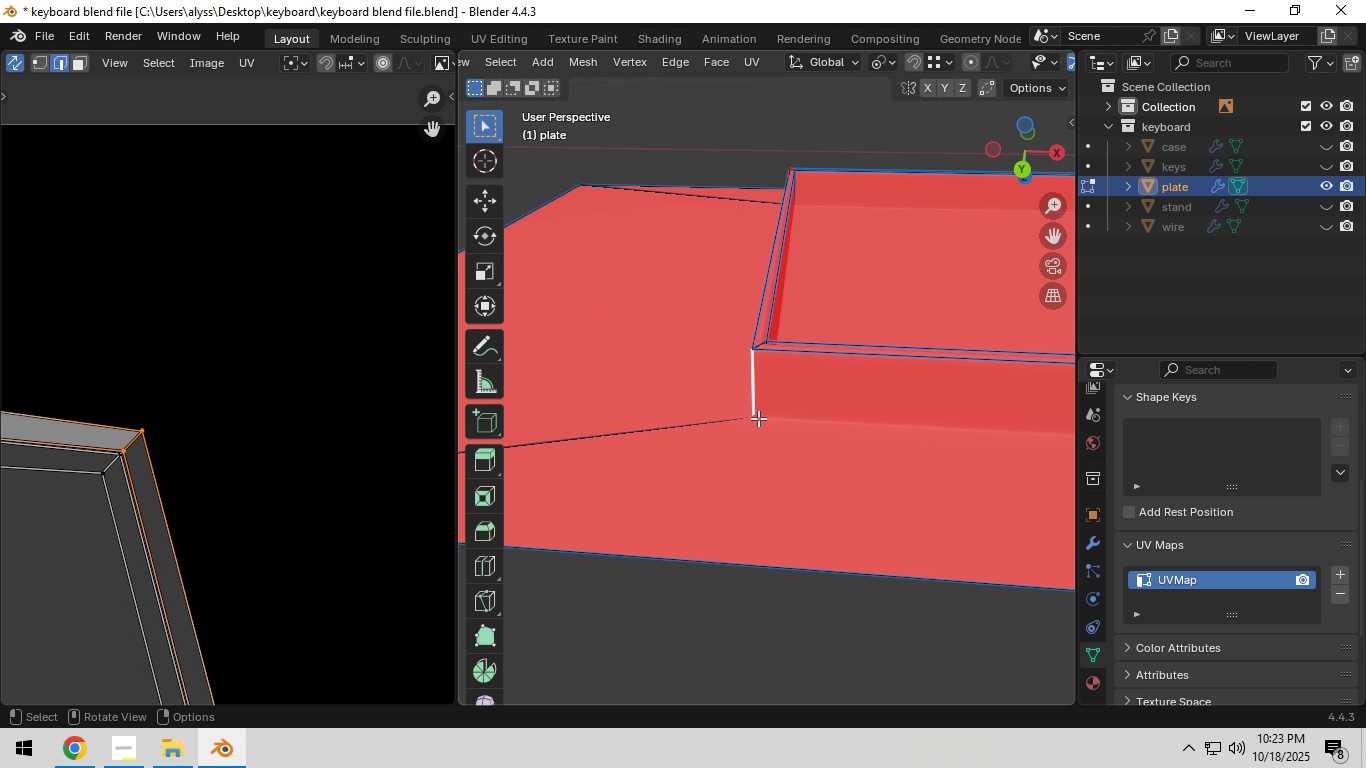 
scroll: coordinate [758, 418], scroll_direction: up, amount: 4.0
 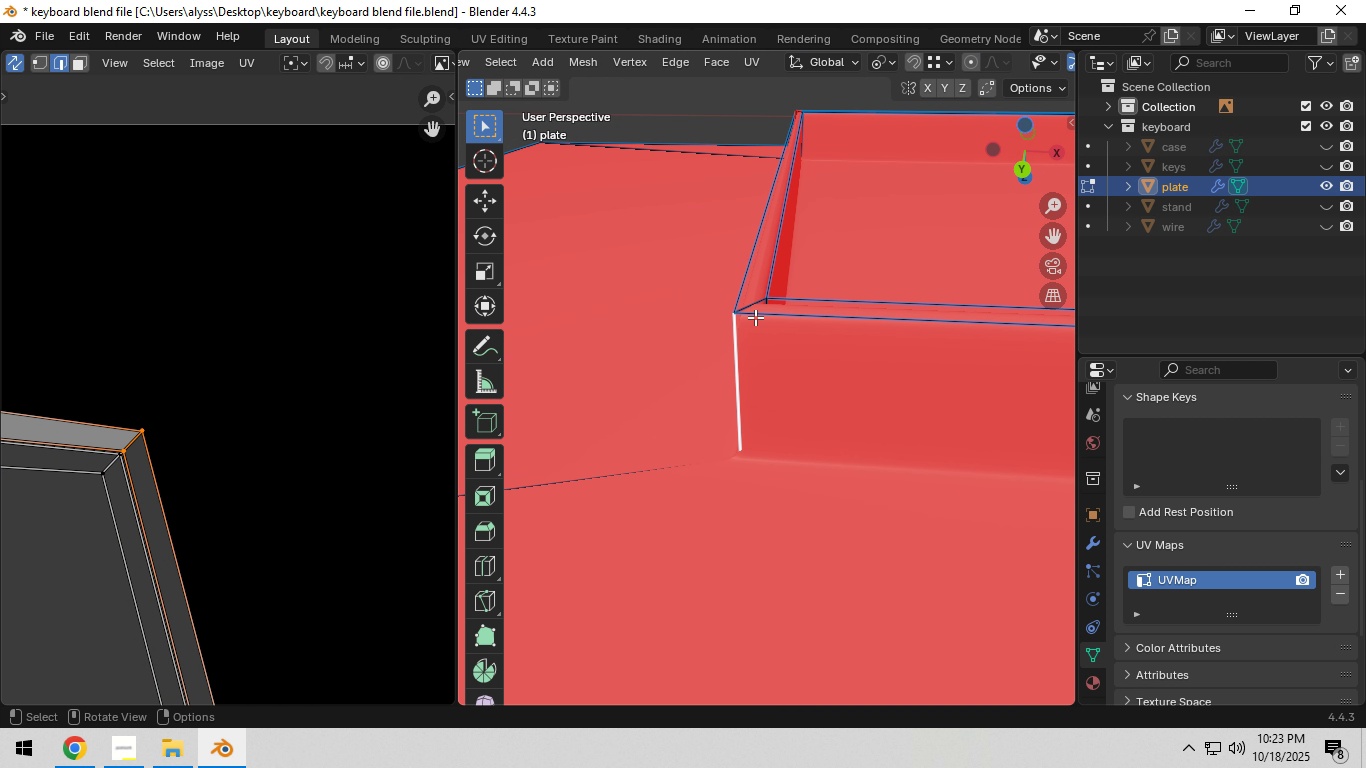 
hold_key(key=ShiftLeft, duration=1.5)
left_click([754, 309])
 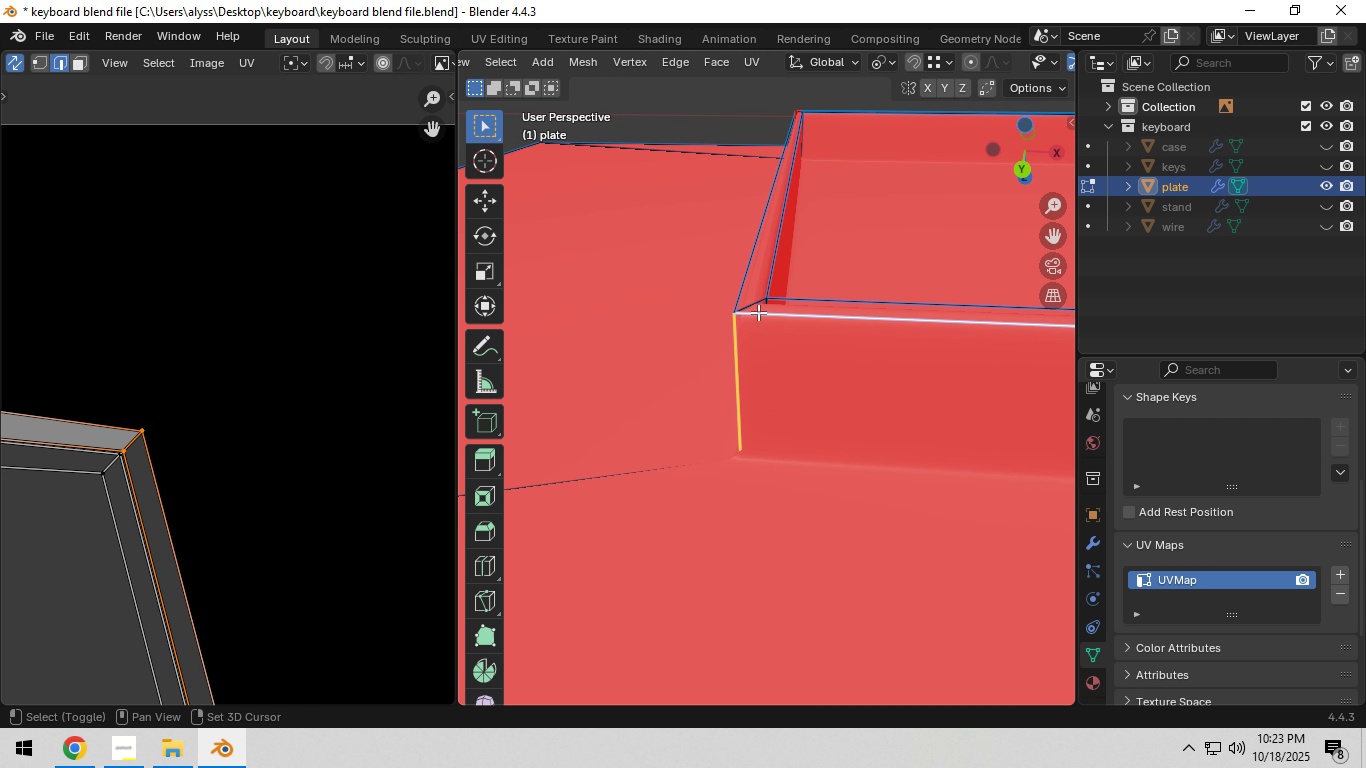 
left_click([758, 314])
 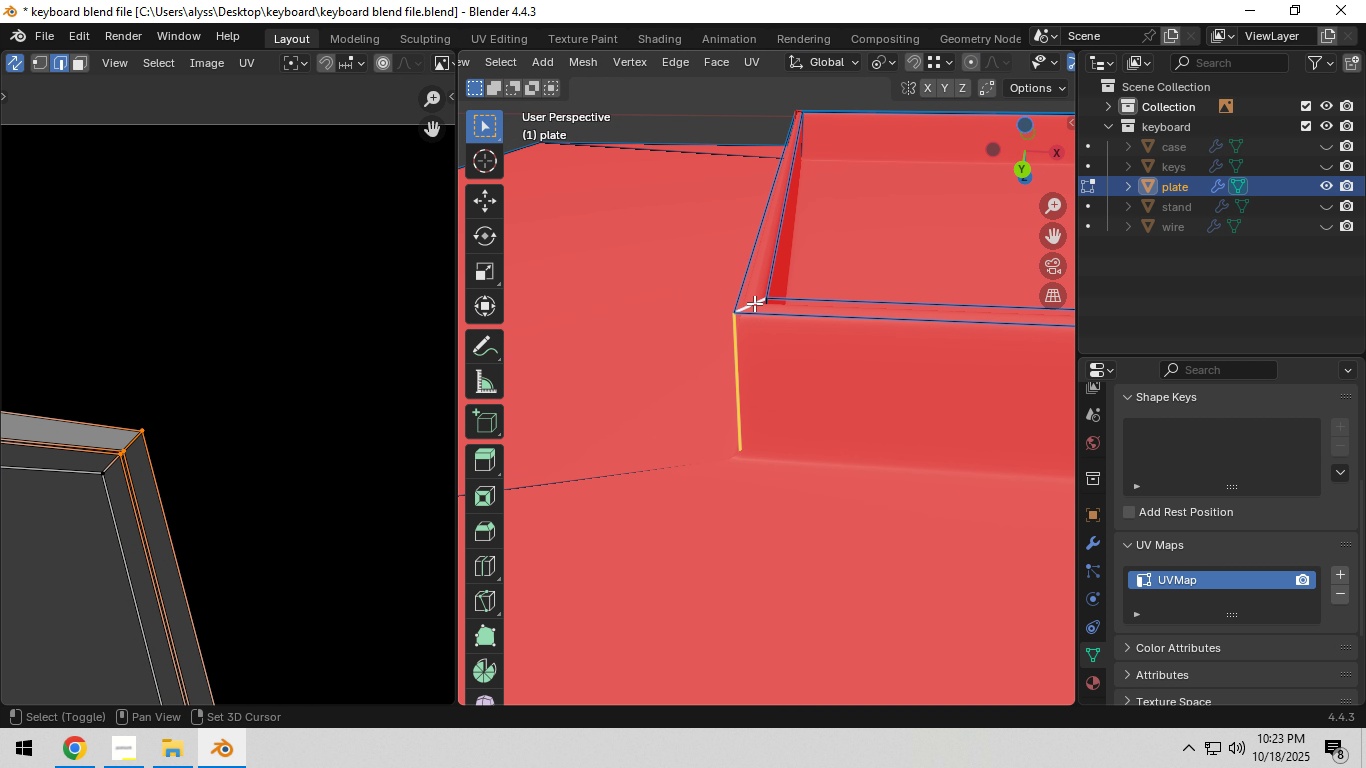 
double_click([753, 303])
 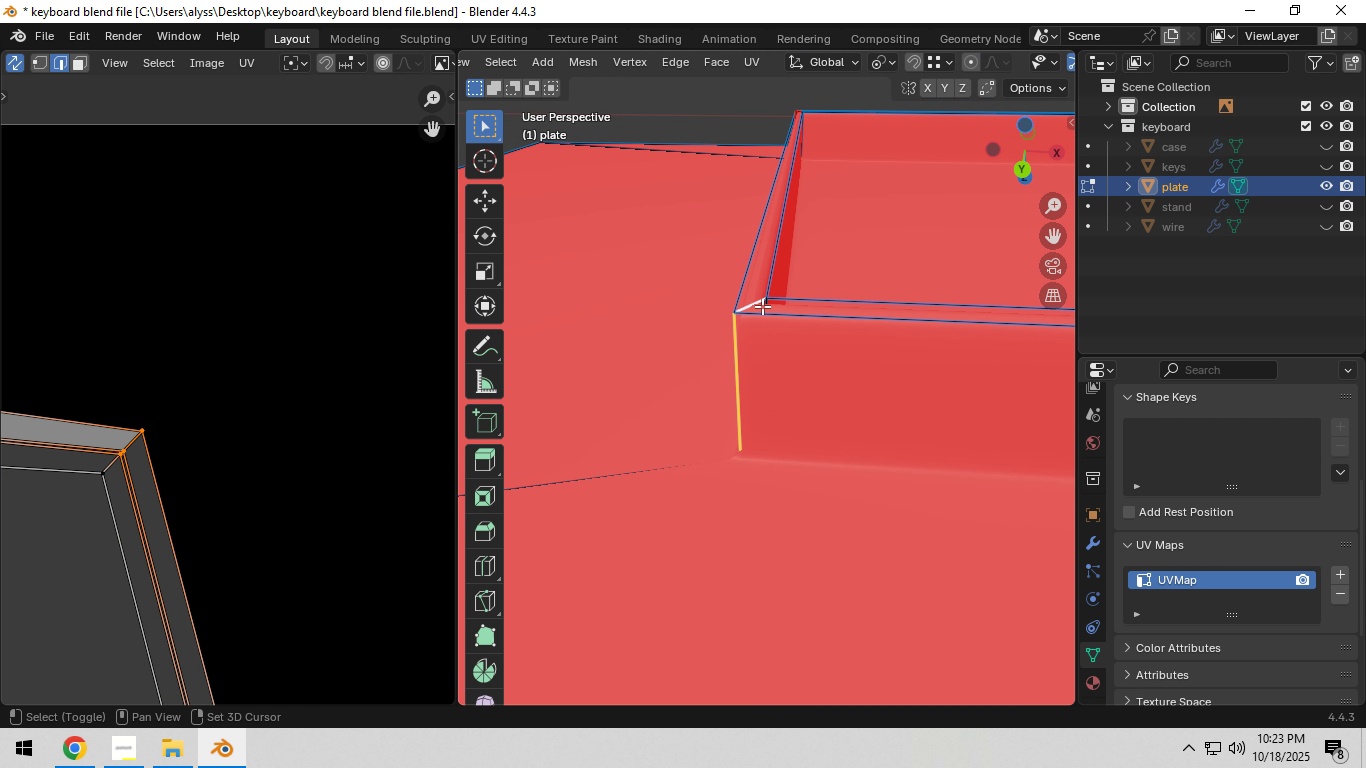 
key(Shift+ShiftLeft)
 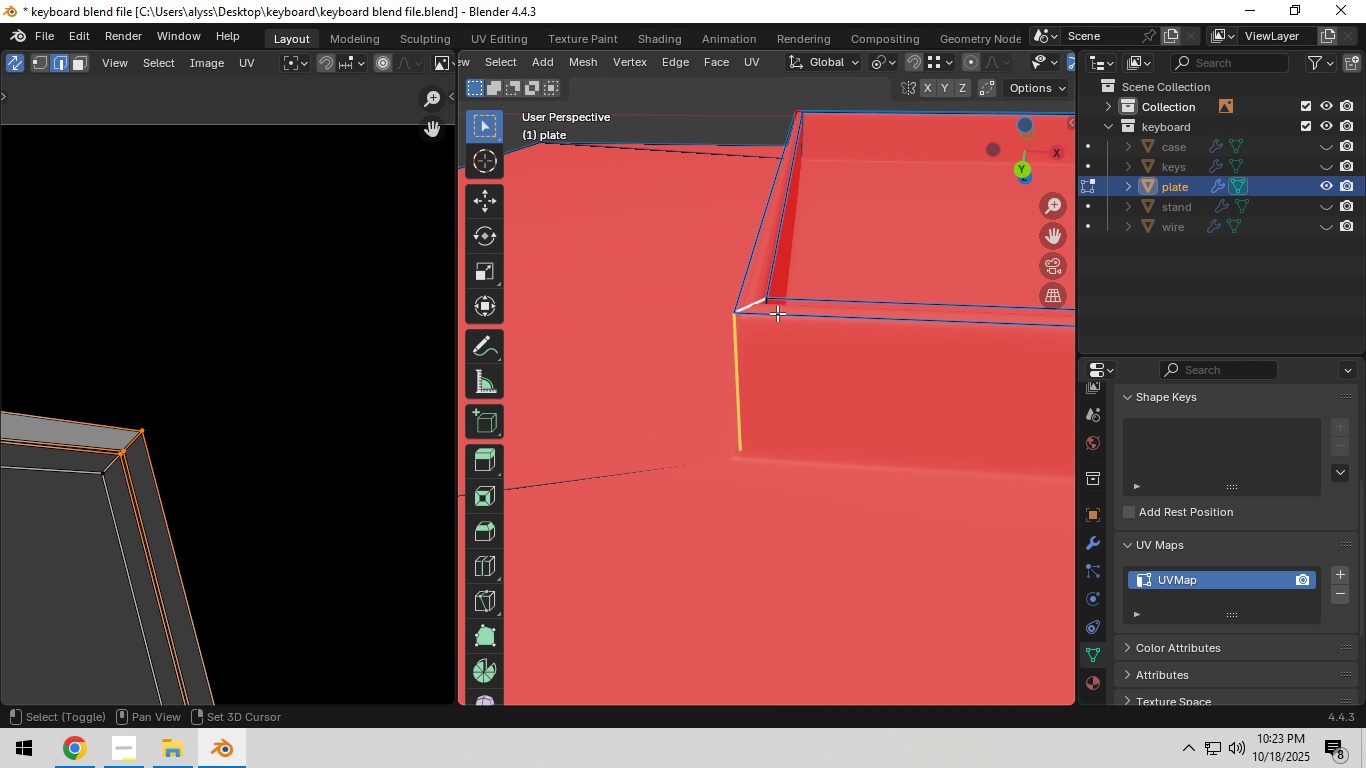 
key(Shift+ShiftLeft)
 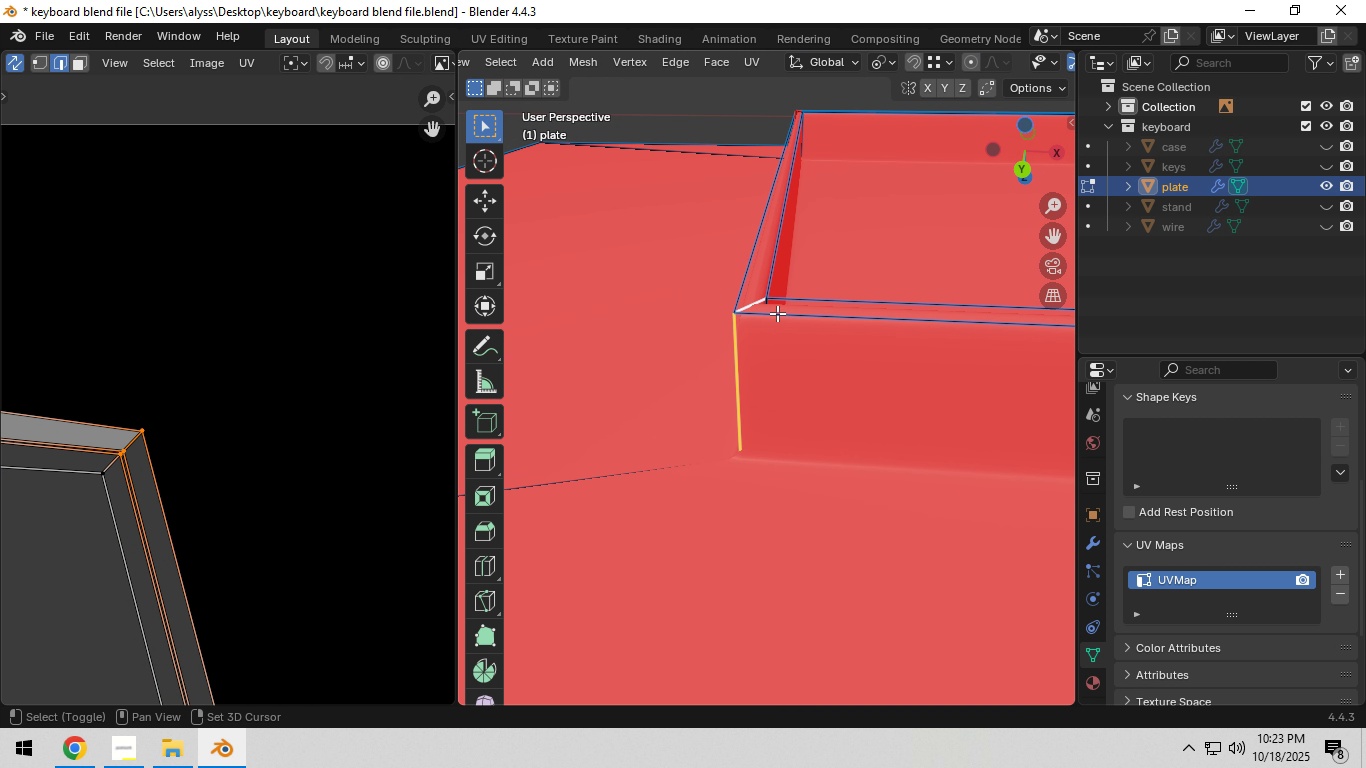 
key(Shift+ShiftLeft)
 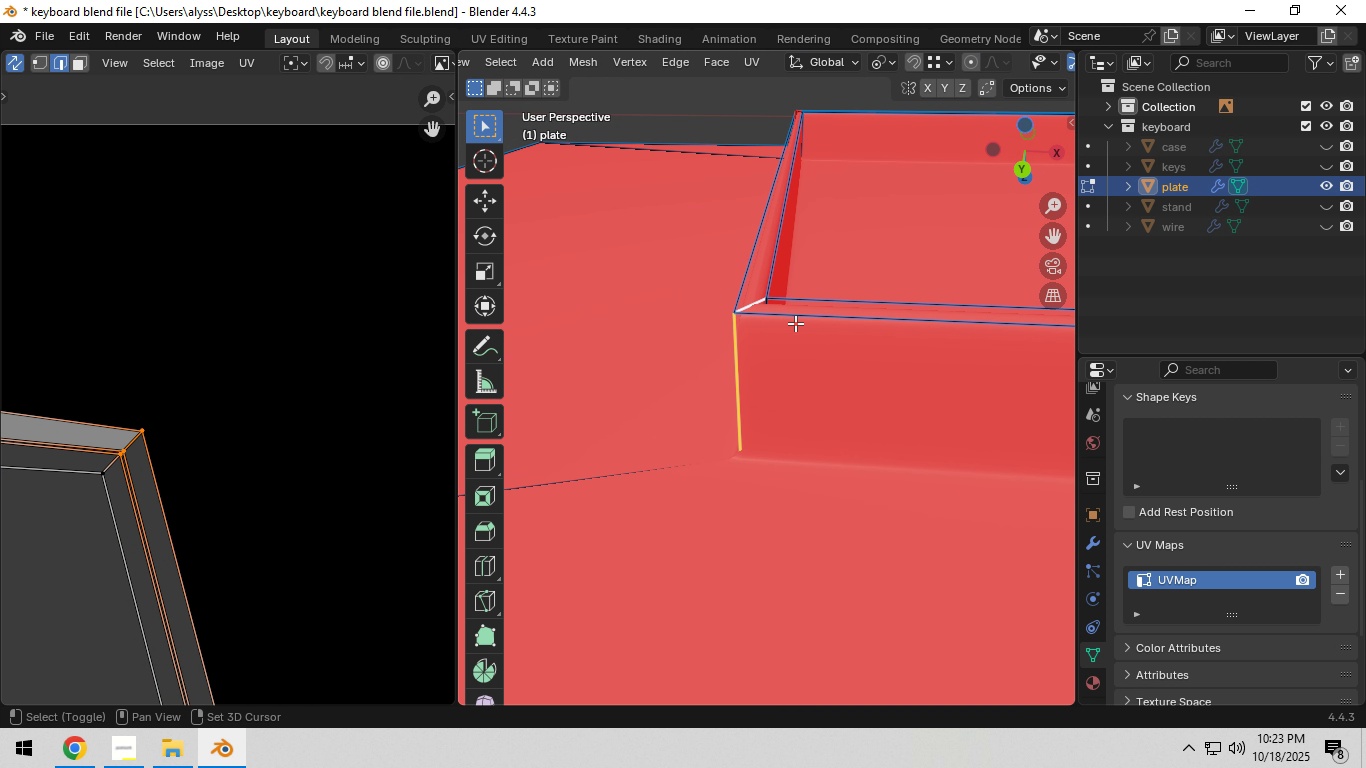 
key(Shift+ShiftLeft)
 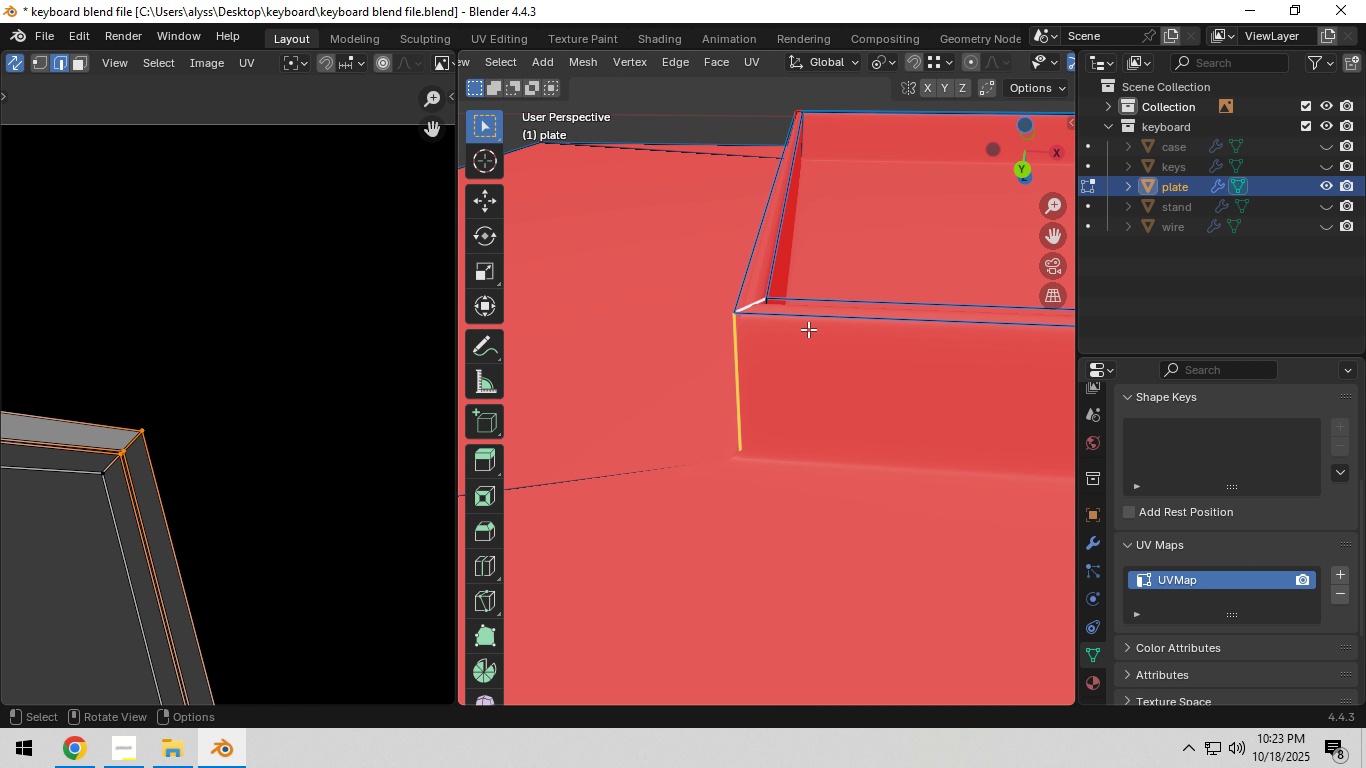 
key(Shift+ShiftLeft)
 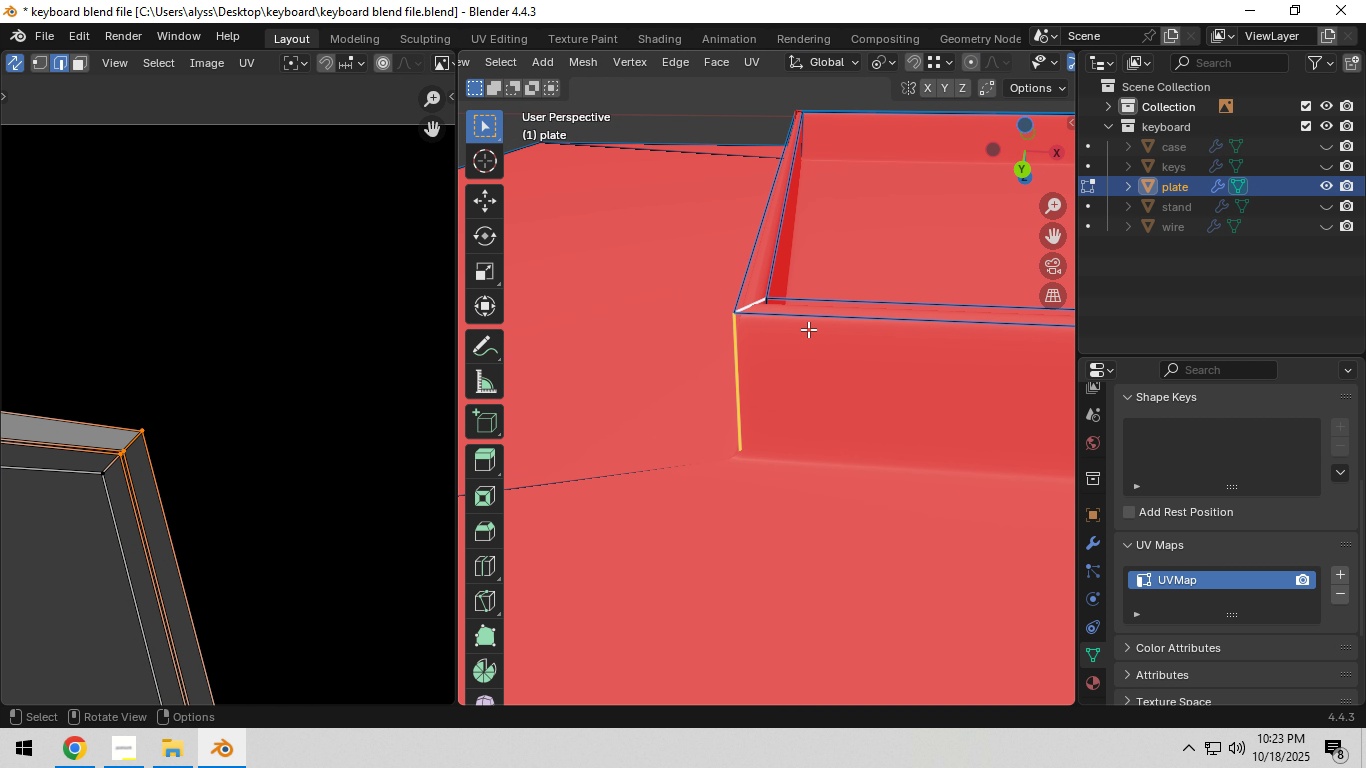 
key(Shift+ShiftLeft)
 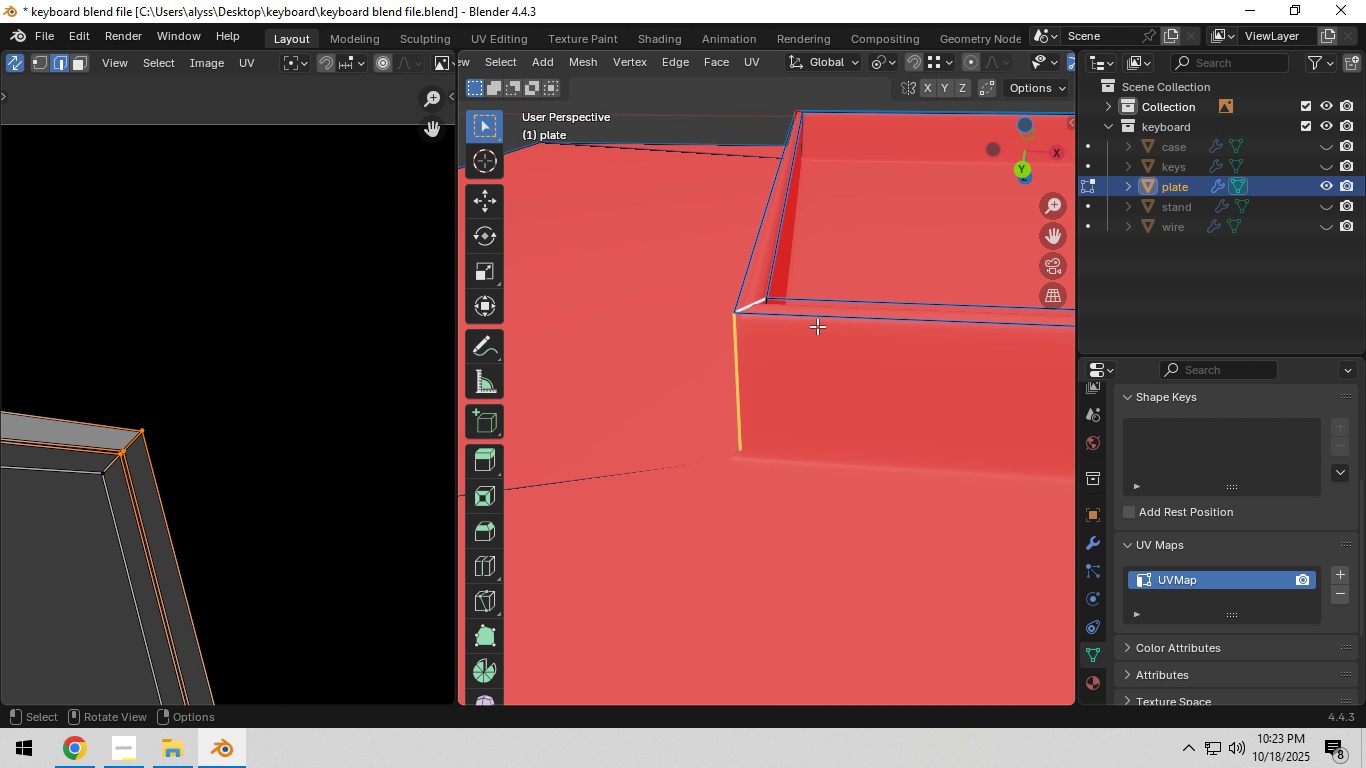 
key(Control+E)
 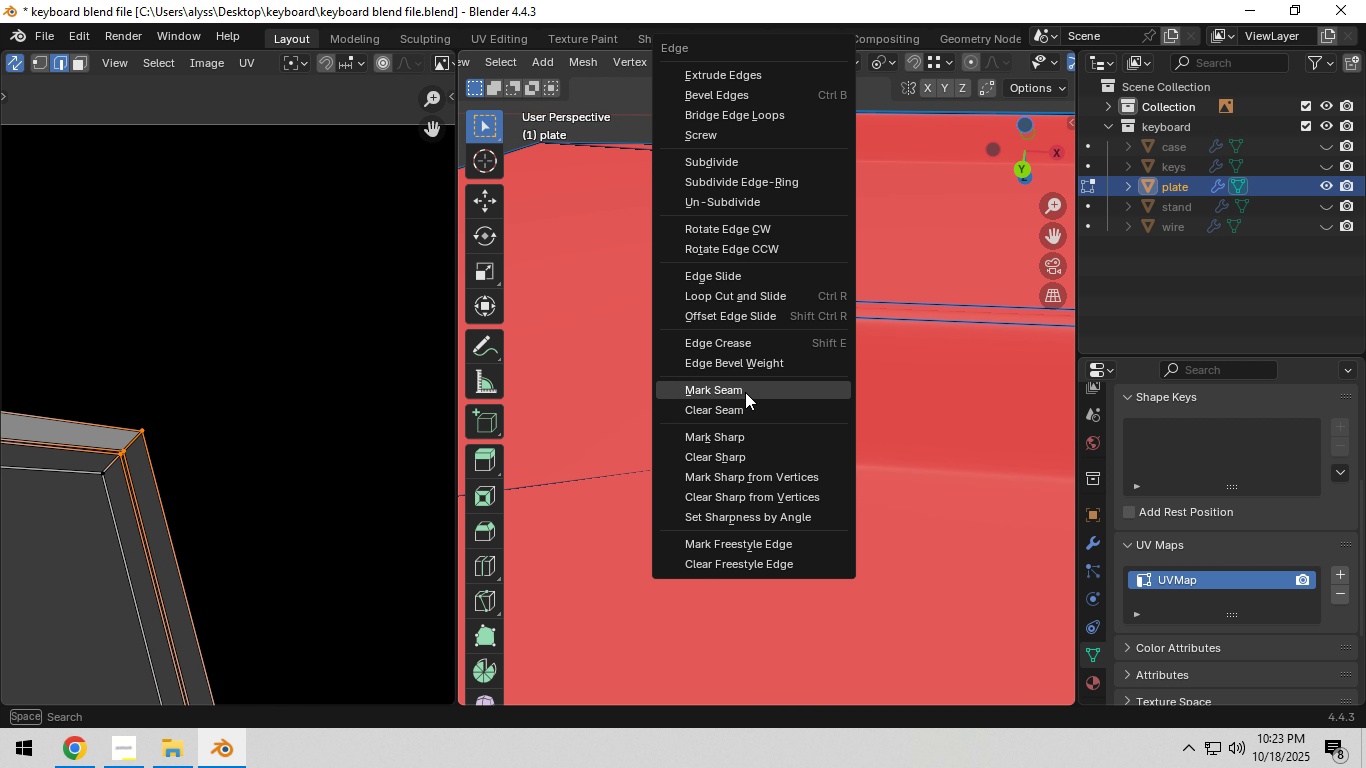 
left_click([745, 392])
 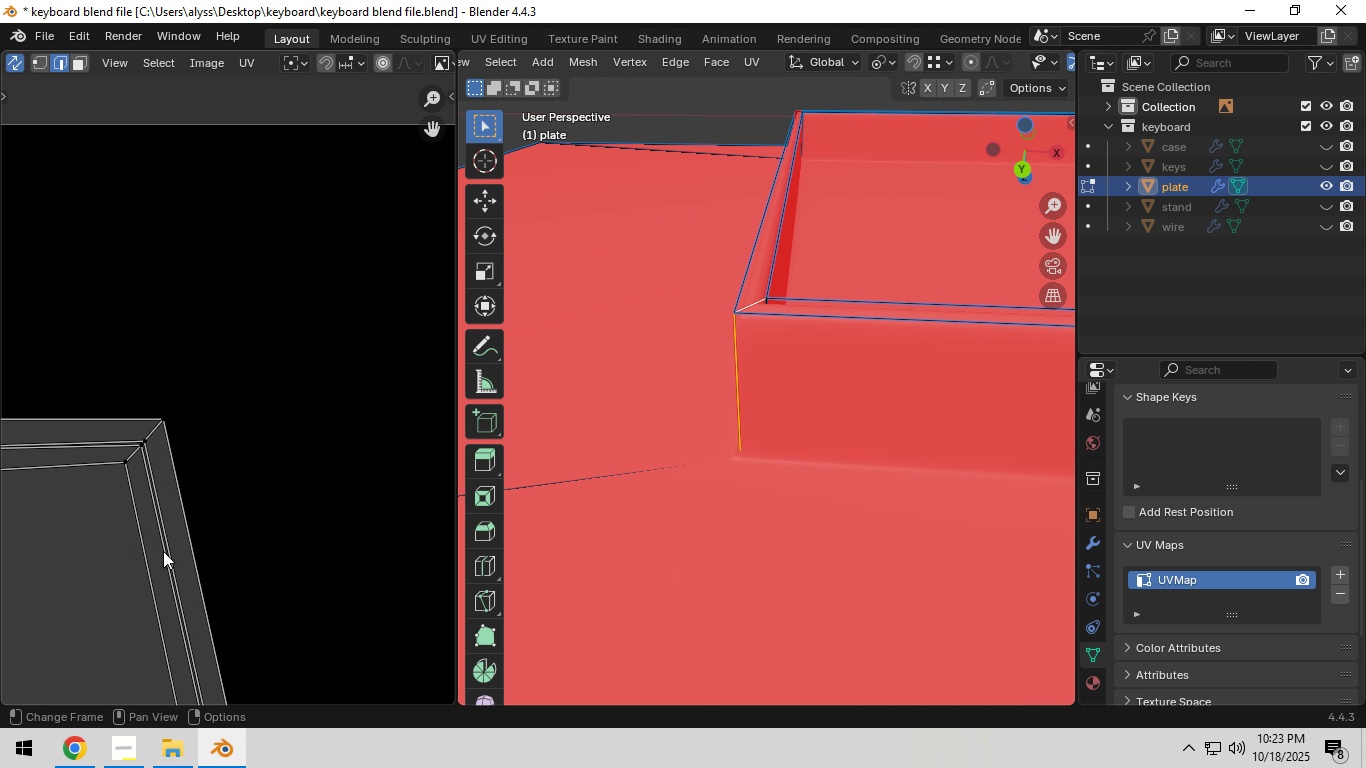 
scroll: coordinate [774, 422], scroll_direction: down, amount: 15.0
 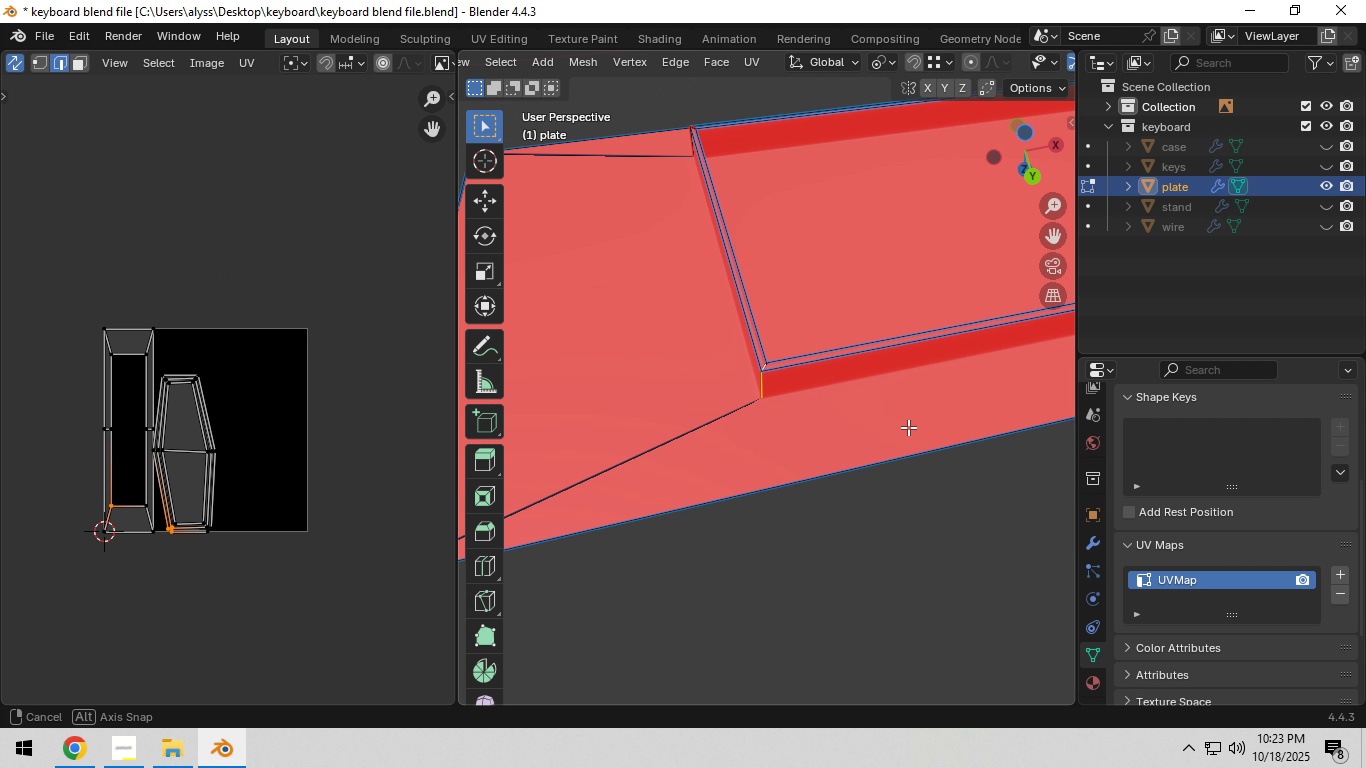 
hold_key(key=ShiftLeft, duration=1.18)
 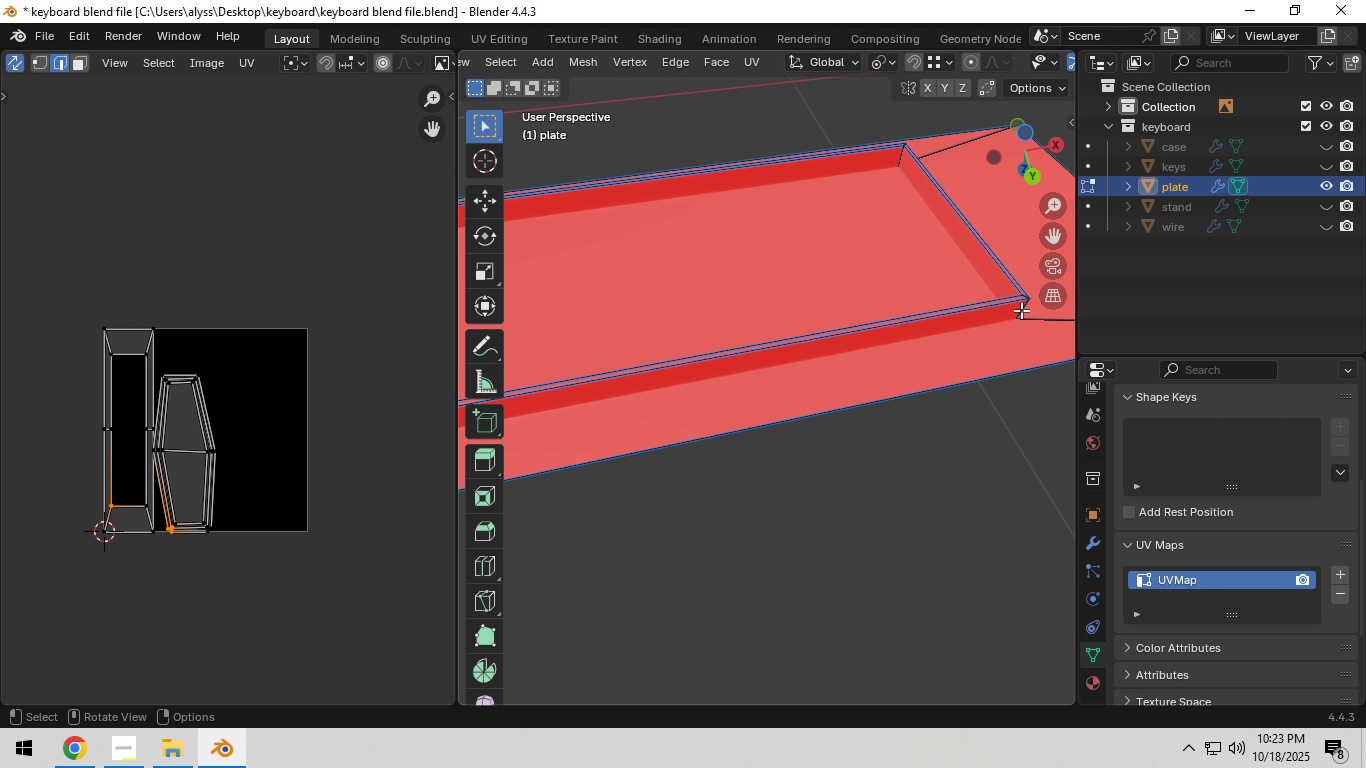 
left_click([1020, 306])
 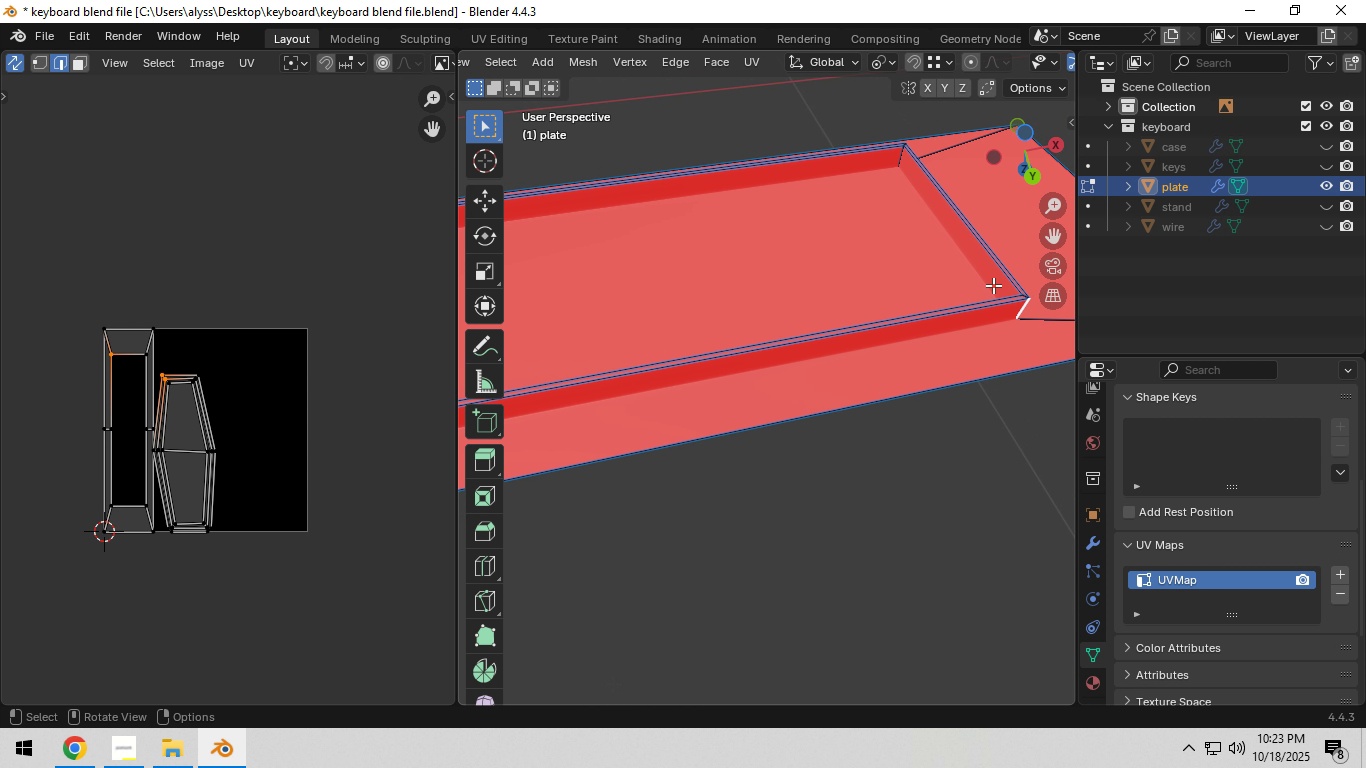 
key(Backquote)
 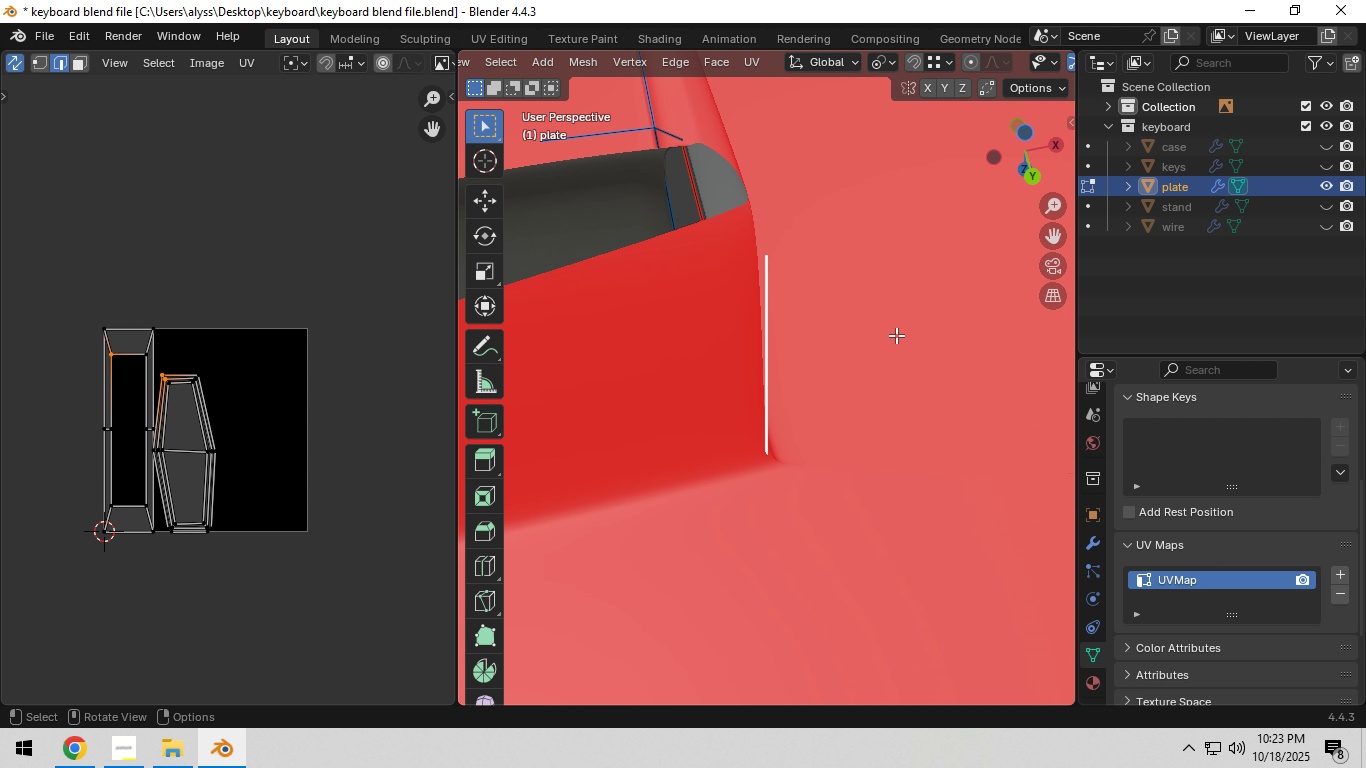 
scroll: coordinate [871, 329], scroll_direction: down, amount: 4.0
 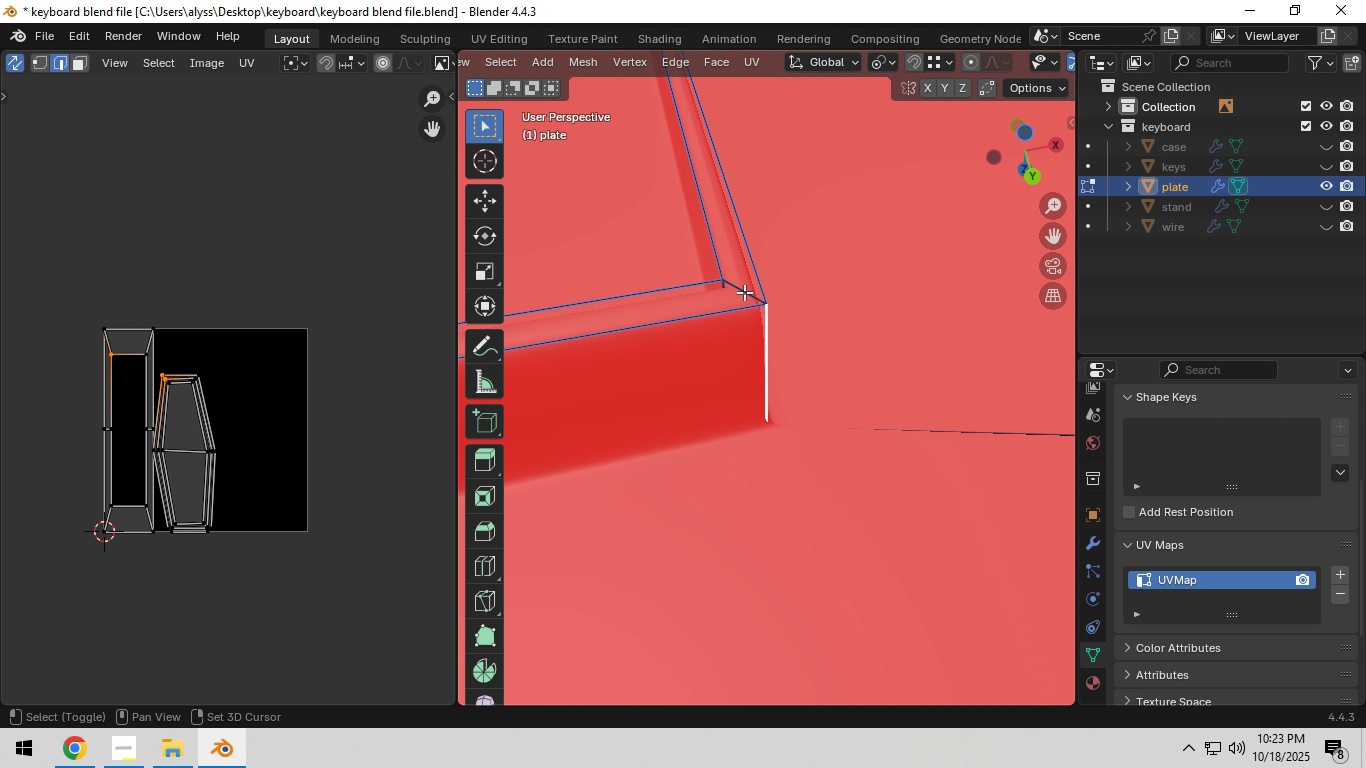 
hold_key(key=ShiftLeft, duration=0.46)
left_click([743, 292])
 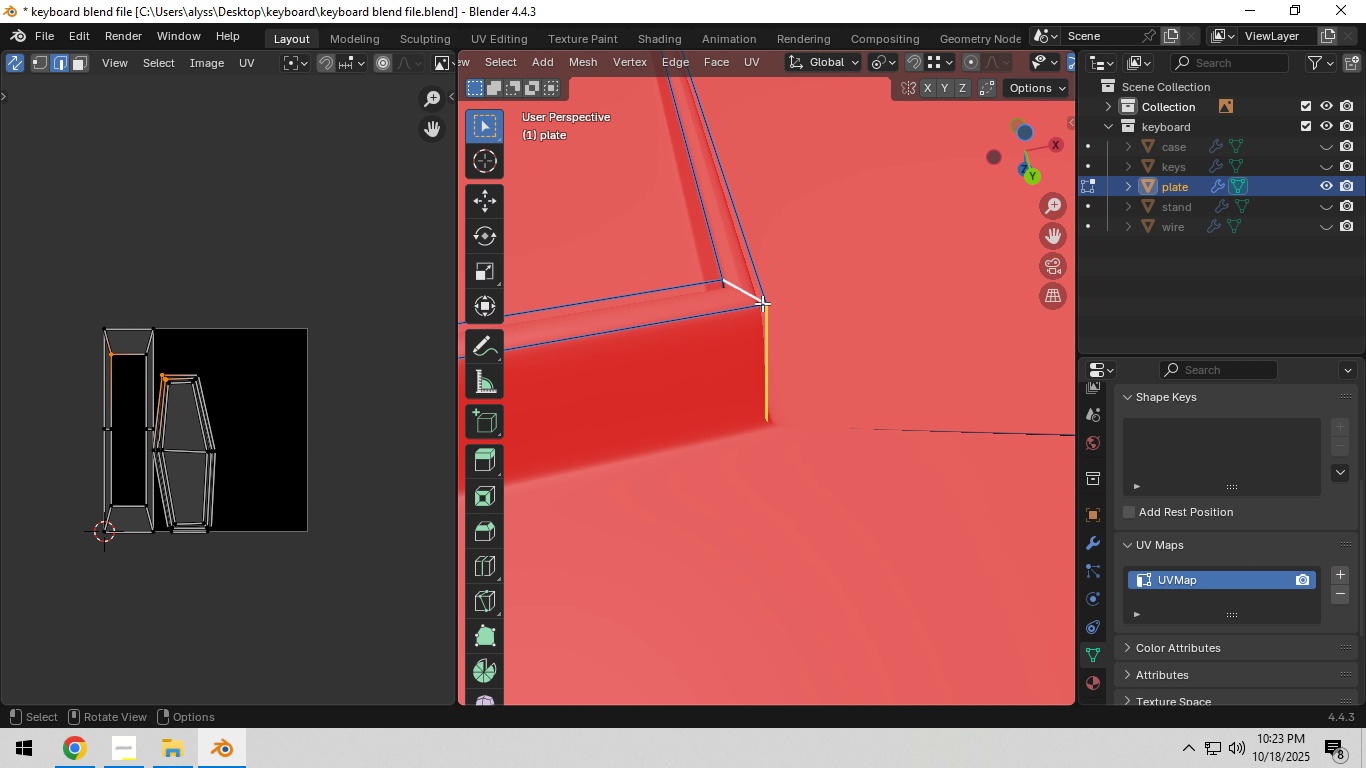 
hold_key(key=ControlLeft, duration=0.3)
 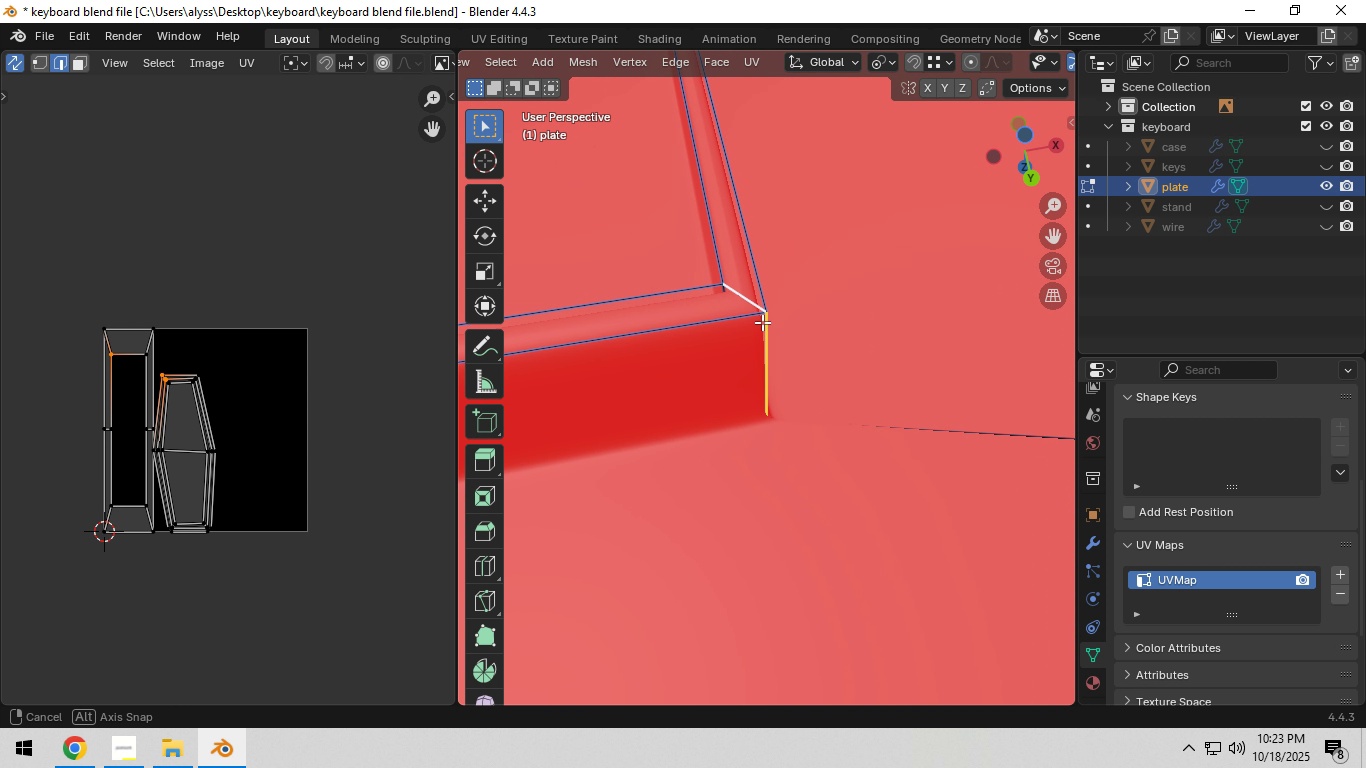 
key(Control+E)
 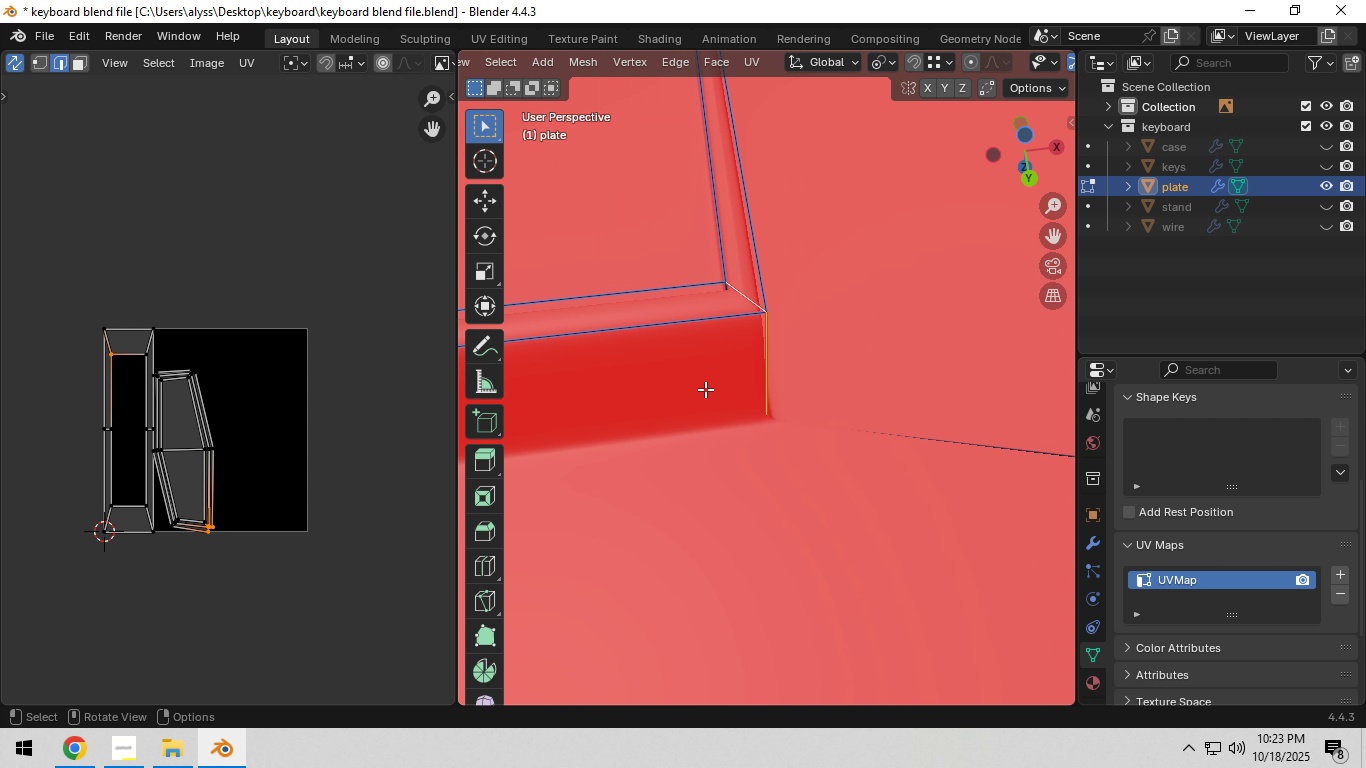 
scroll: coordinate [720, 372], scroll_direction: down, amount: 4.0
 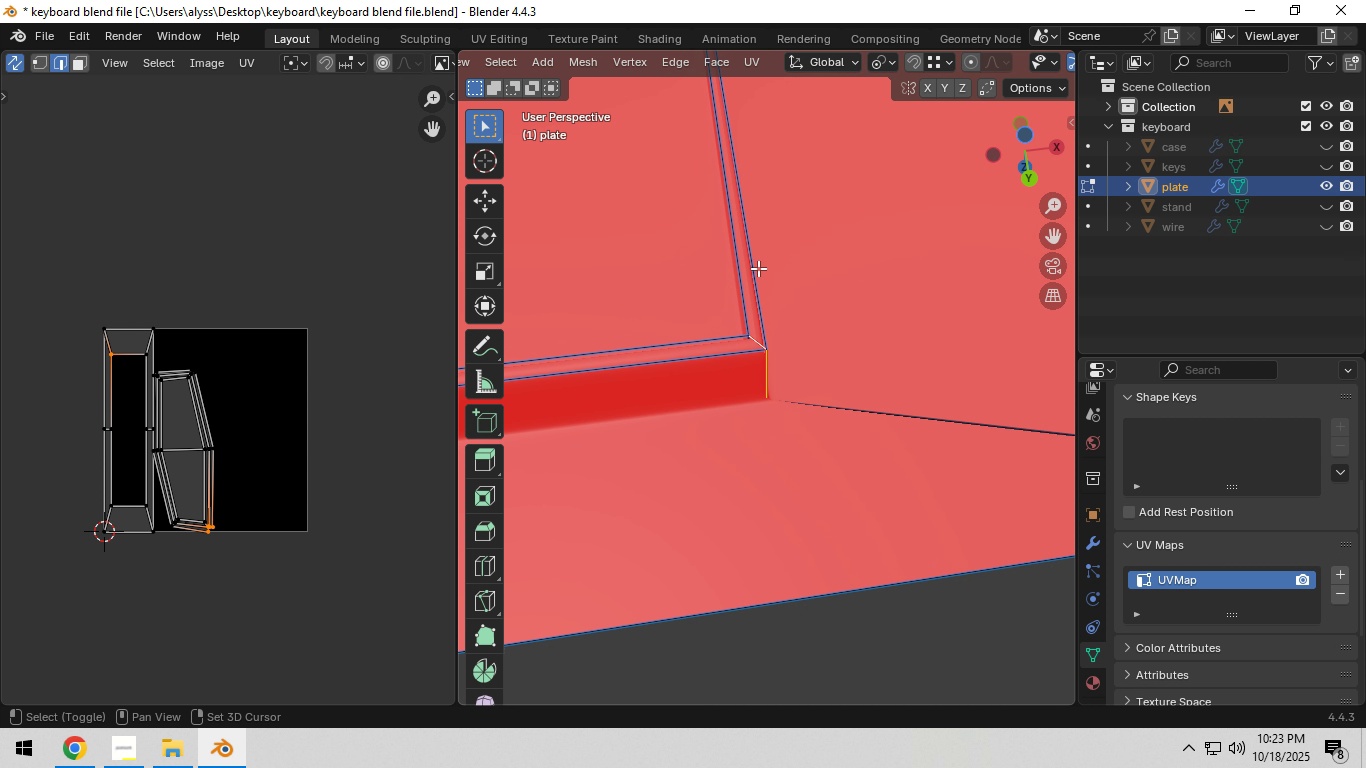 
hold_key(key=ShiftLeft, duration=0.66)
 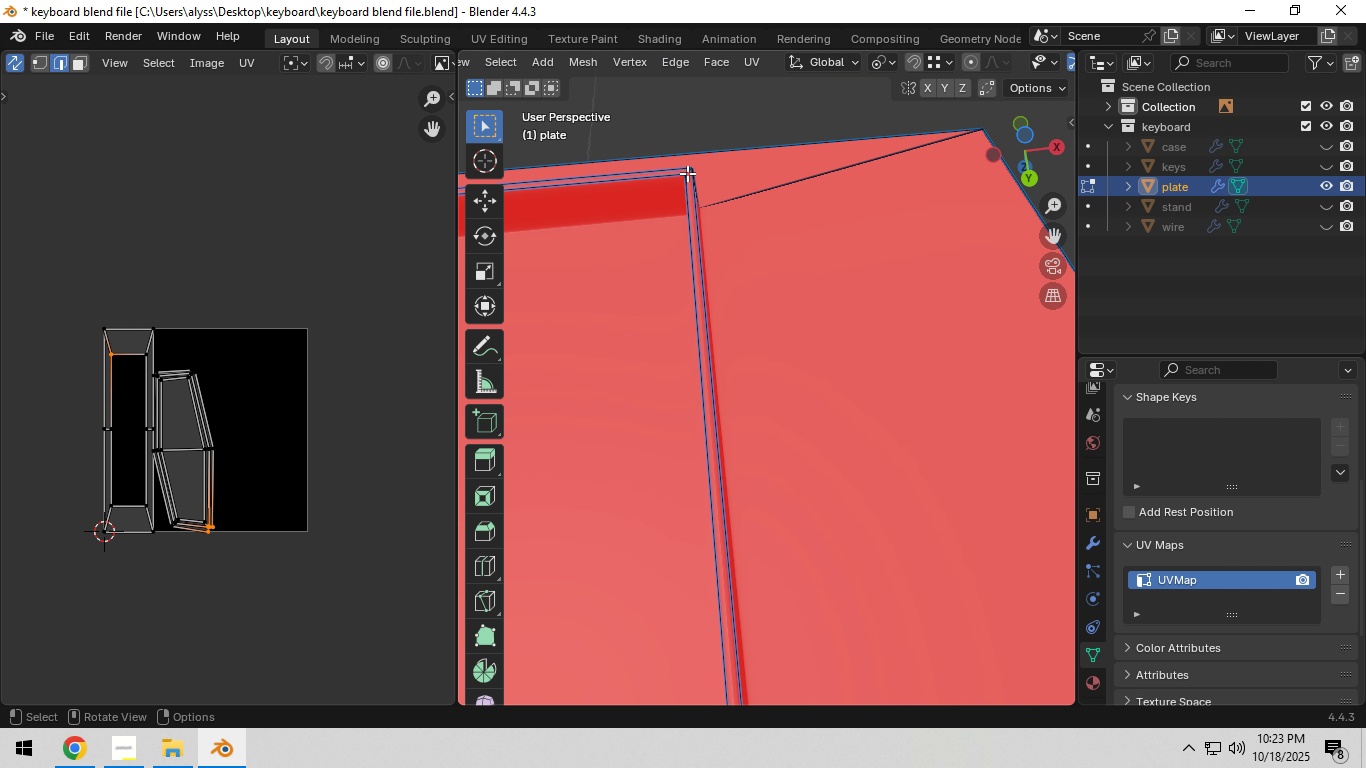 
left_click([687, 173])
 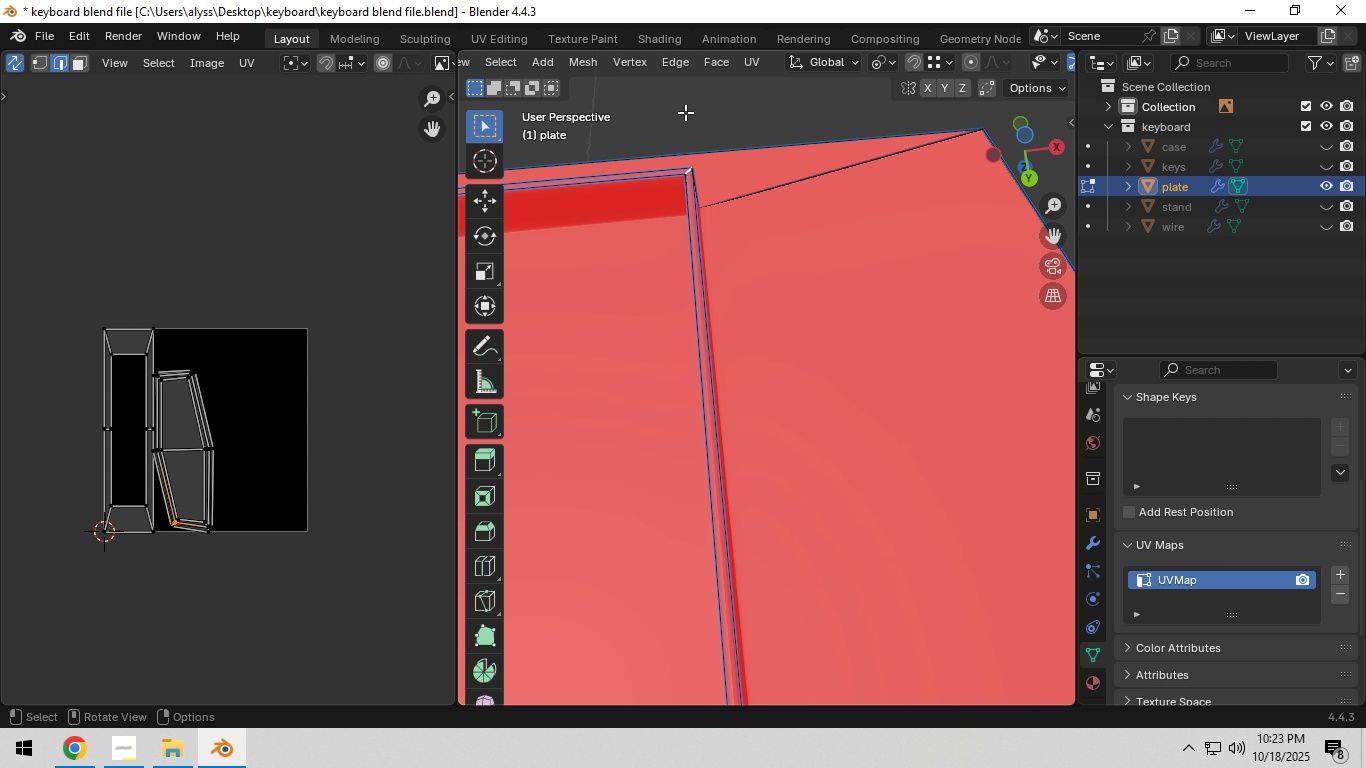 
key(Backquote)
 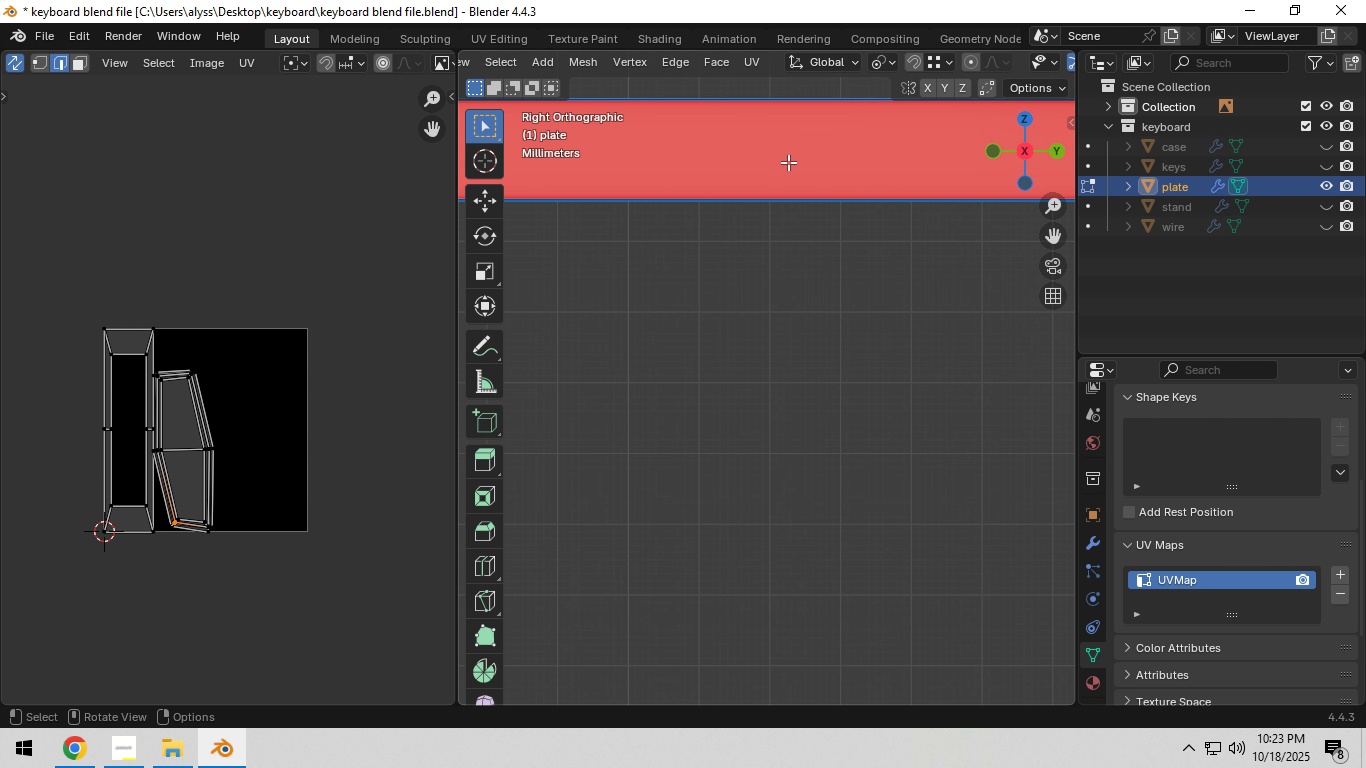 
key(Backquote)
 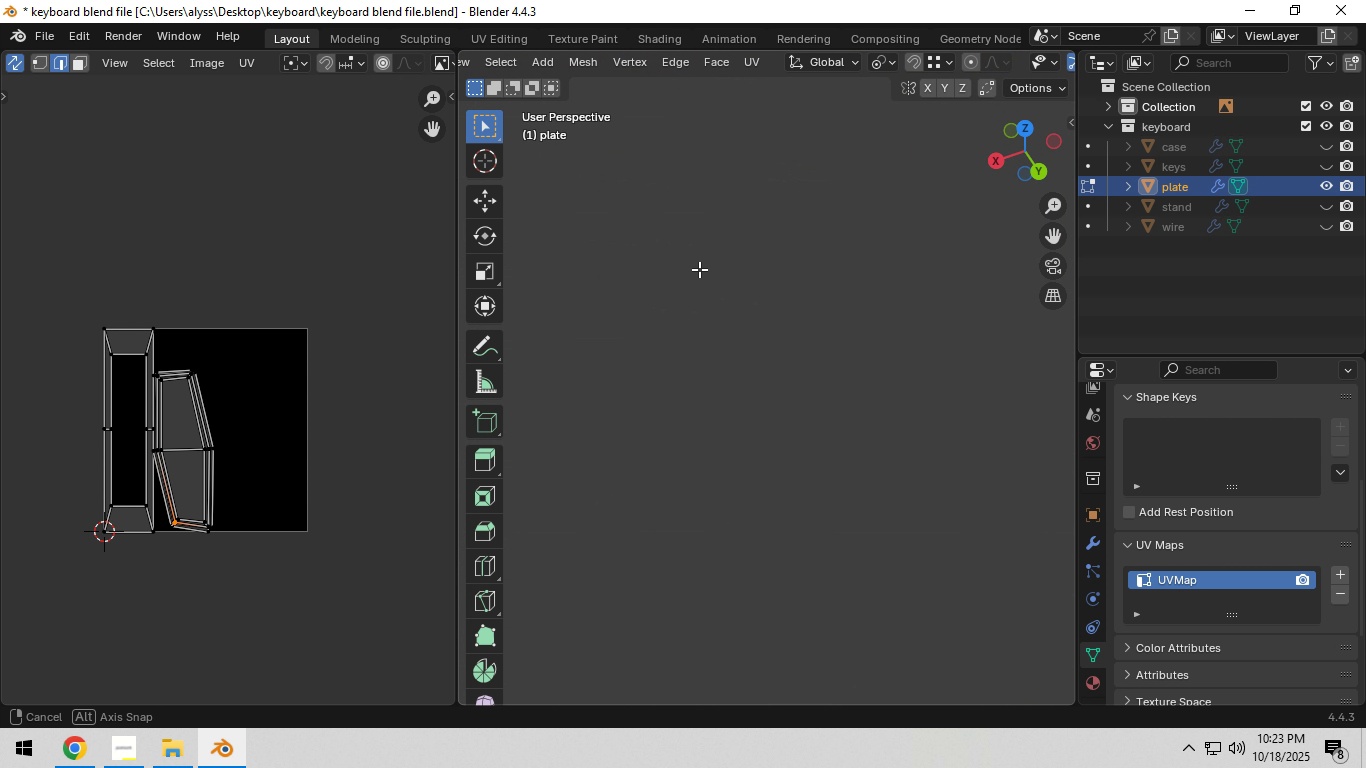 
scroll: coordinate [799, 257], scroll_direction: down, amount: 18.0
 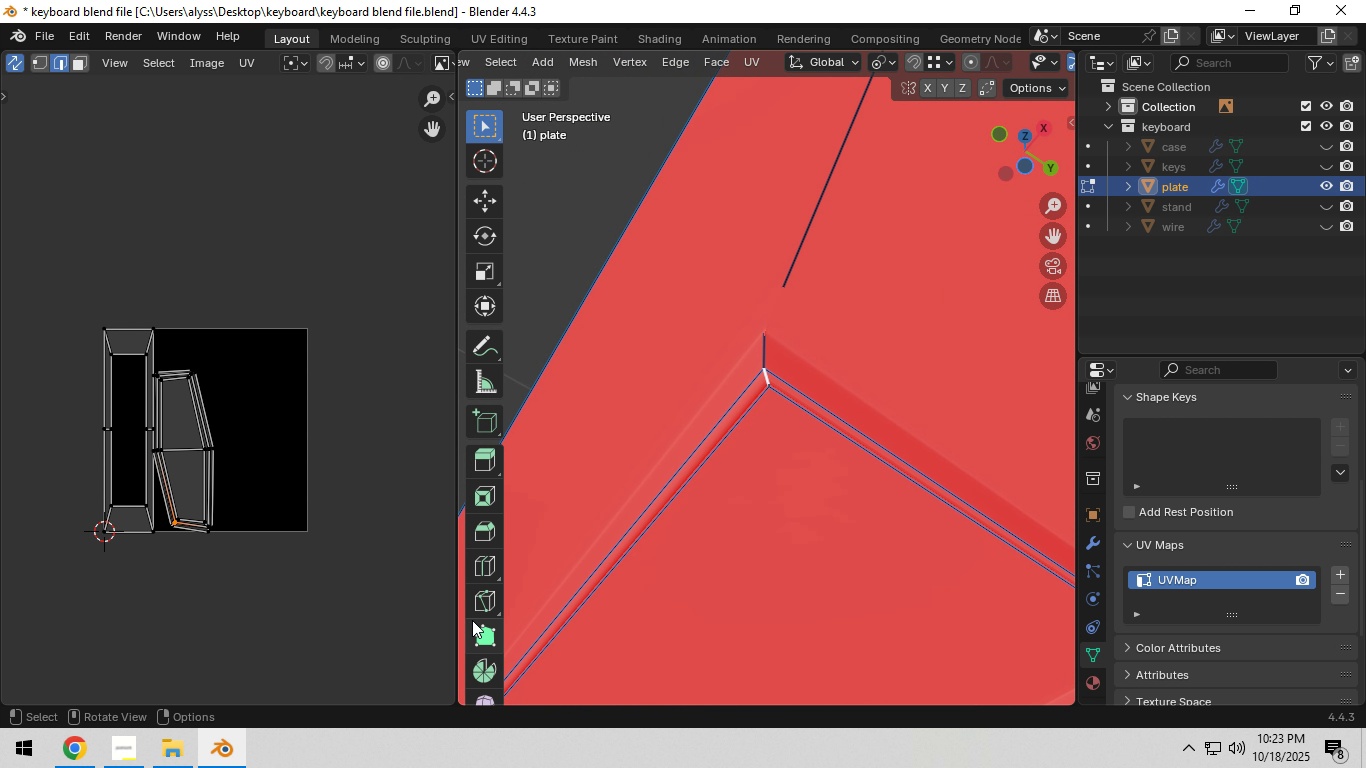 
hold_key(key=ShiftLeft, duration=0.5)
left_click([770, 351])
 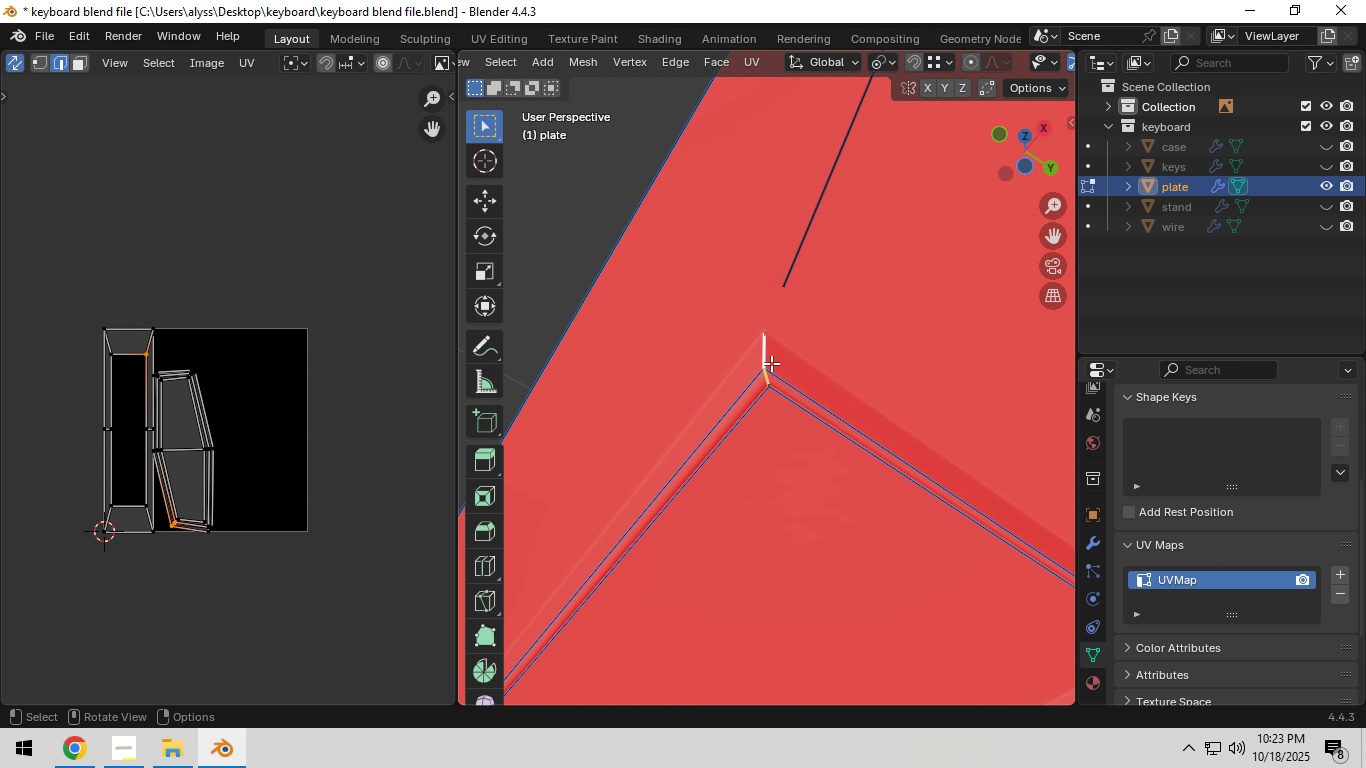 
key(Control+E)
 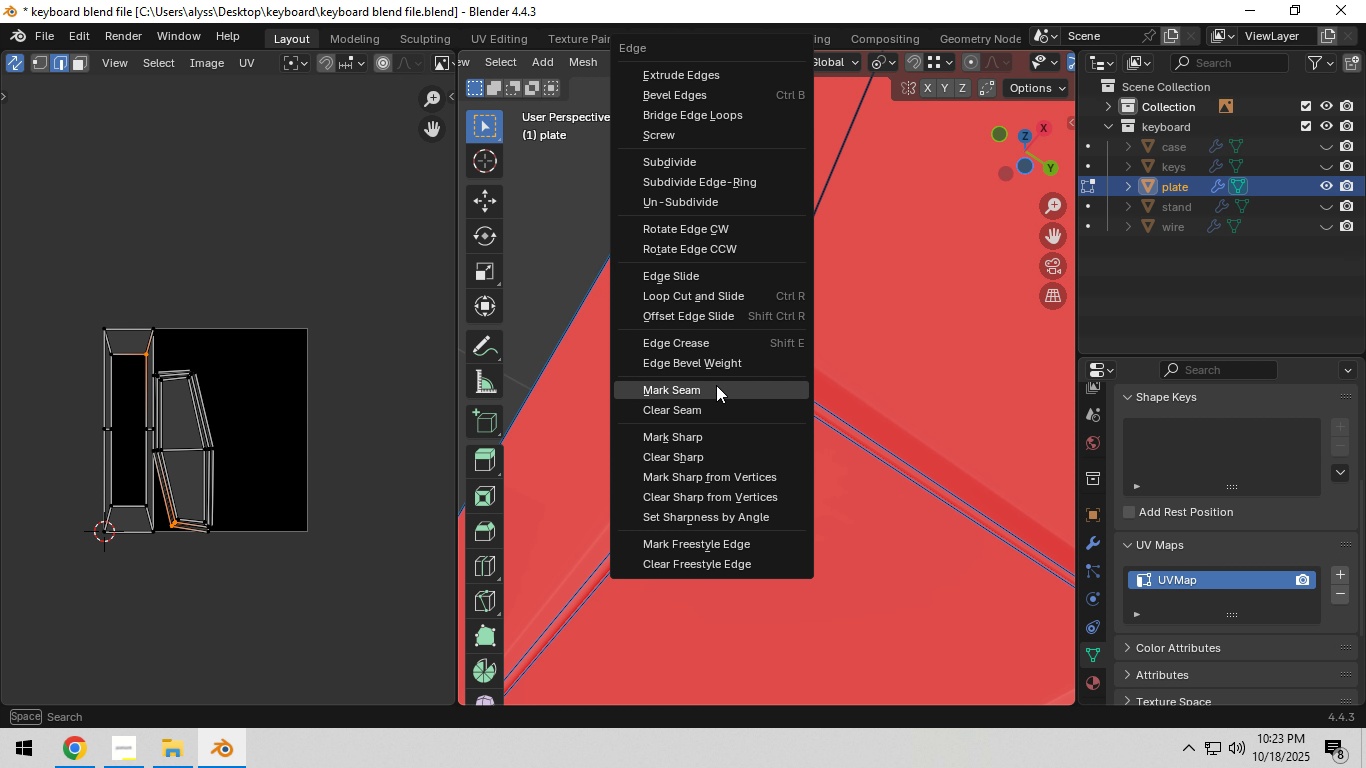 
left_click([716, 385])
 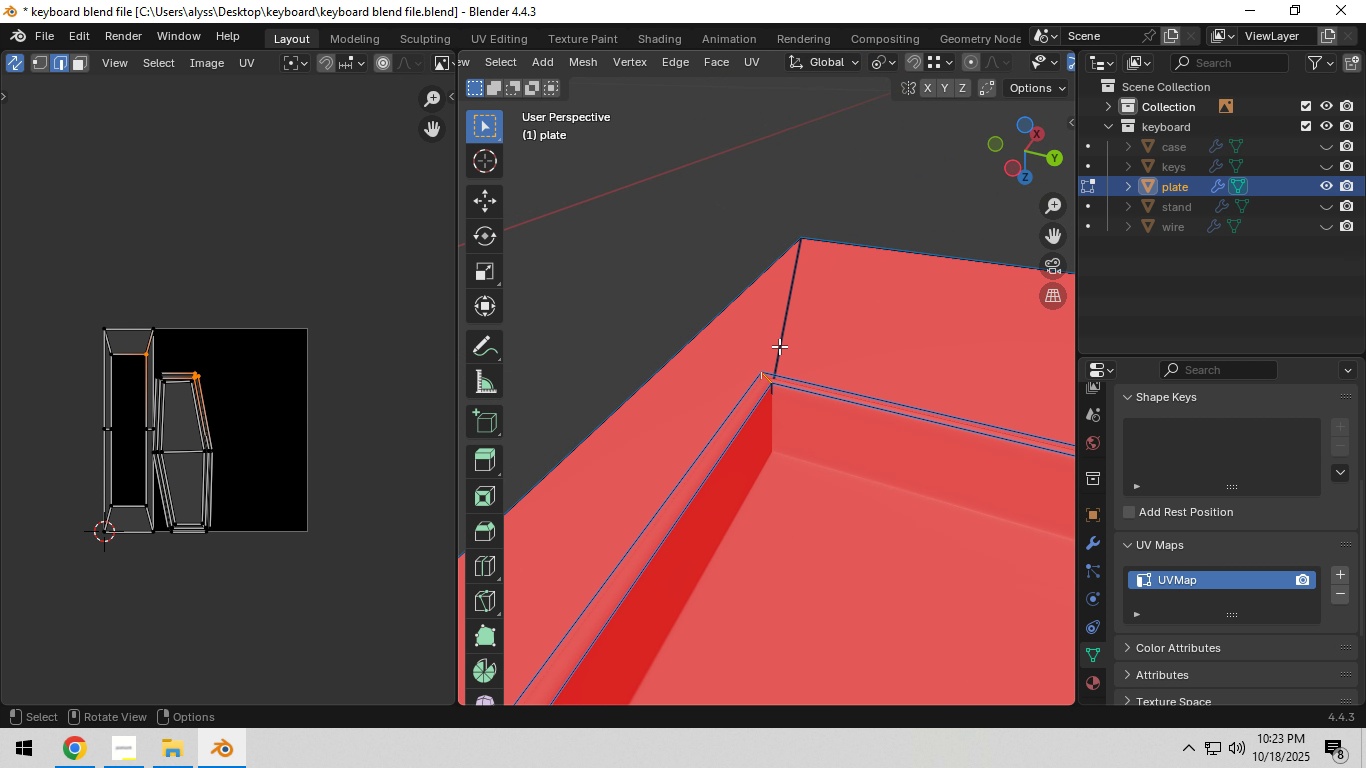 
left_click([773, 418])
 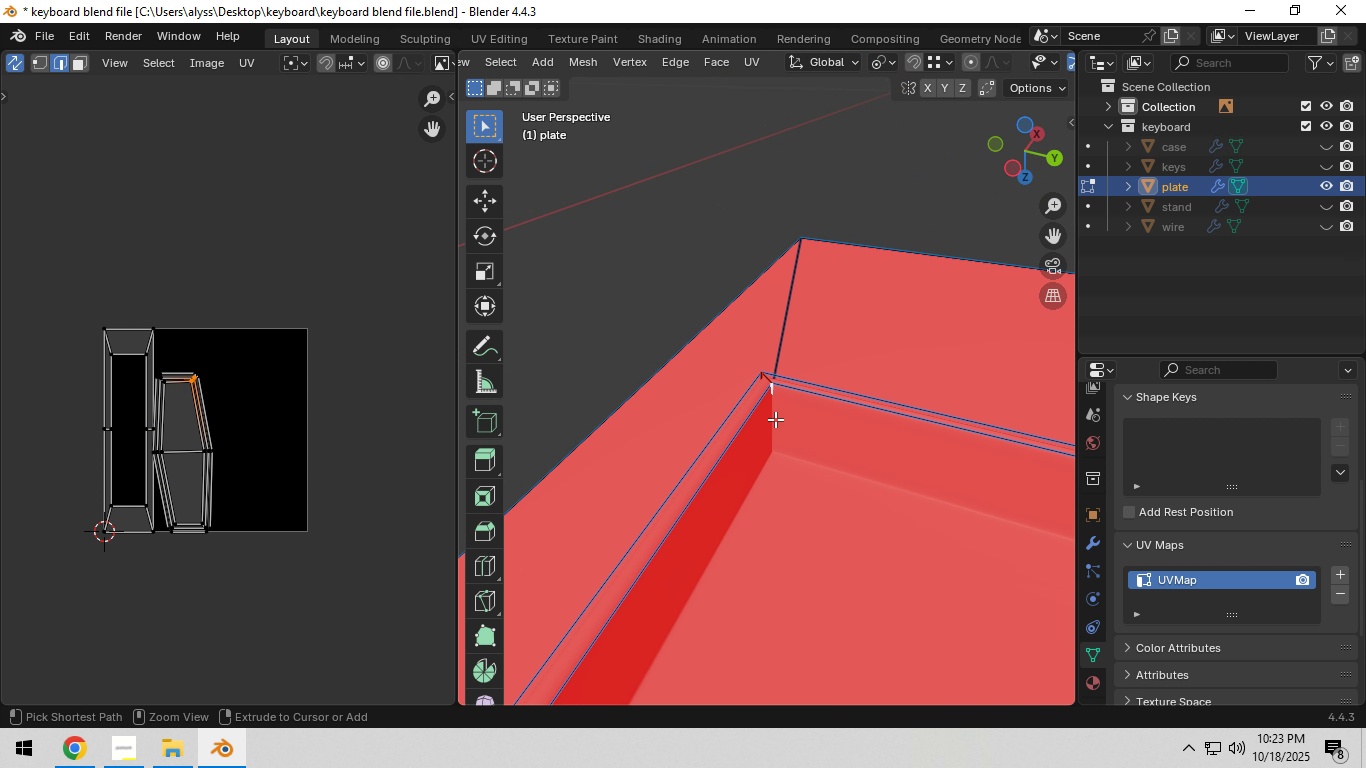 
key(Control+E)
 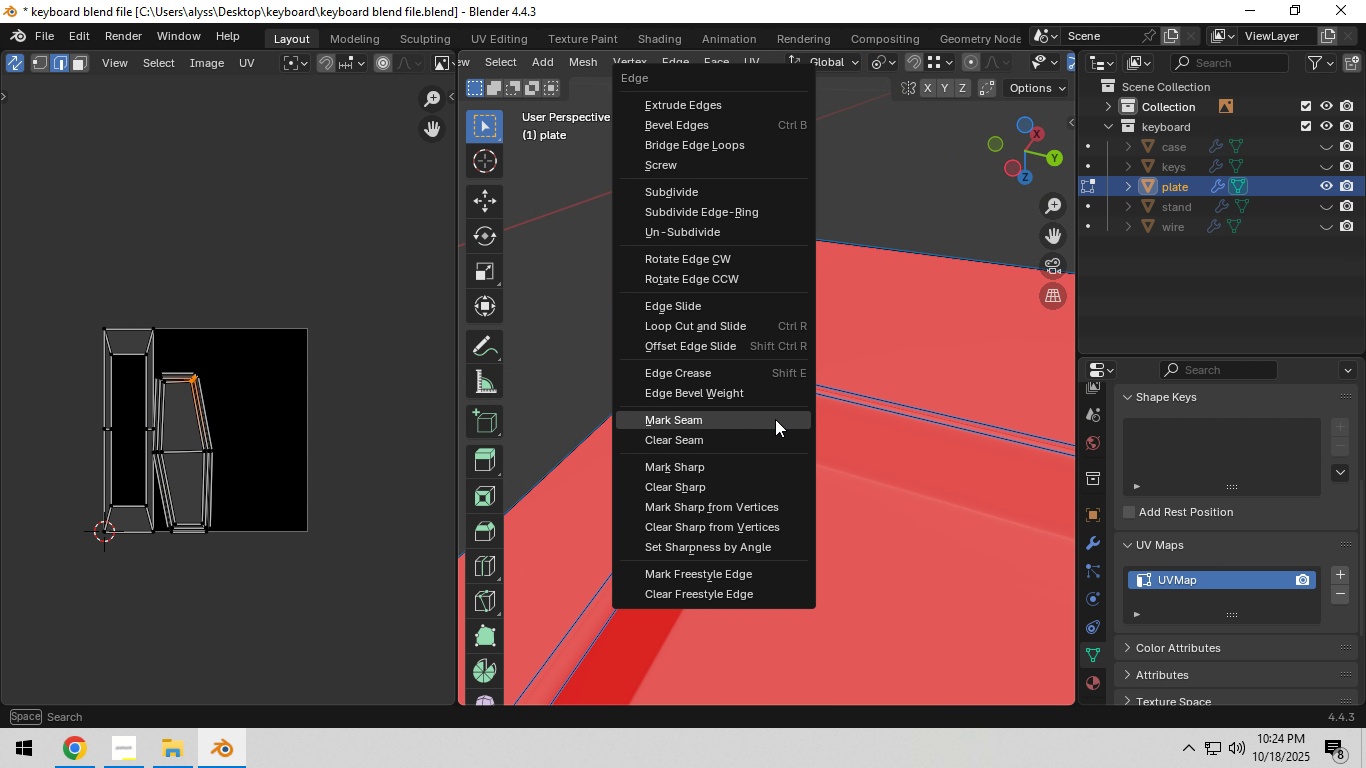 
left_click([775, 419])
 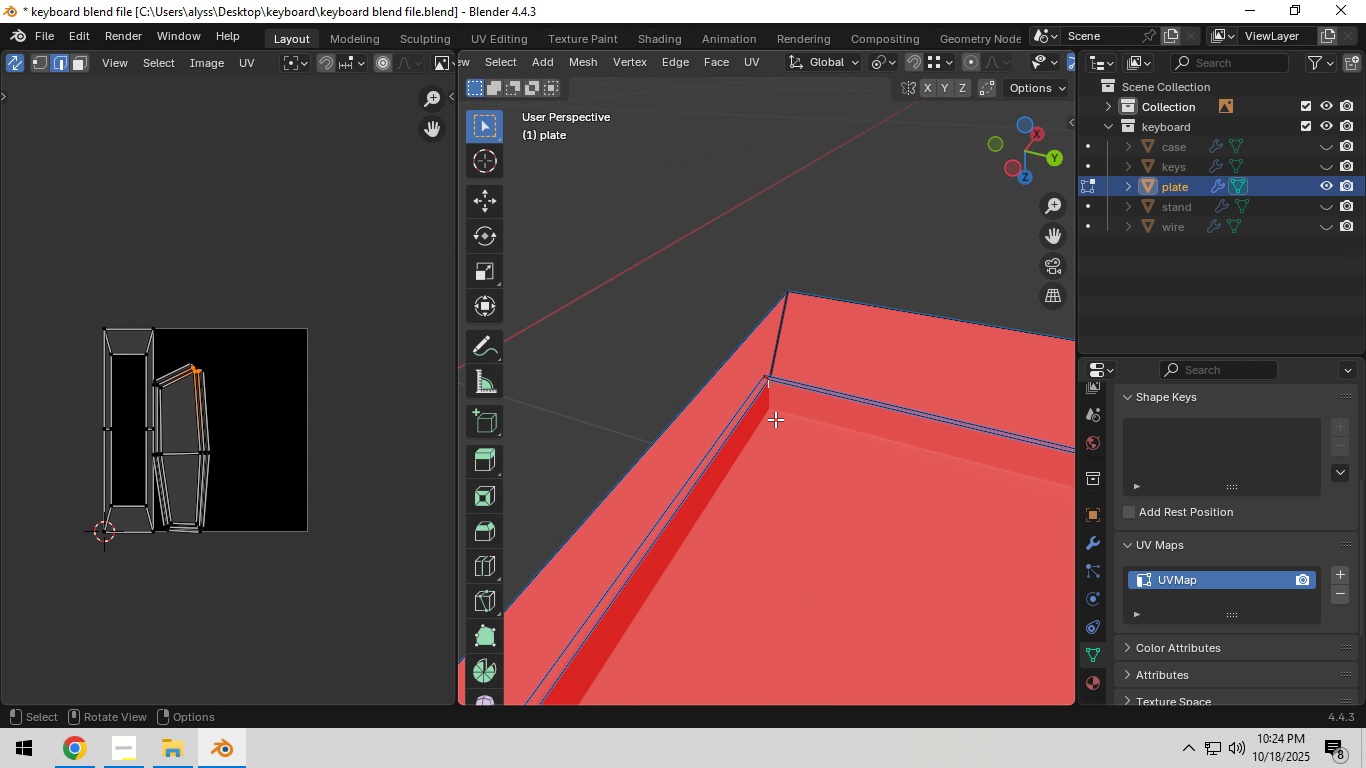 
scroll: coordinate [778, 427], scroll_direction: down, amount: 11.0
 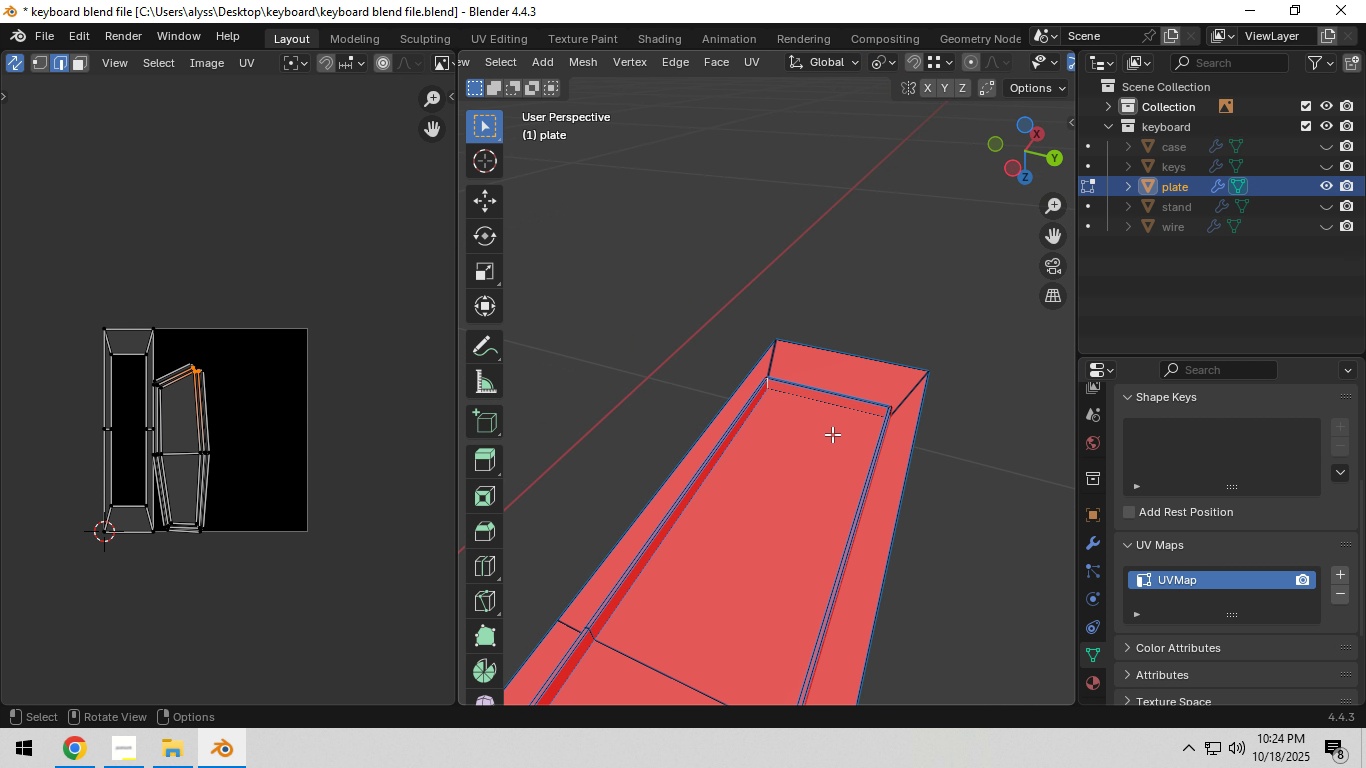 
hold_key(key=ShiftLeft, duration=0.31)
 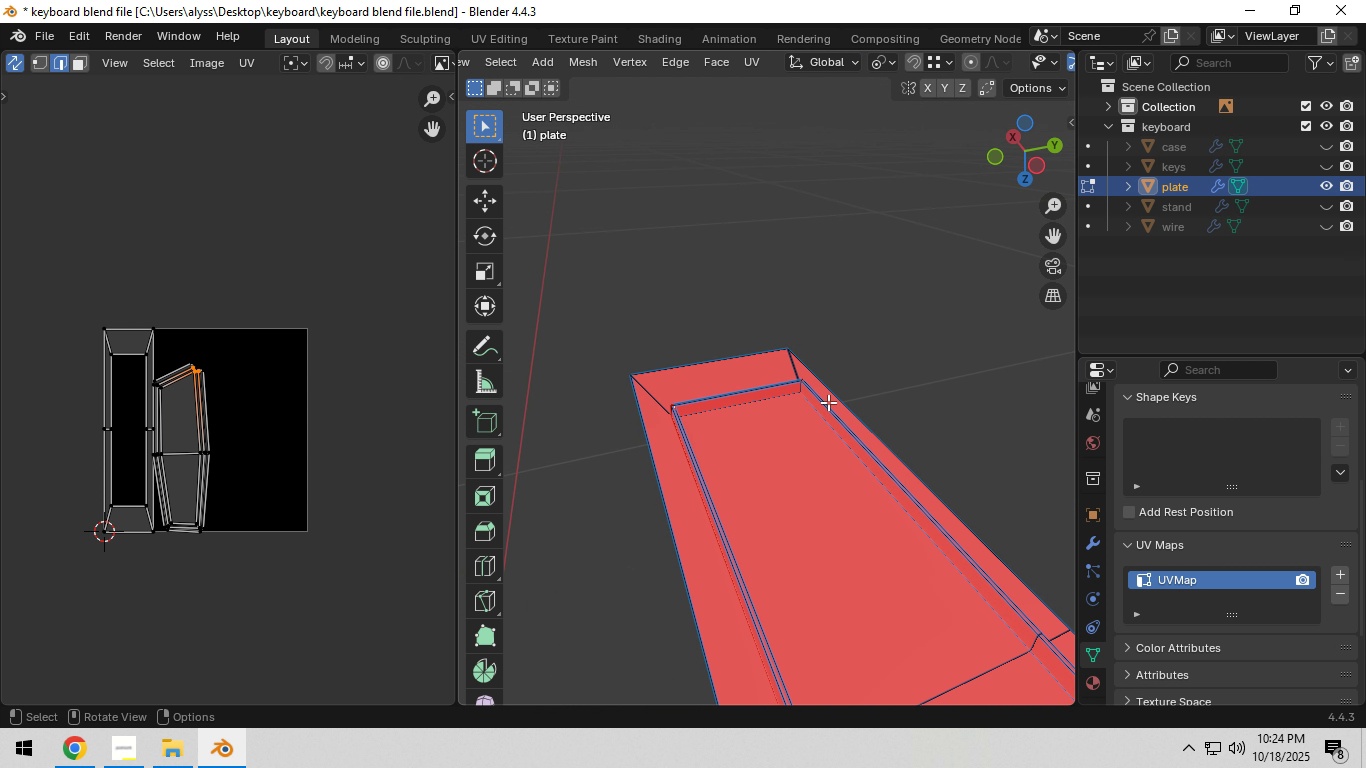 
scroll: coordinate [827, 406], scroll_direction: up, amount: 4.0
 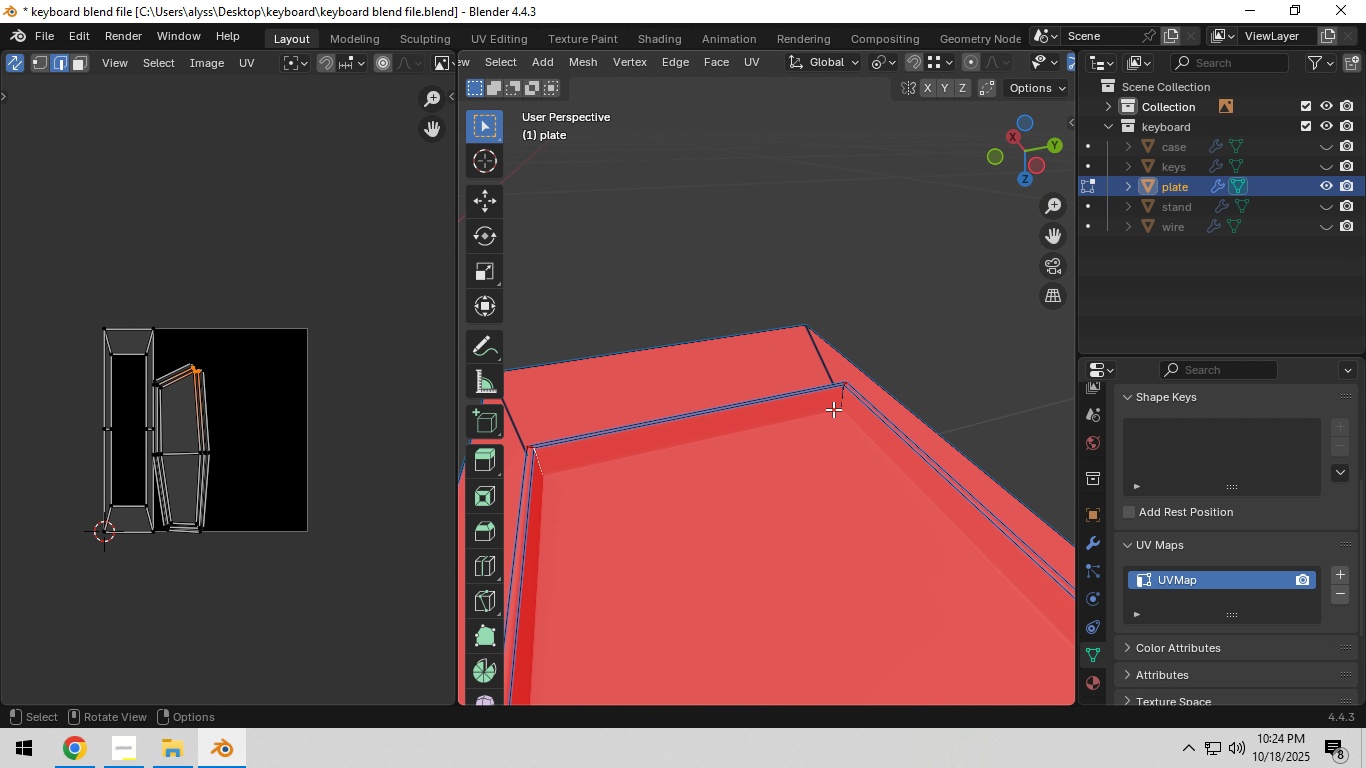 
hold_key(key=ShiftLeft, duration=0.5)
left_click([841, 399])
 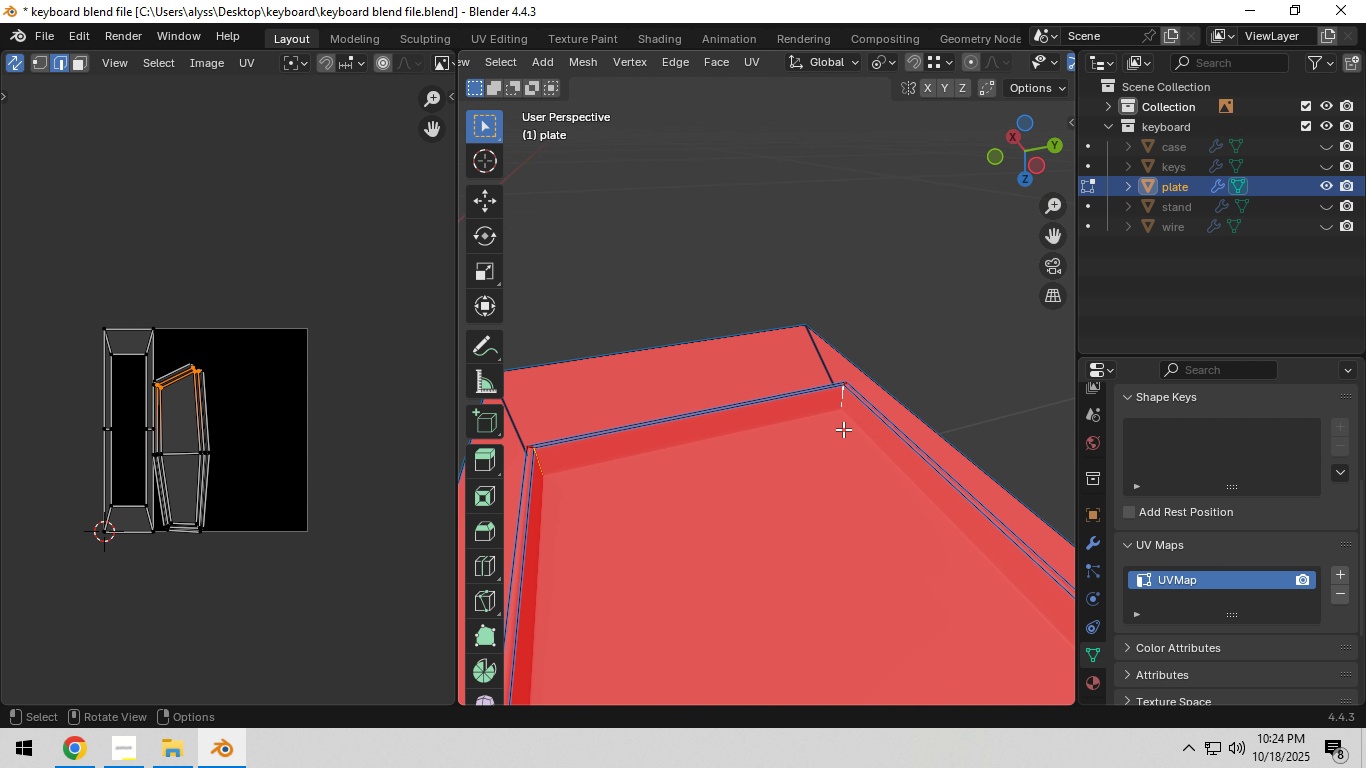 
key(Control+E)
 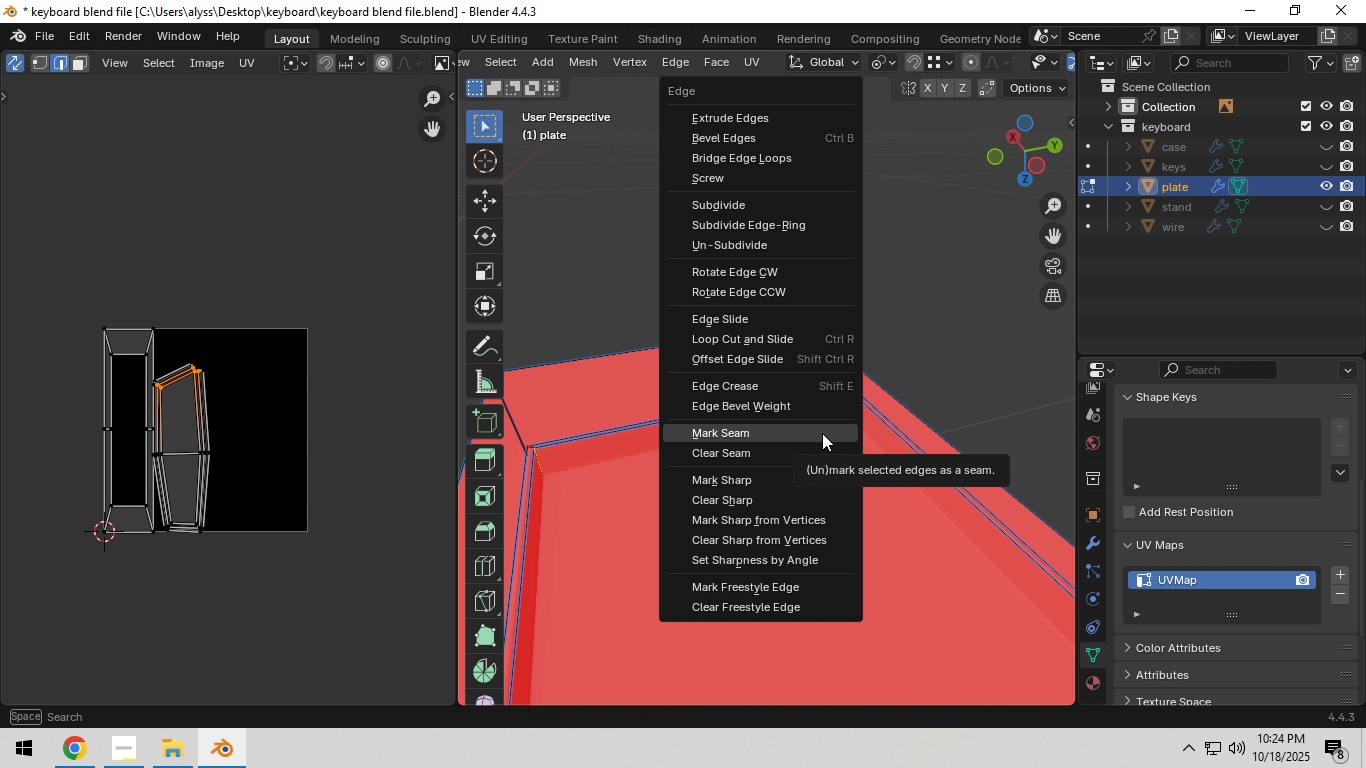 
left_click([822, 433])
 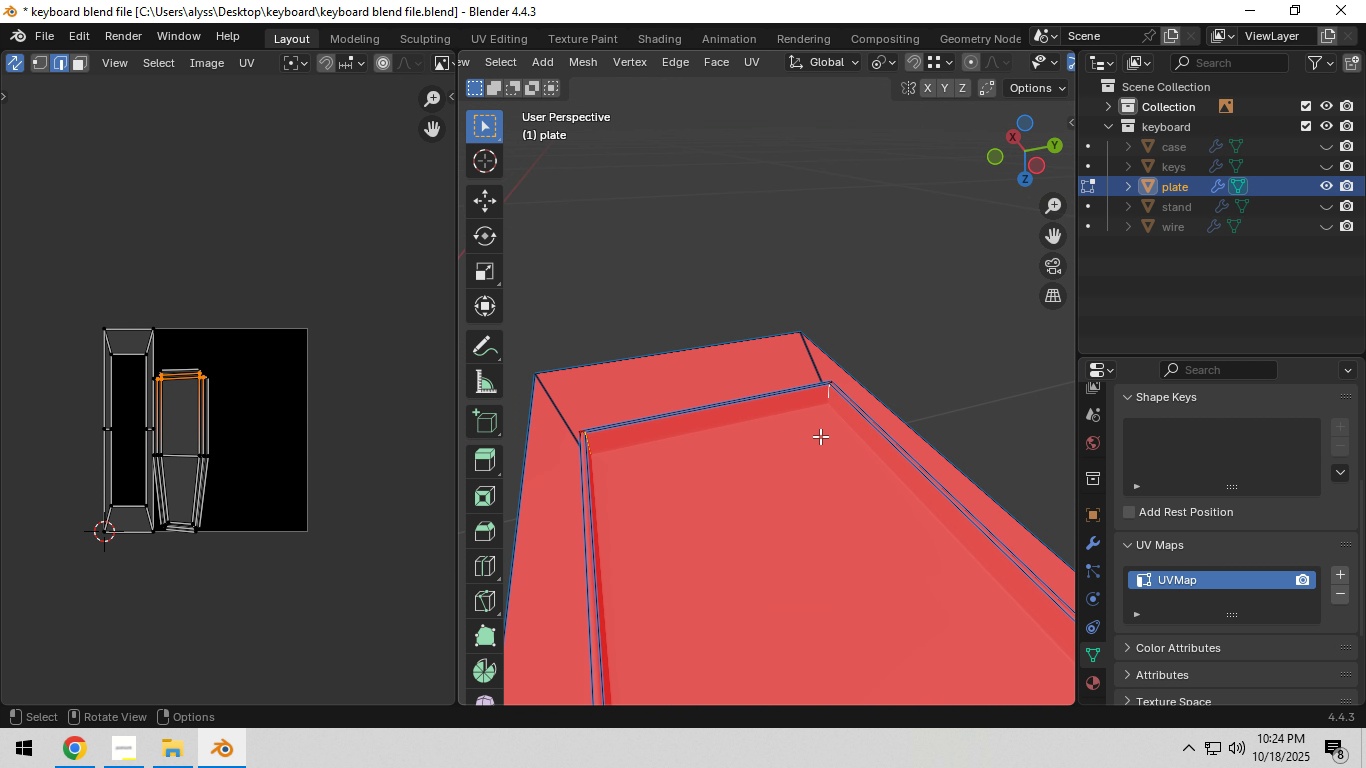 
scroll: coordinate [820, 436], scroll_direction: down, amount: 4.0
 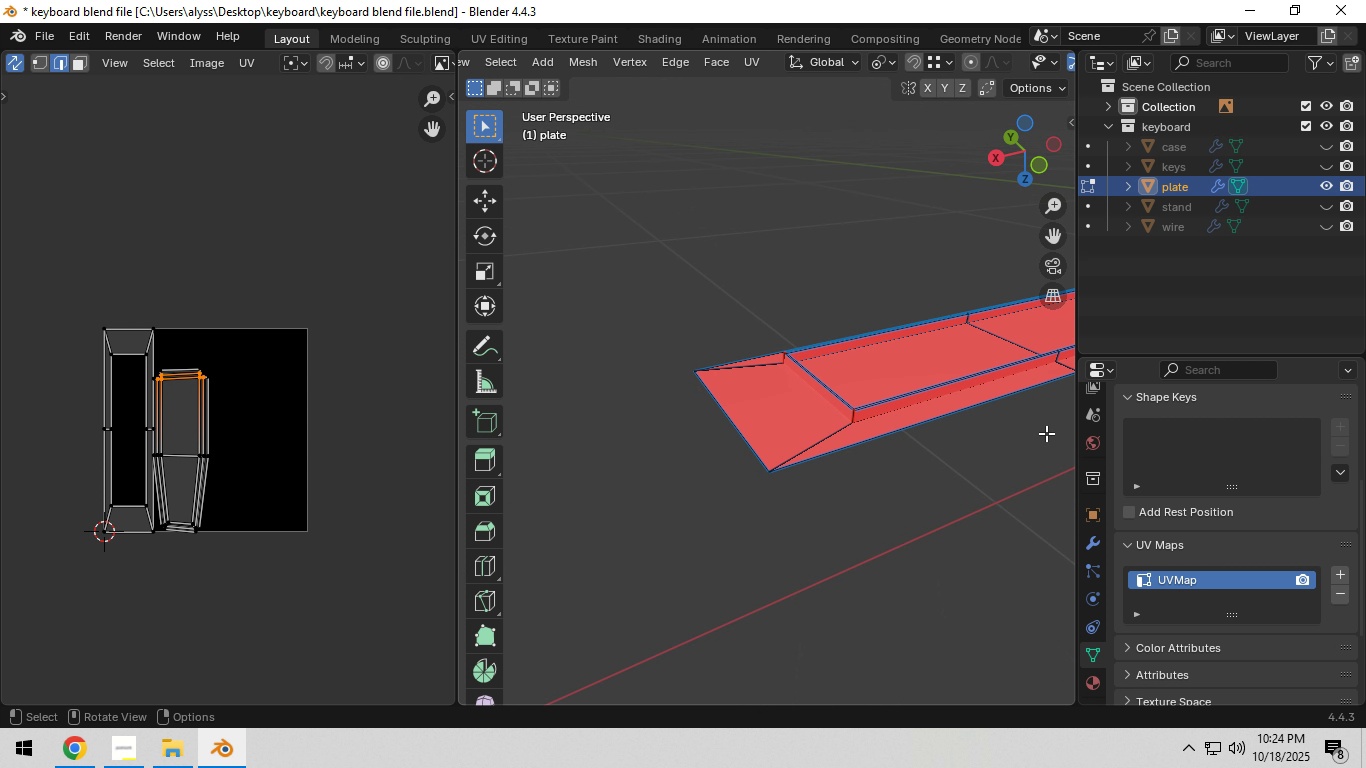 
hold_key(key=ShiftLeft, duration=0.64)
 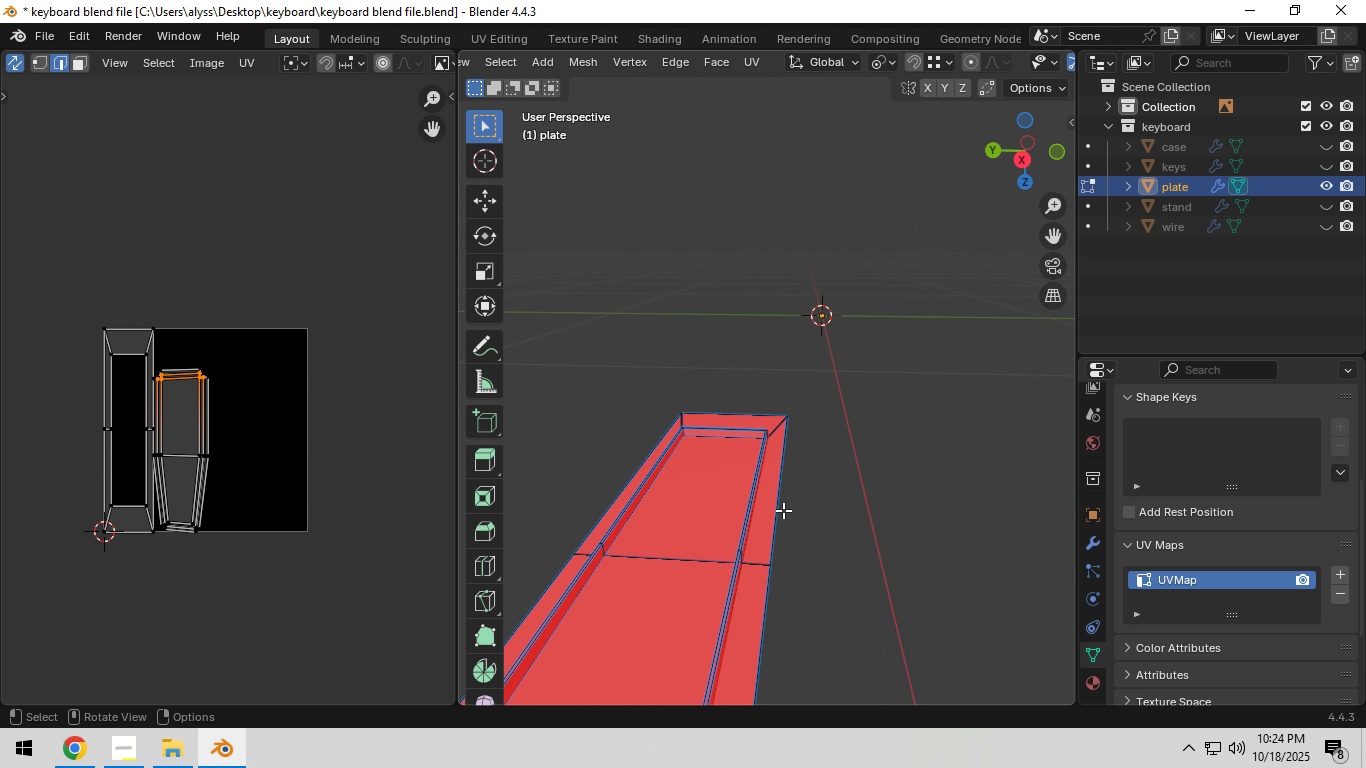 
scroll: coordinate [755, 509], scroll_direction: up, amount: 8.0
 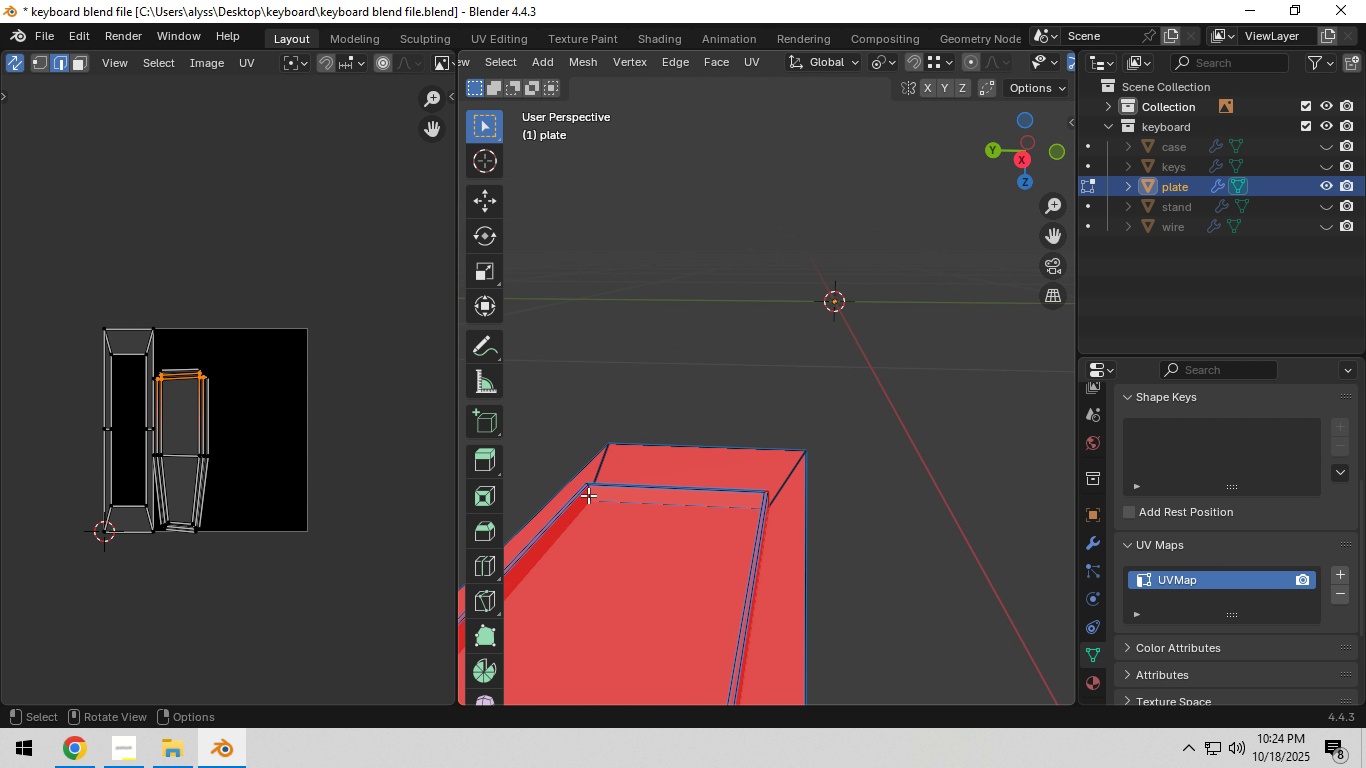 
left_click([589, 495])
 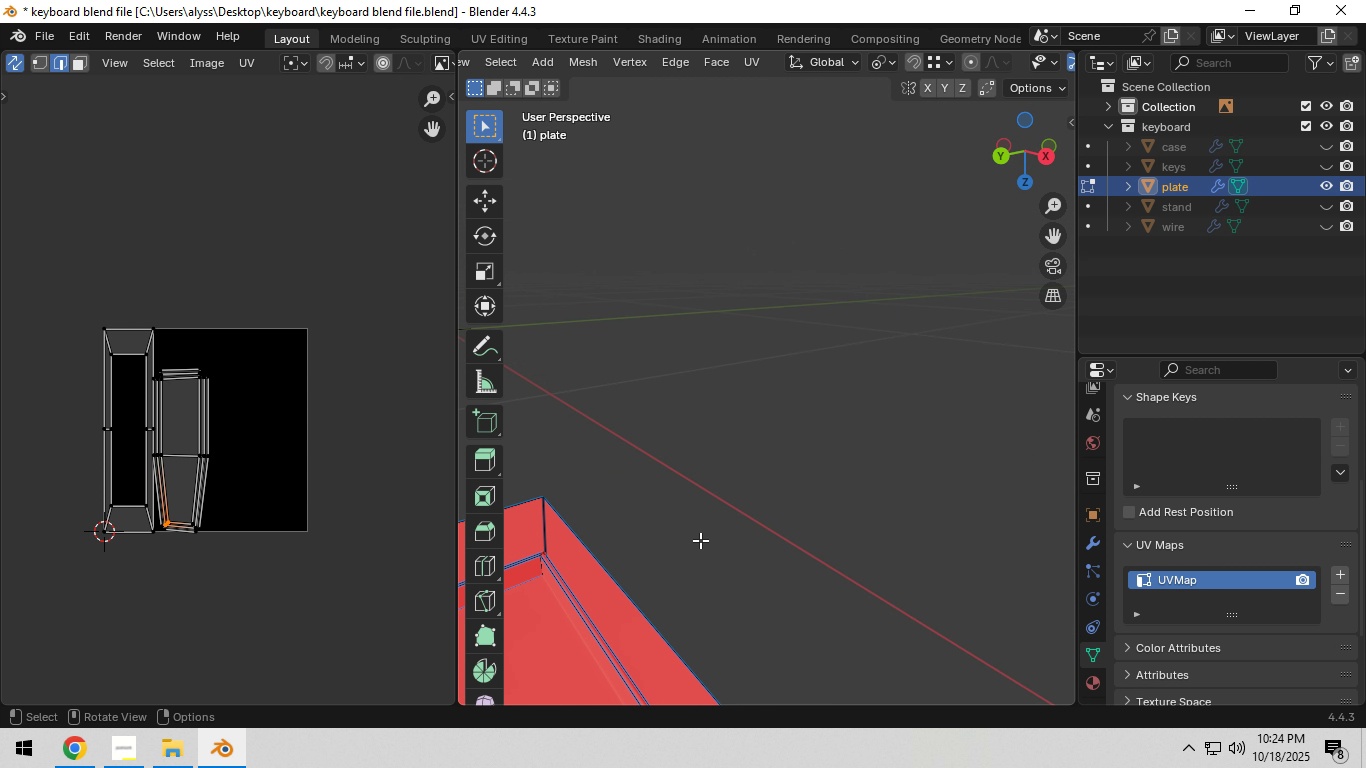 
scroll: coordinate [639, 553], scroll_direction: down, amount: 4.0
 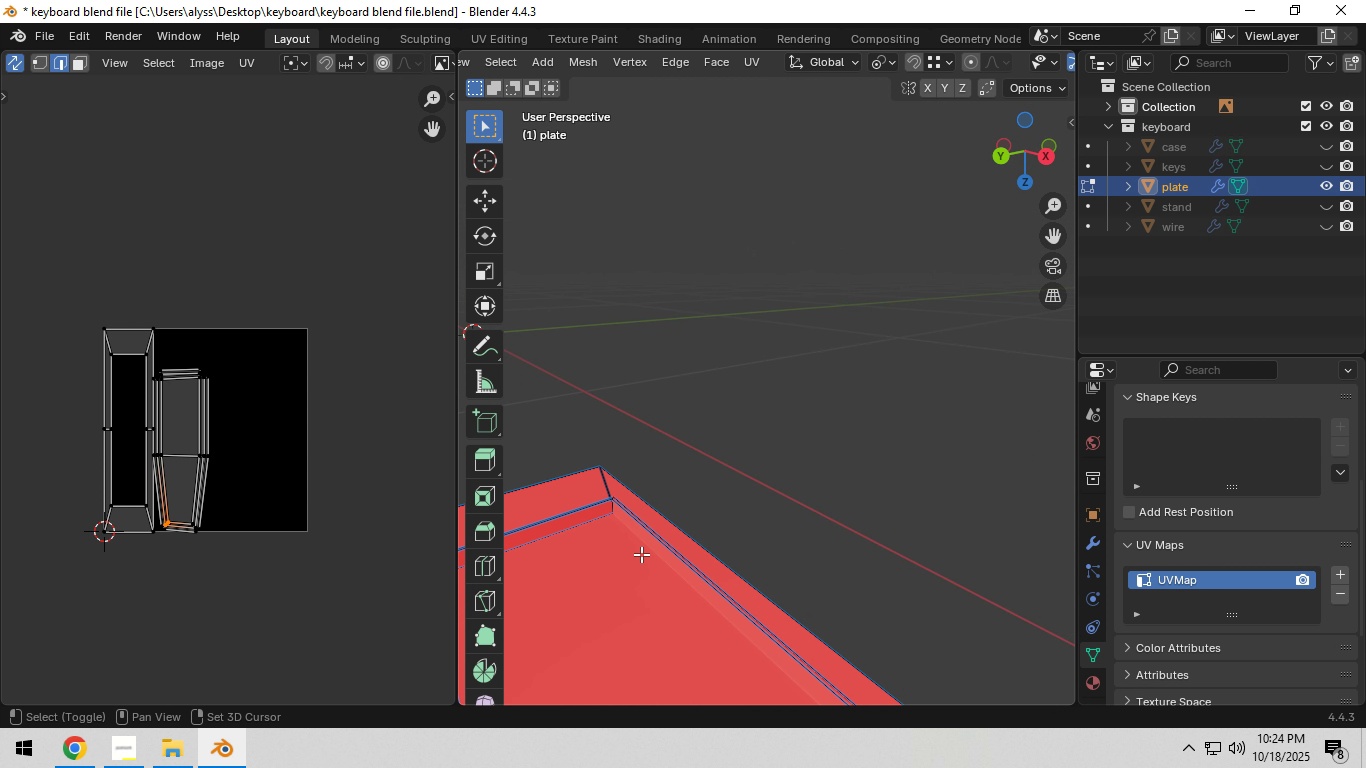 
hold_key(key=ShiftLeft, duration=1.29)
 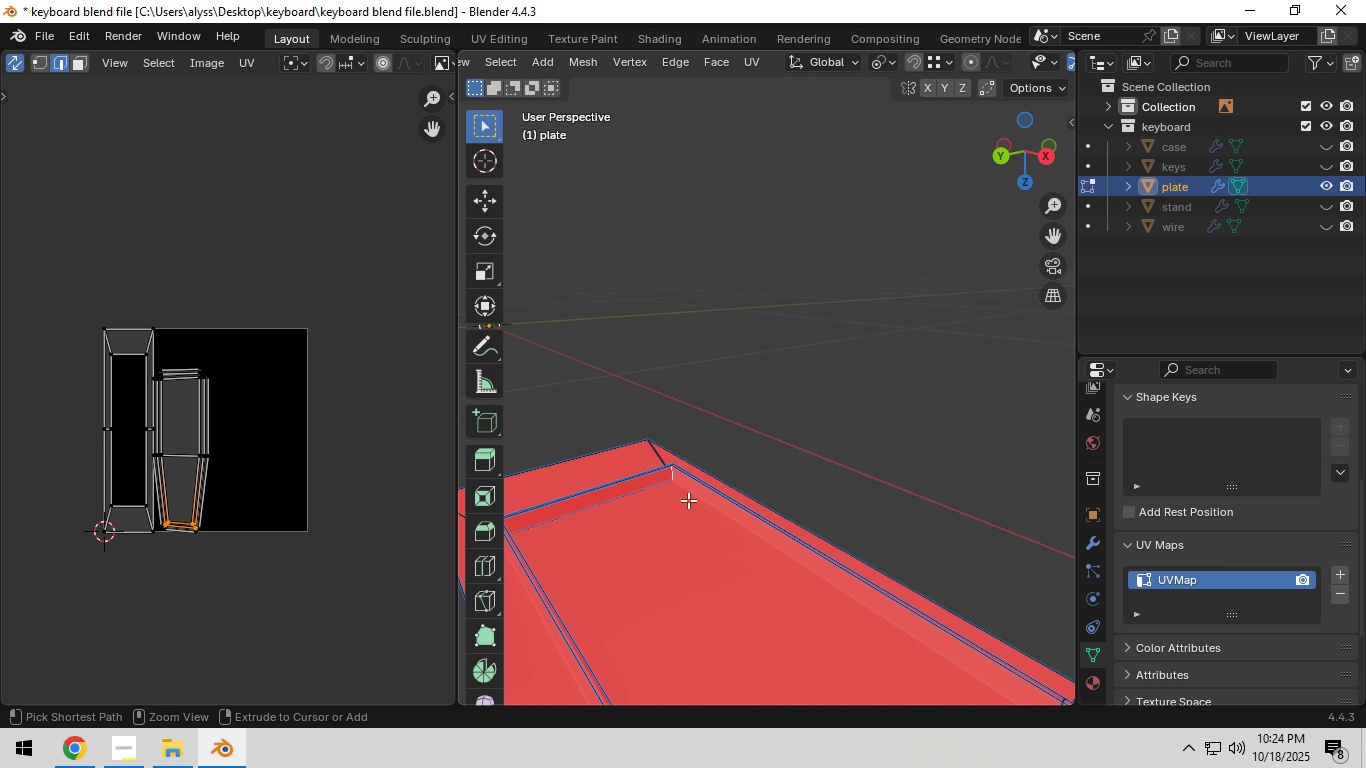 
key(Control+ControlLeft)
 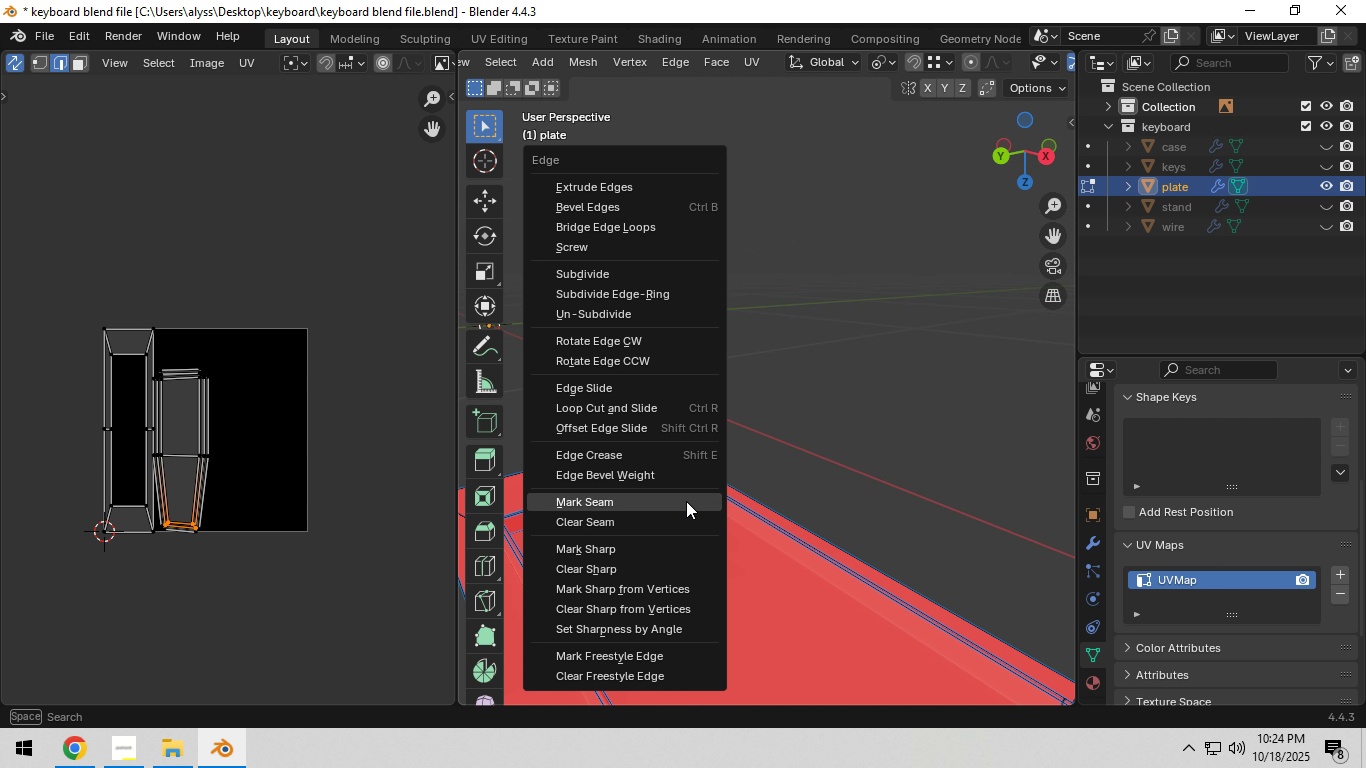 
key(Control+E)
 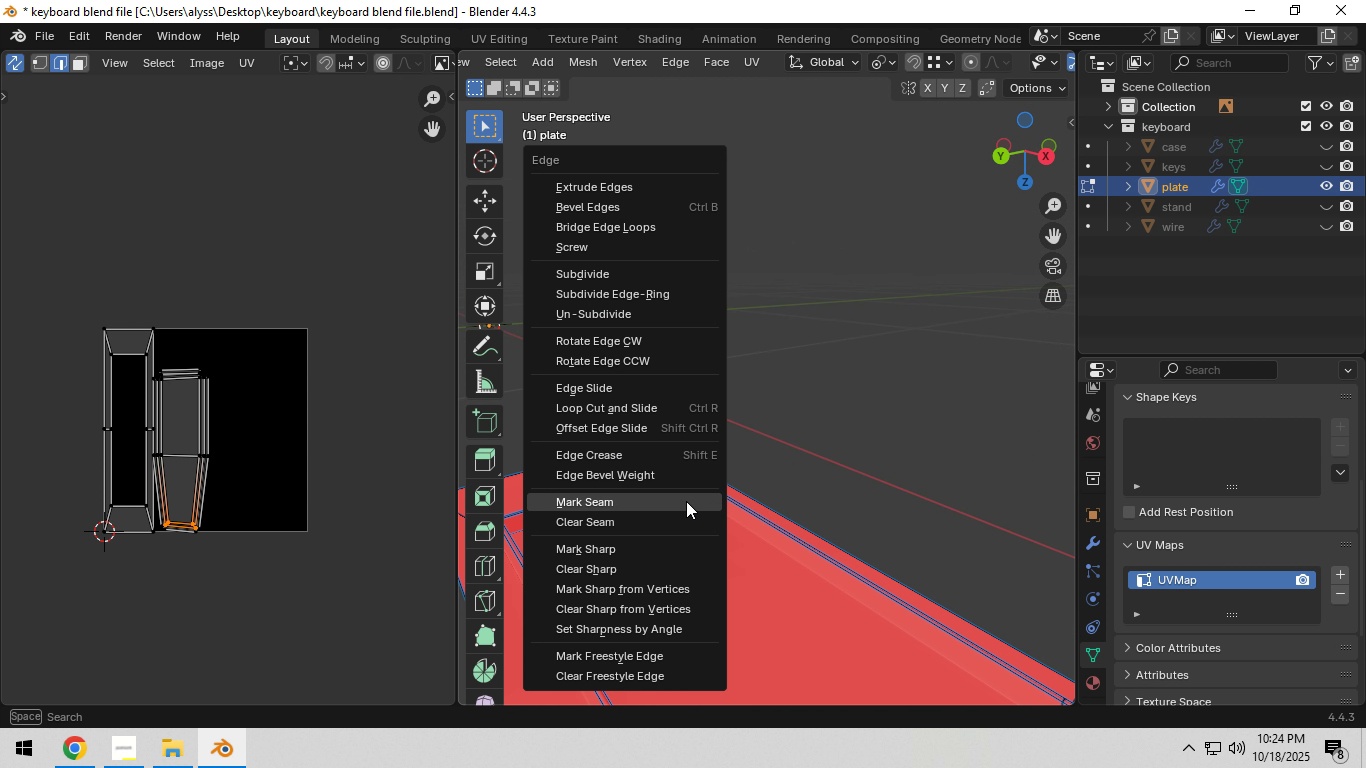 
left_click([686, 501])
 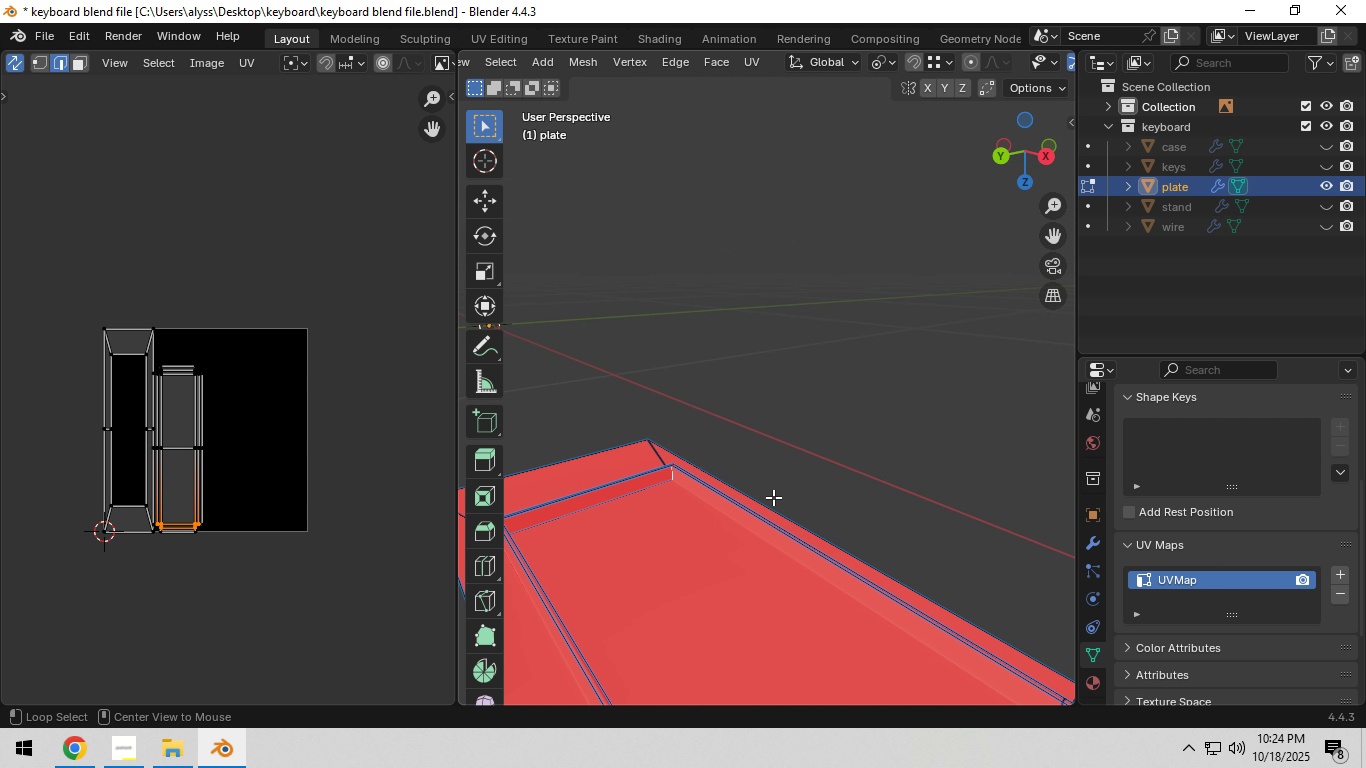 
key(Alt+H)
 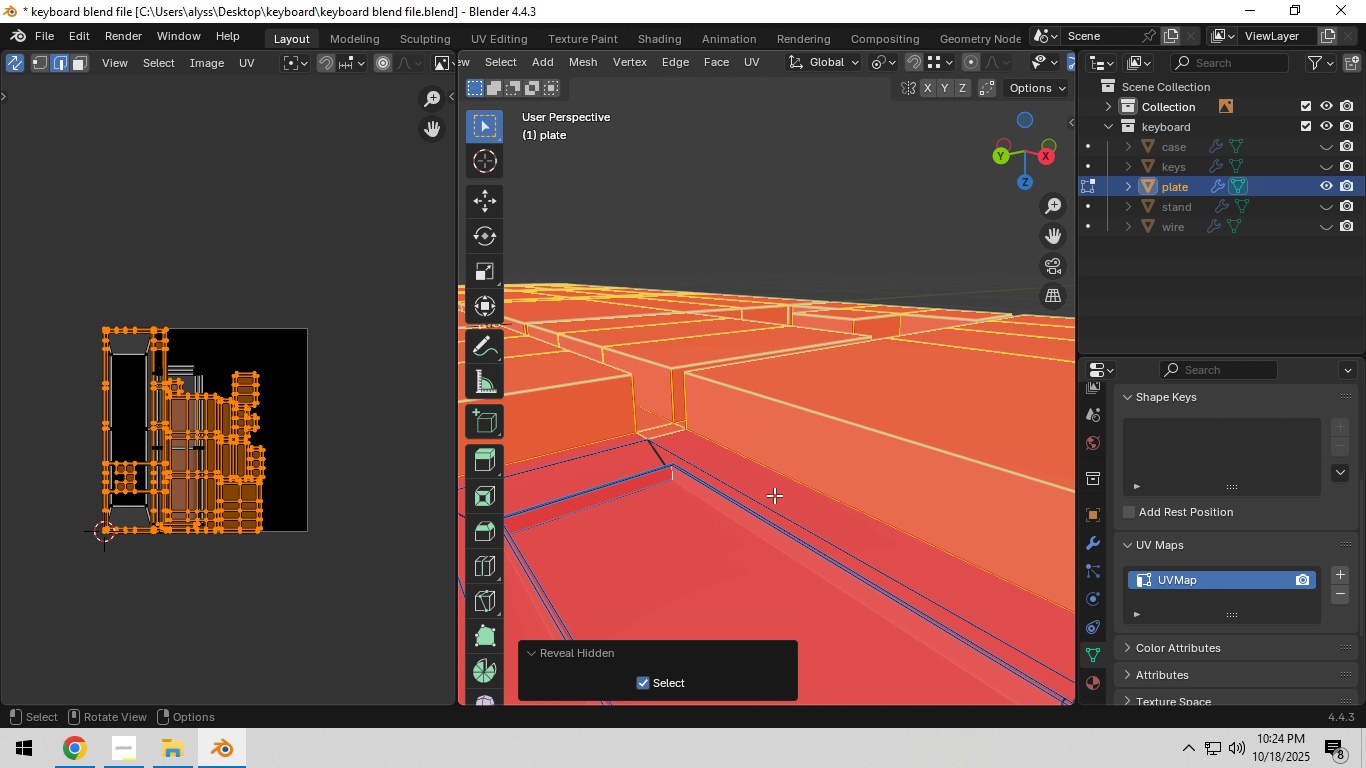 
key(A)
 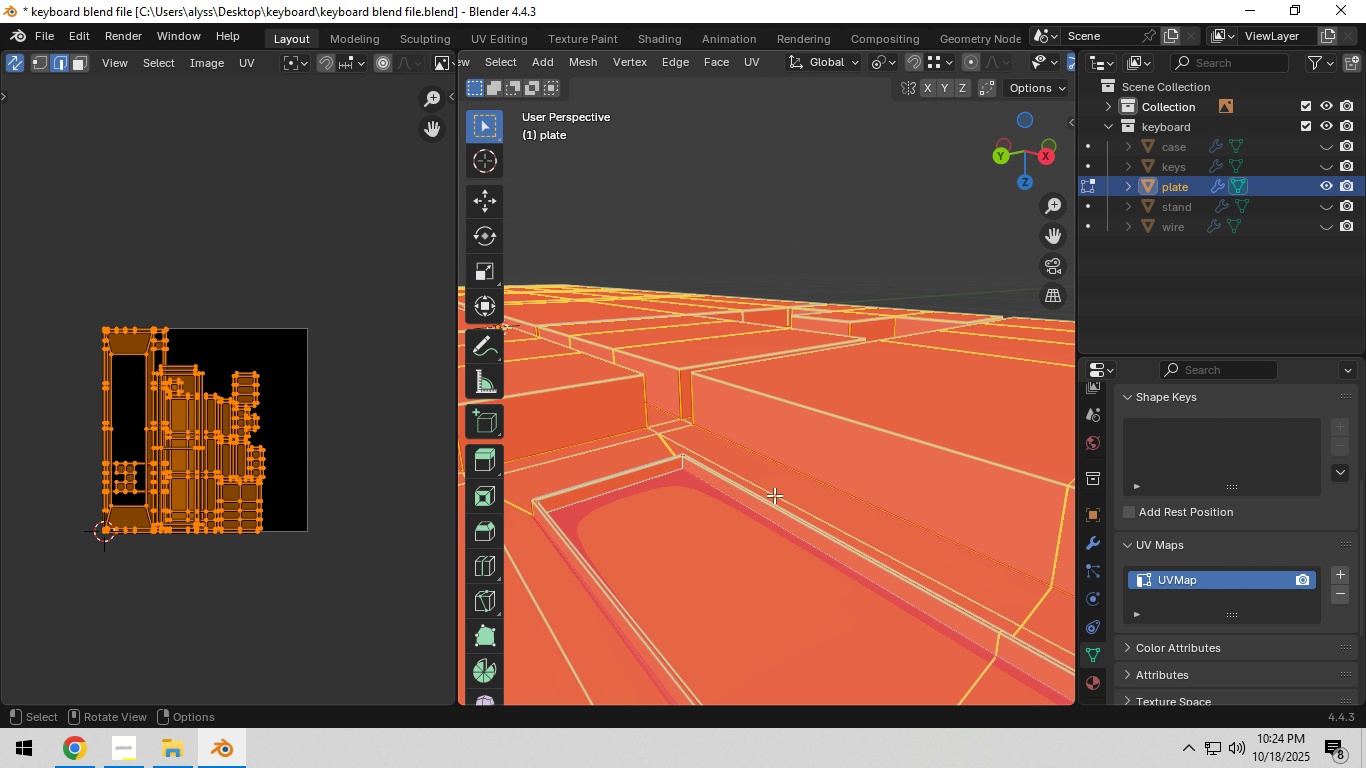 
scroll: coordinate [774, 495], scroll_direction: down, amount: 6.0
 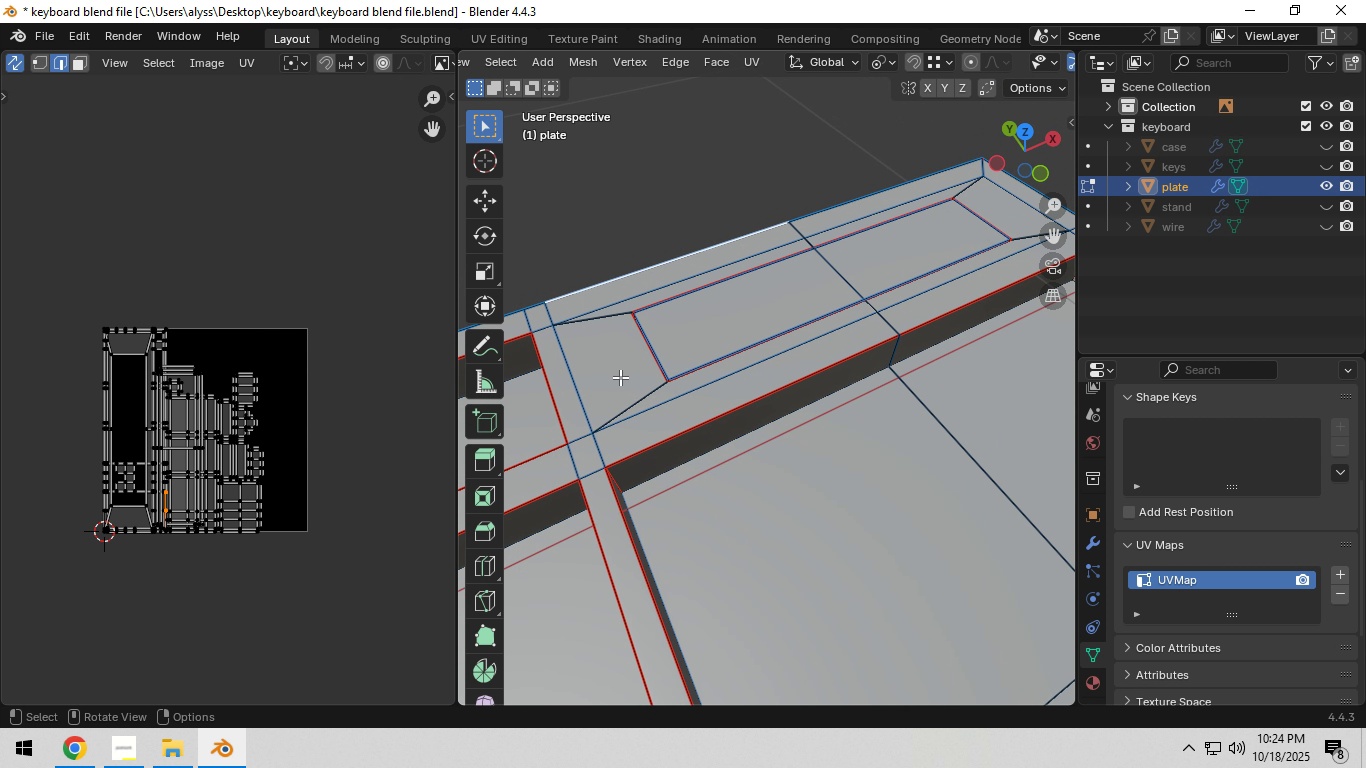 
wait(6.25)
 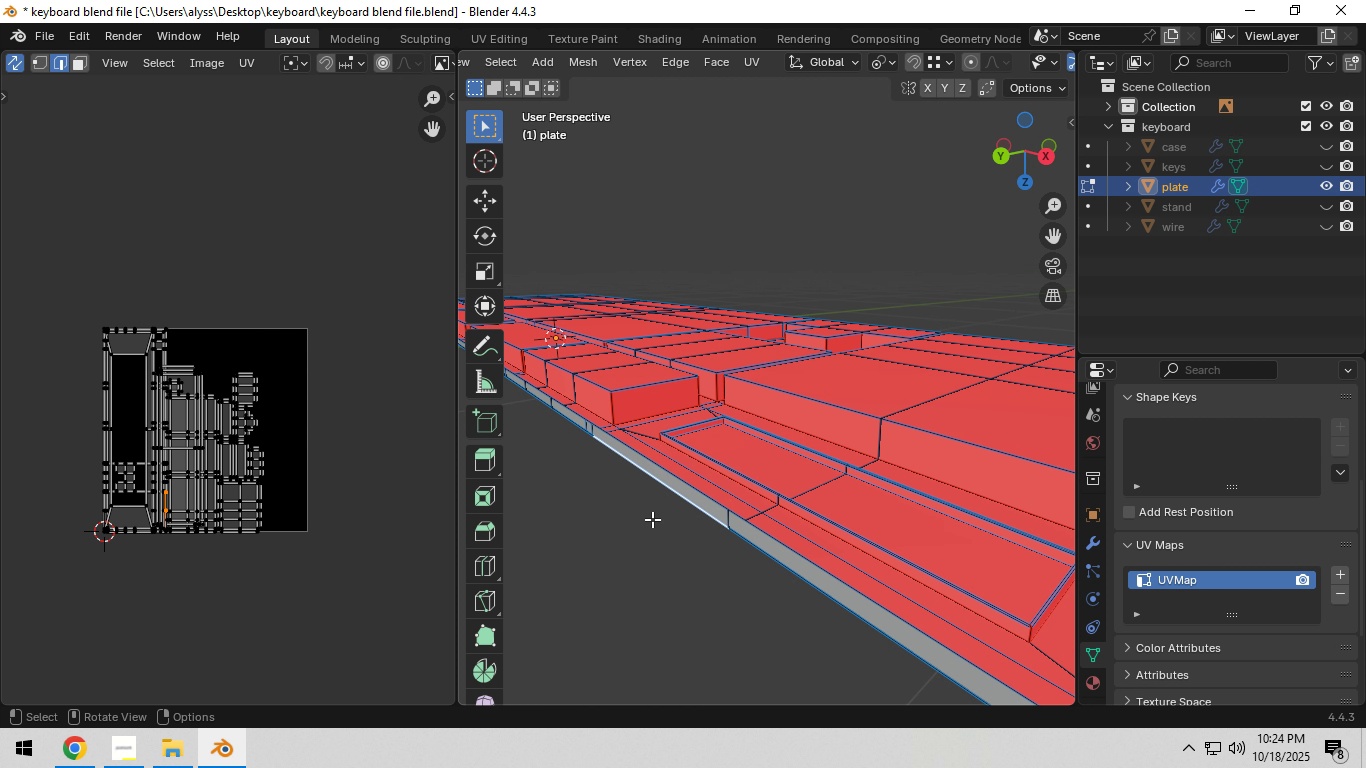 
left_click([600, 354])
 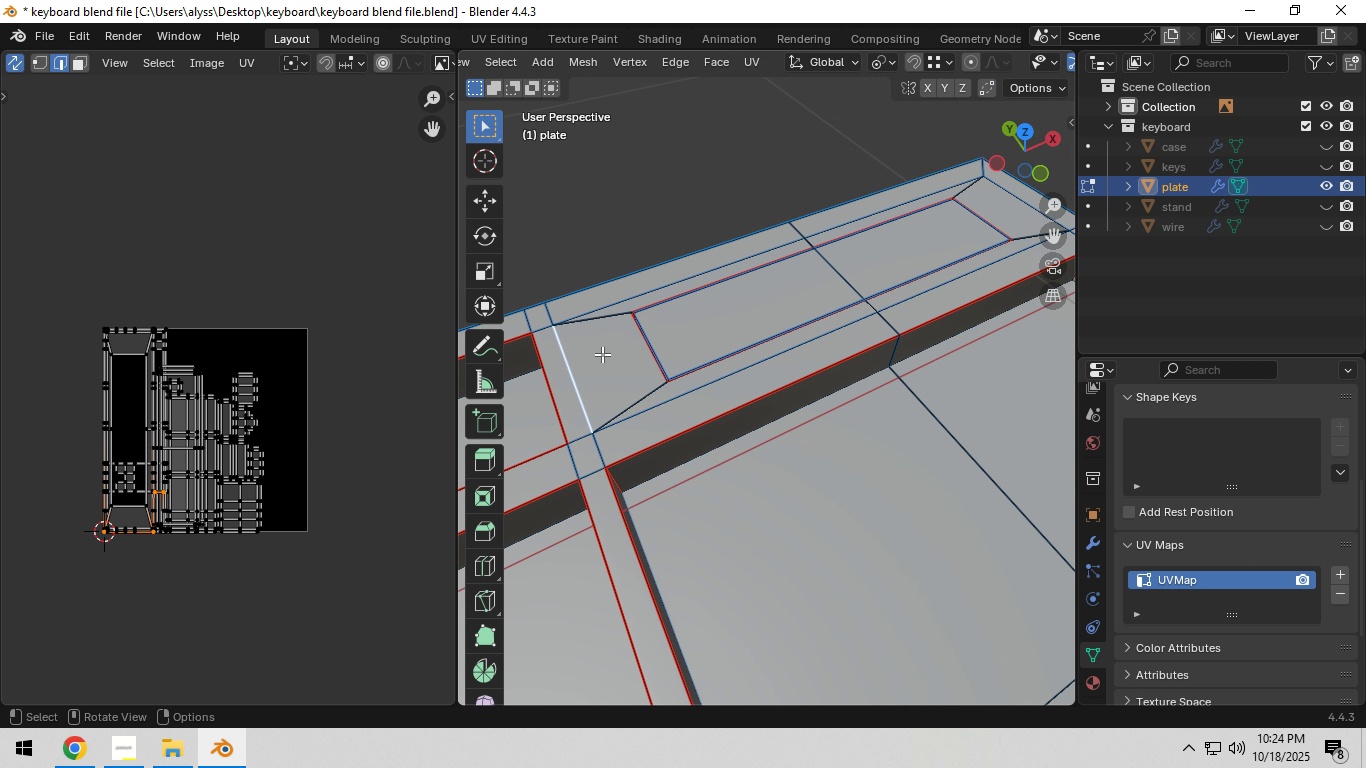 
type(au)
 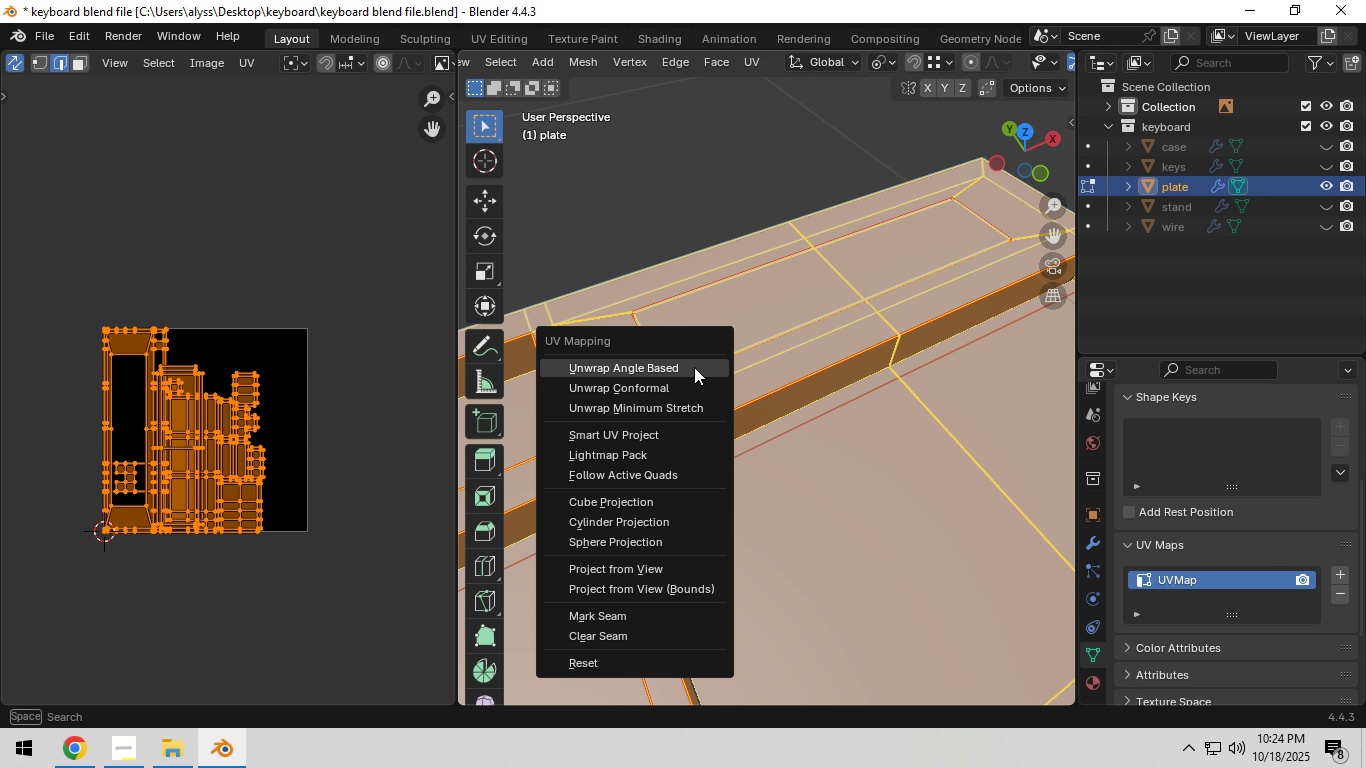 
left_click([694, 367])
 